 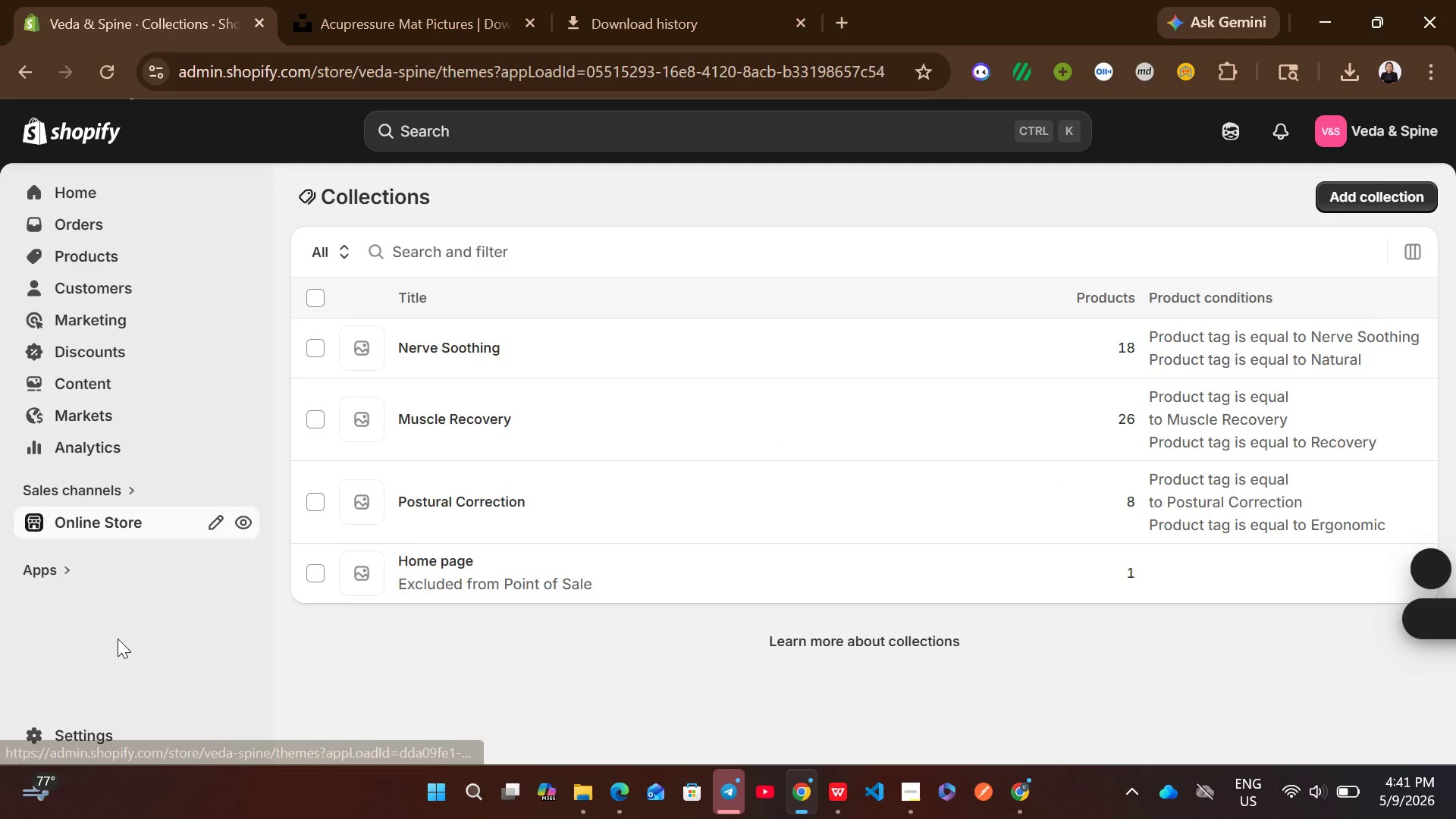 
left_click([122, 586])
 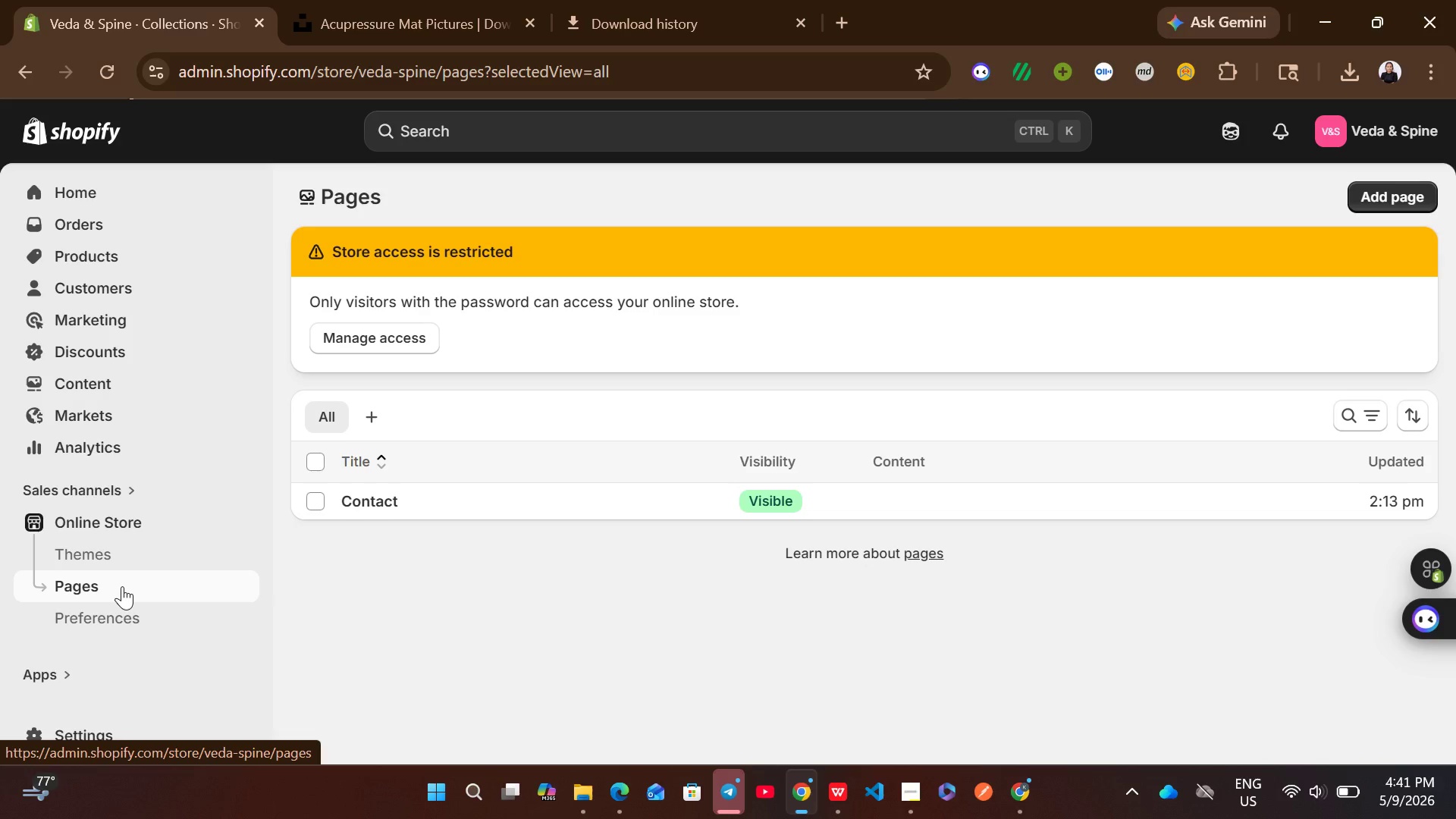 
wait(41.17)
 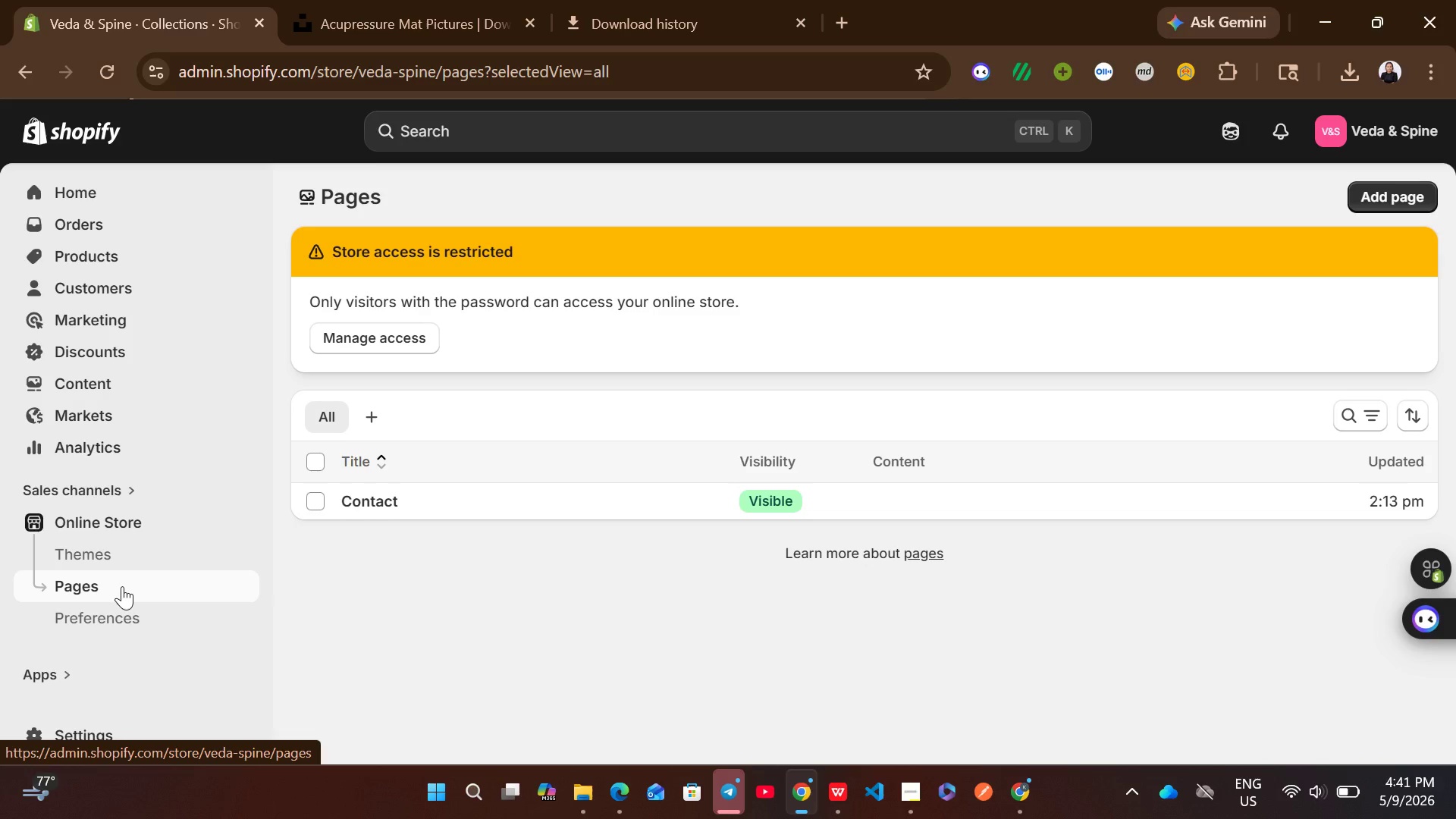 
left_click([130, 557])
 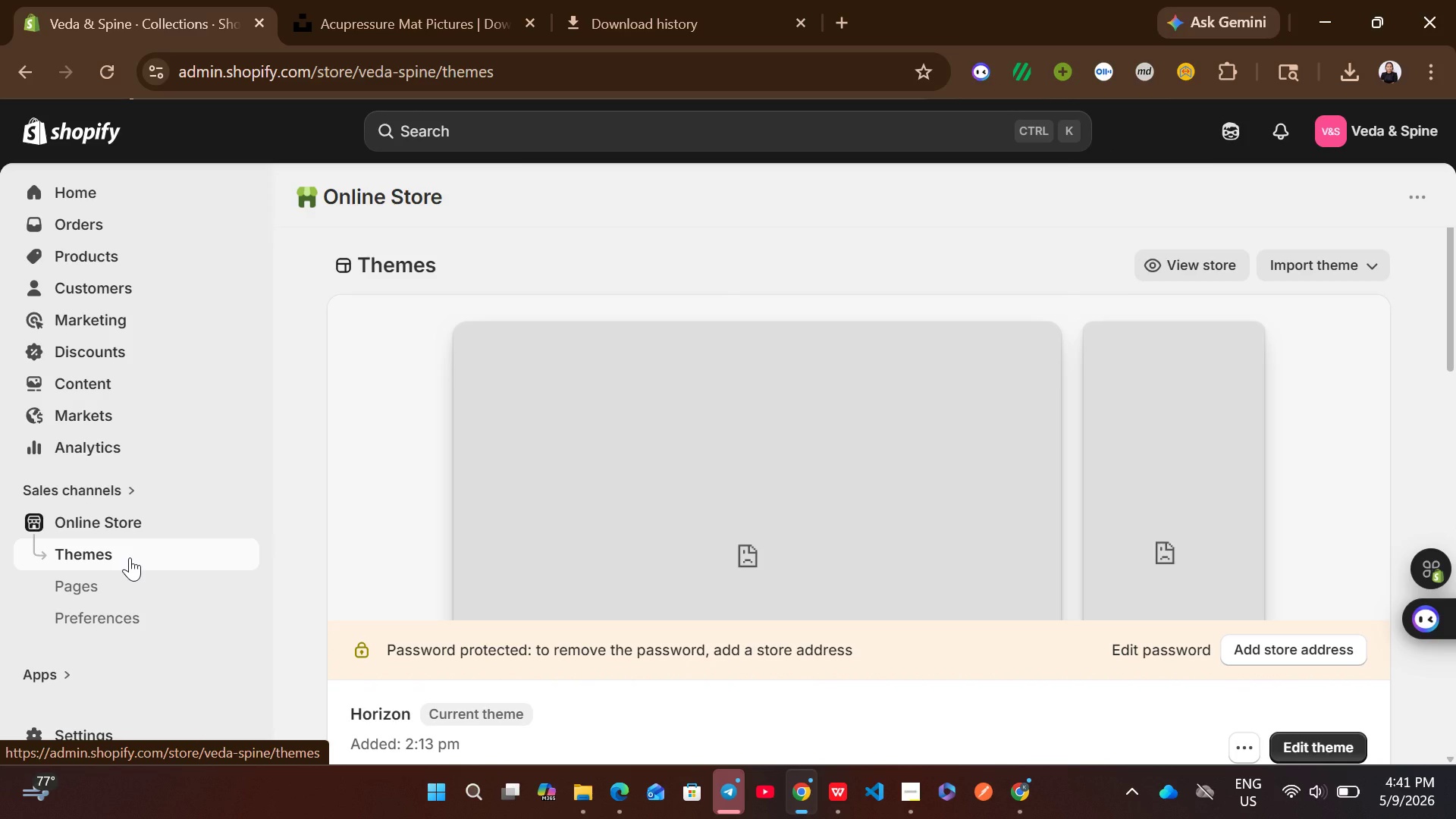 
wait(15.72)
 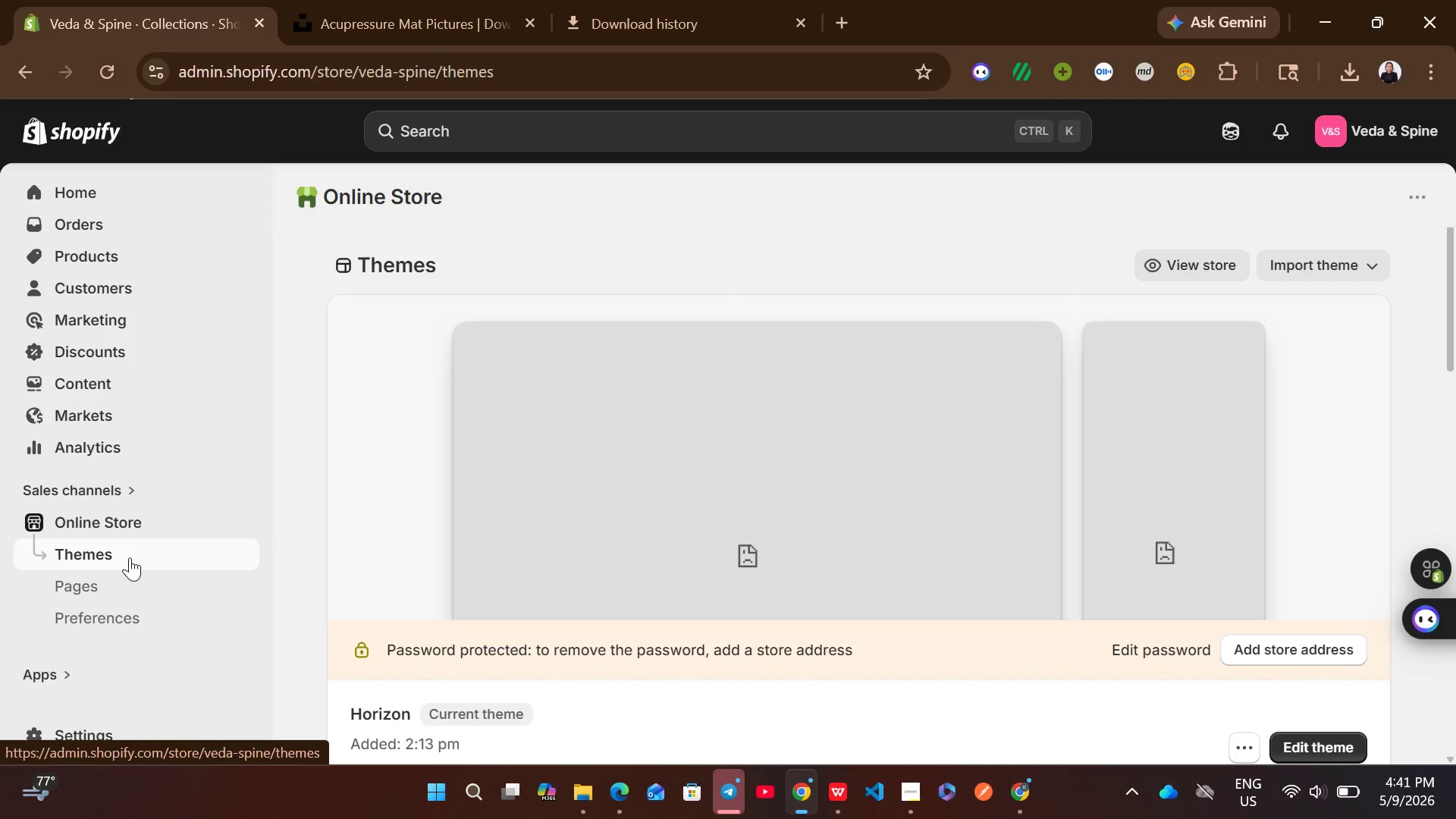 
left_click([1149, 598])
 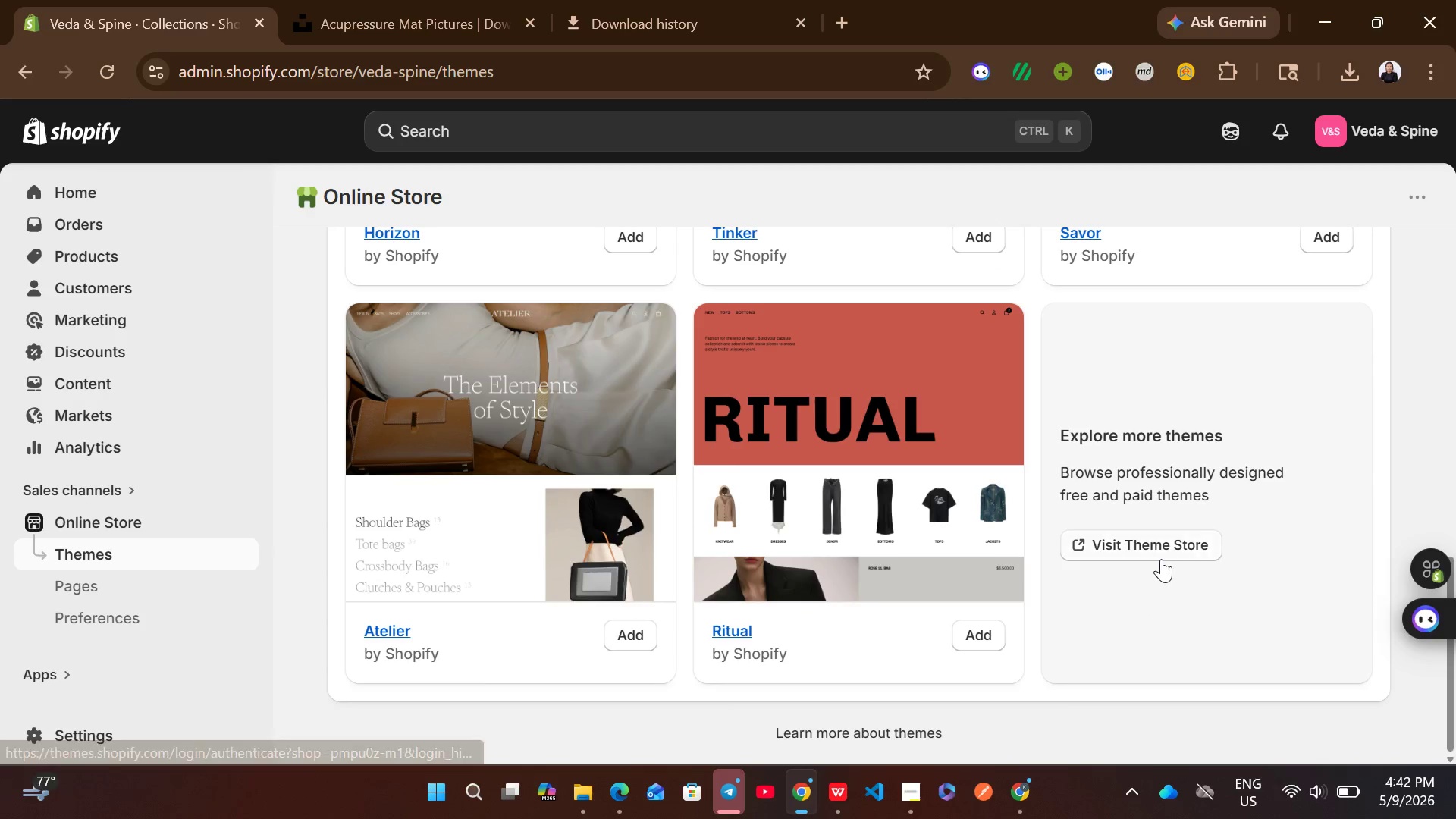 
left_click([1161, 559])
 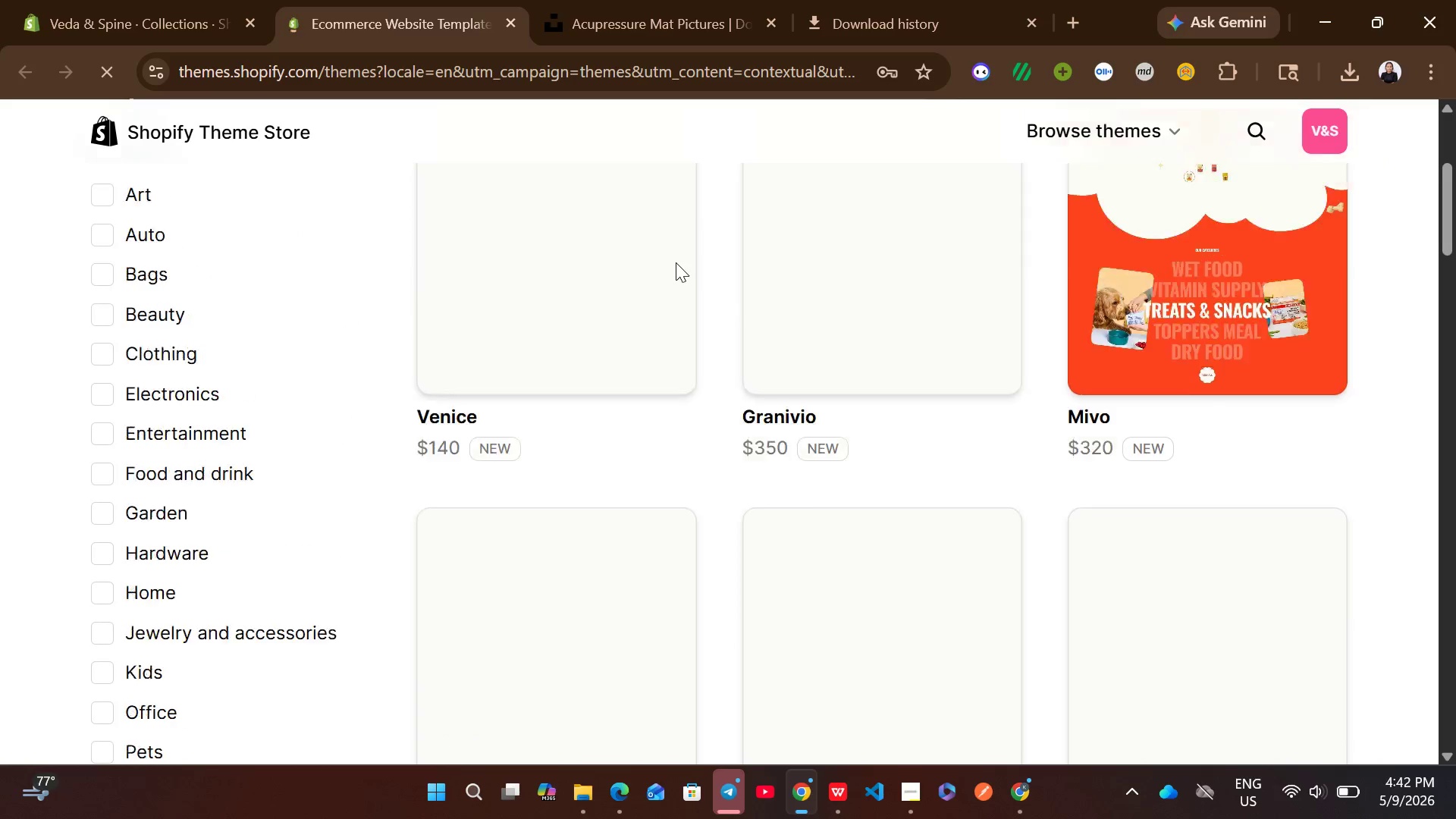 
wait(7.94)
 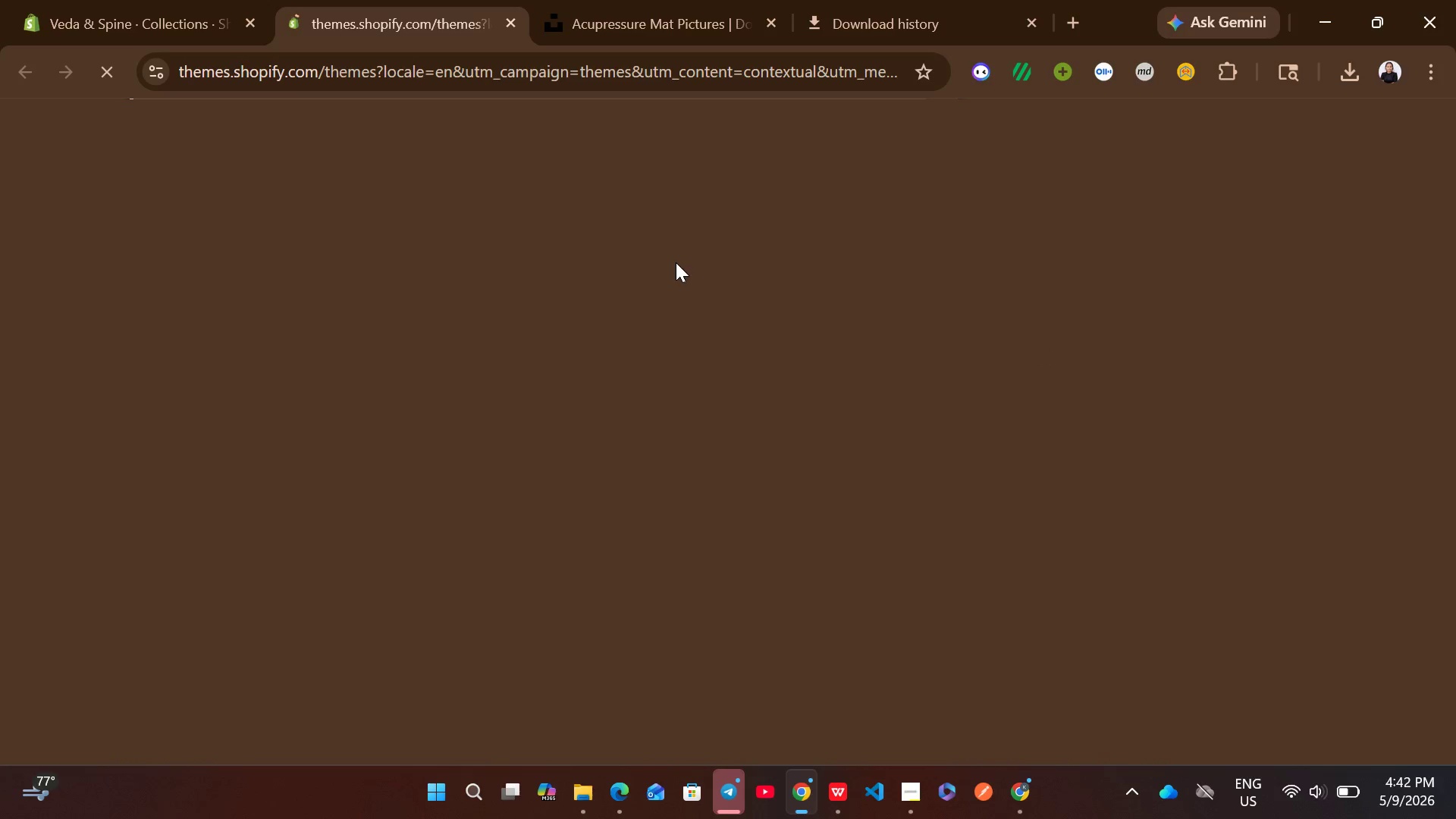 
left_click([114, 237])
 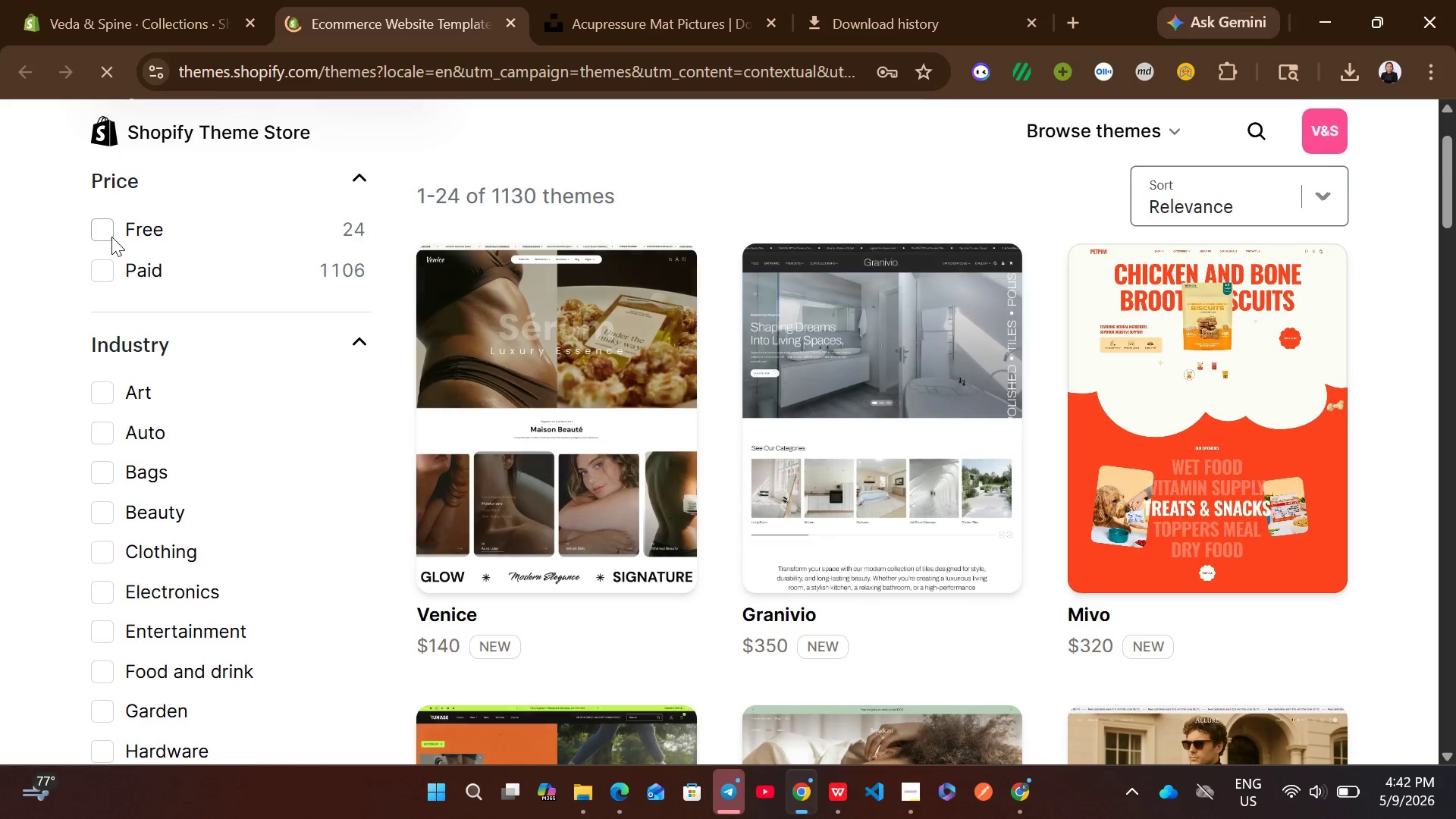 
left_click([111, 237])
 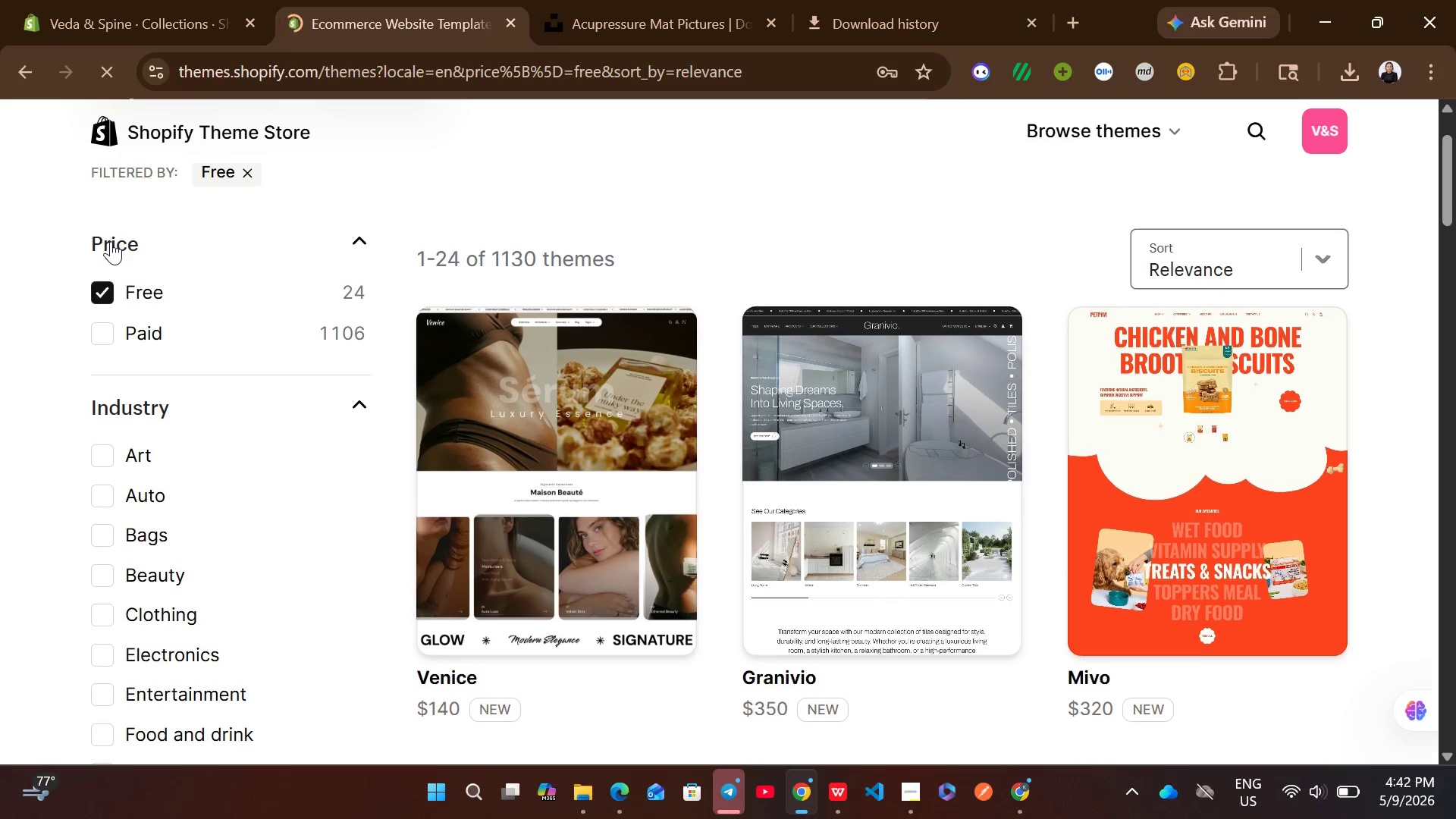 
mouse_move([336, 300])
 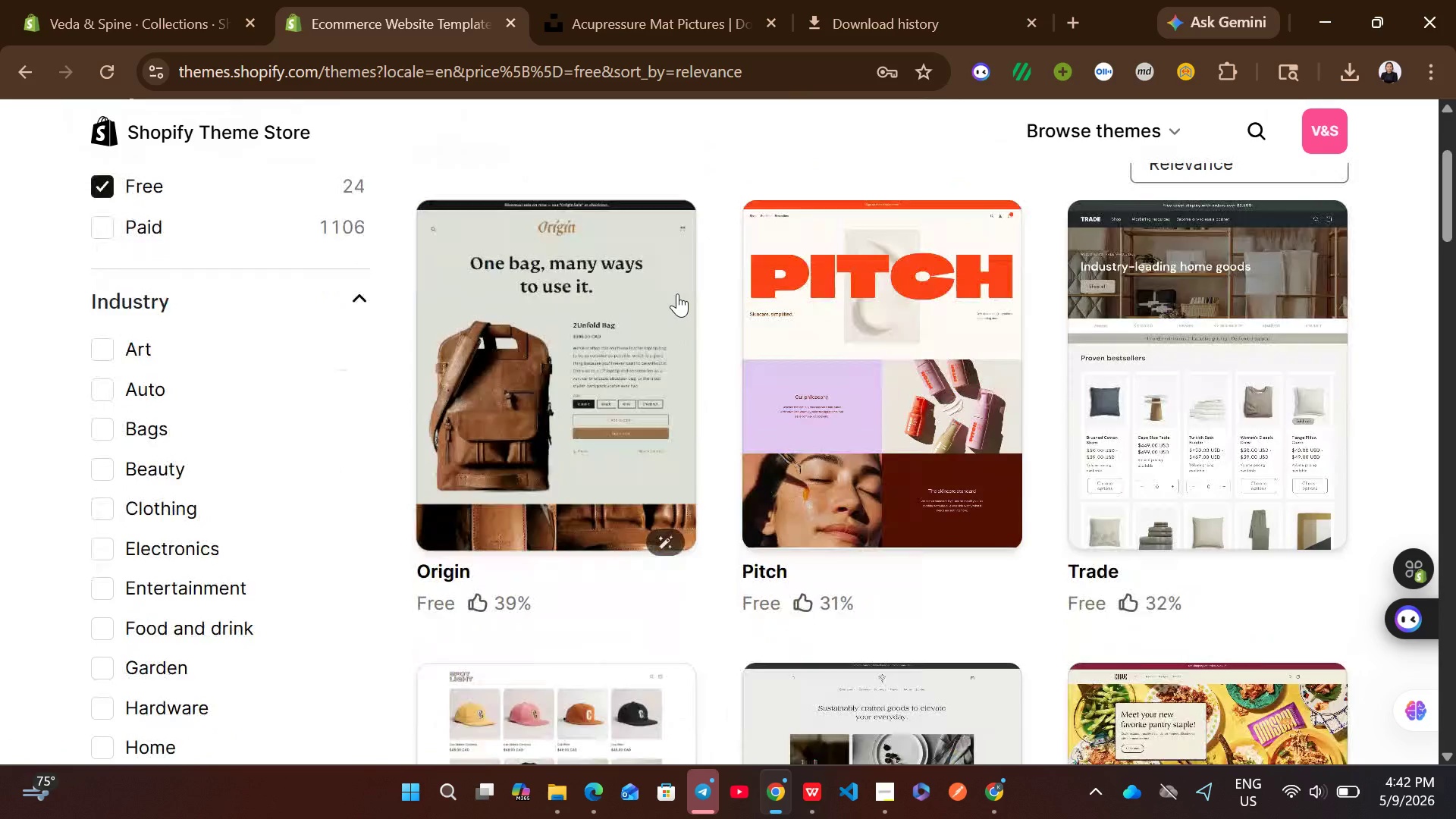 
wait(9.28)
 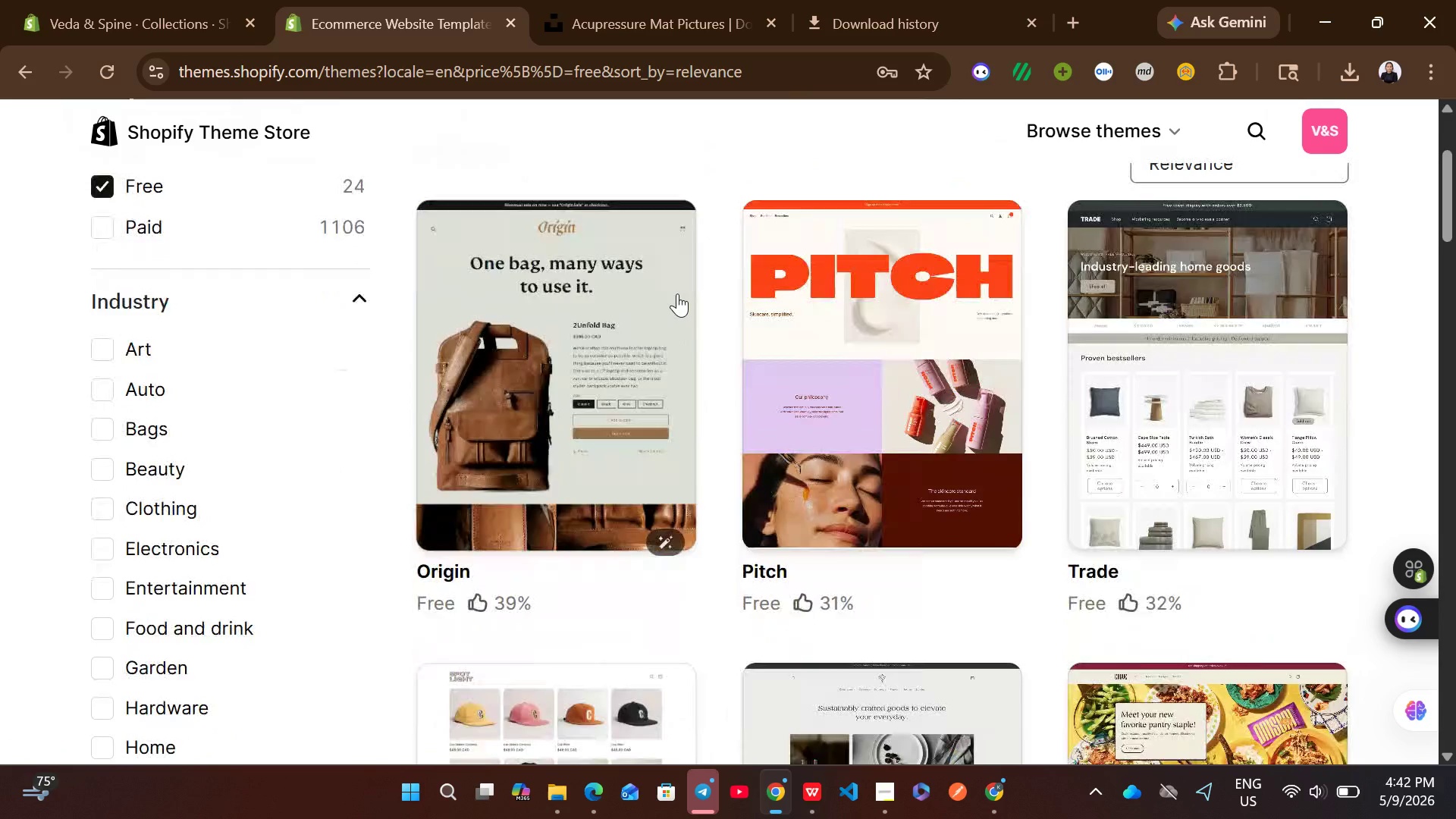 
left_click([1192, 419])
 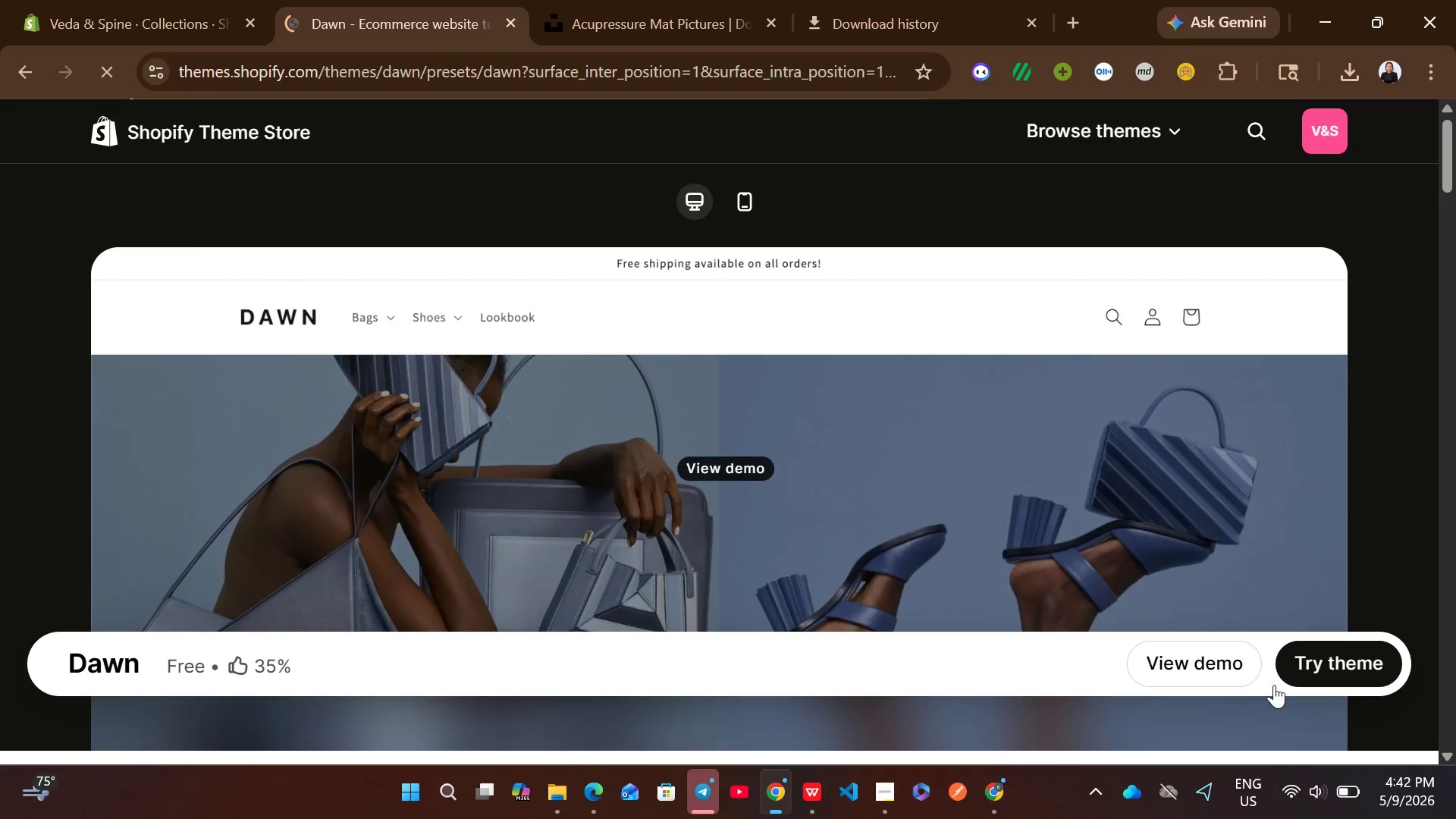 
left_click([1328, 670])
 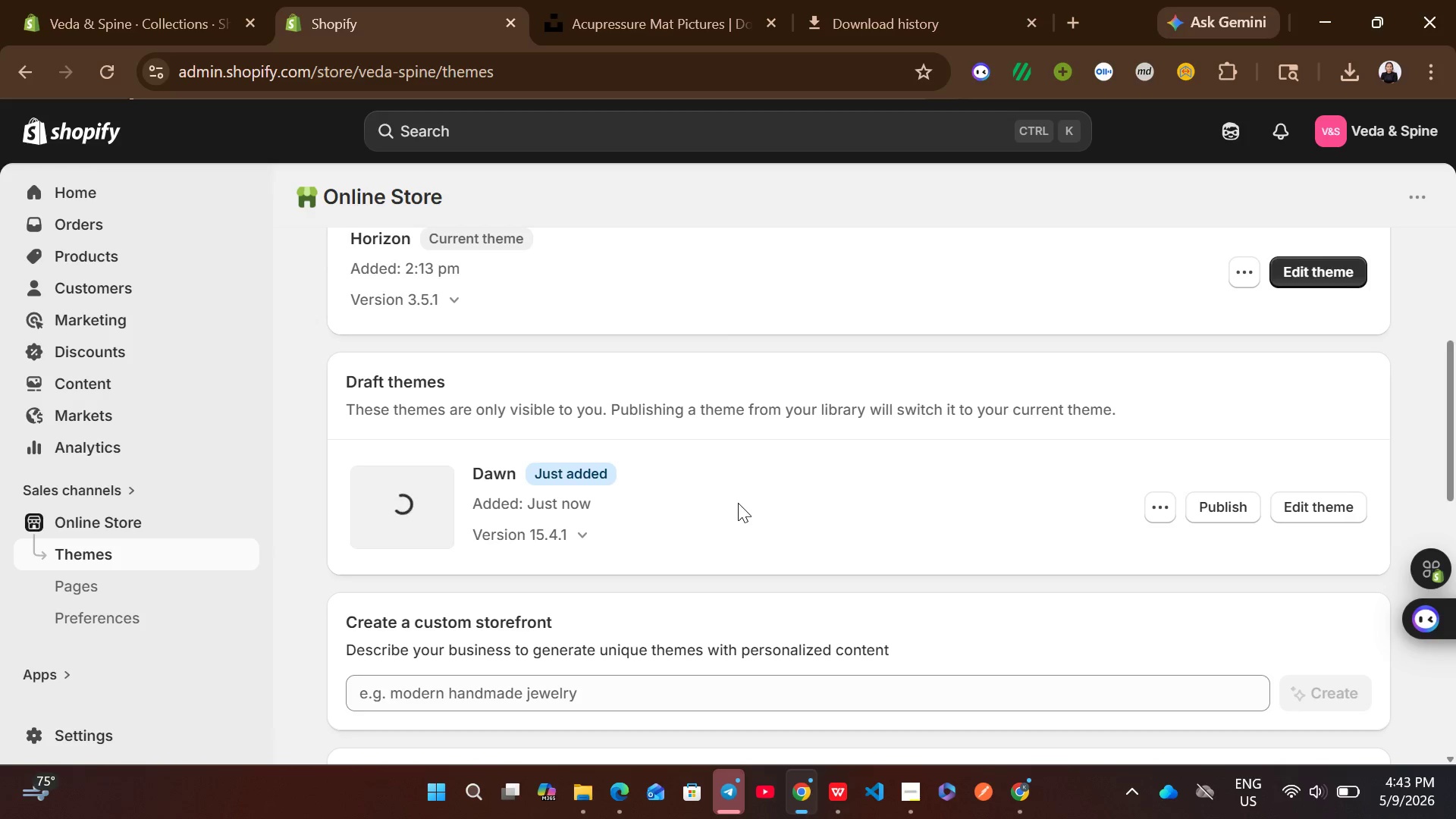 
wait(35.09)
 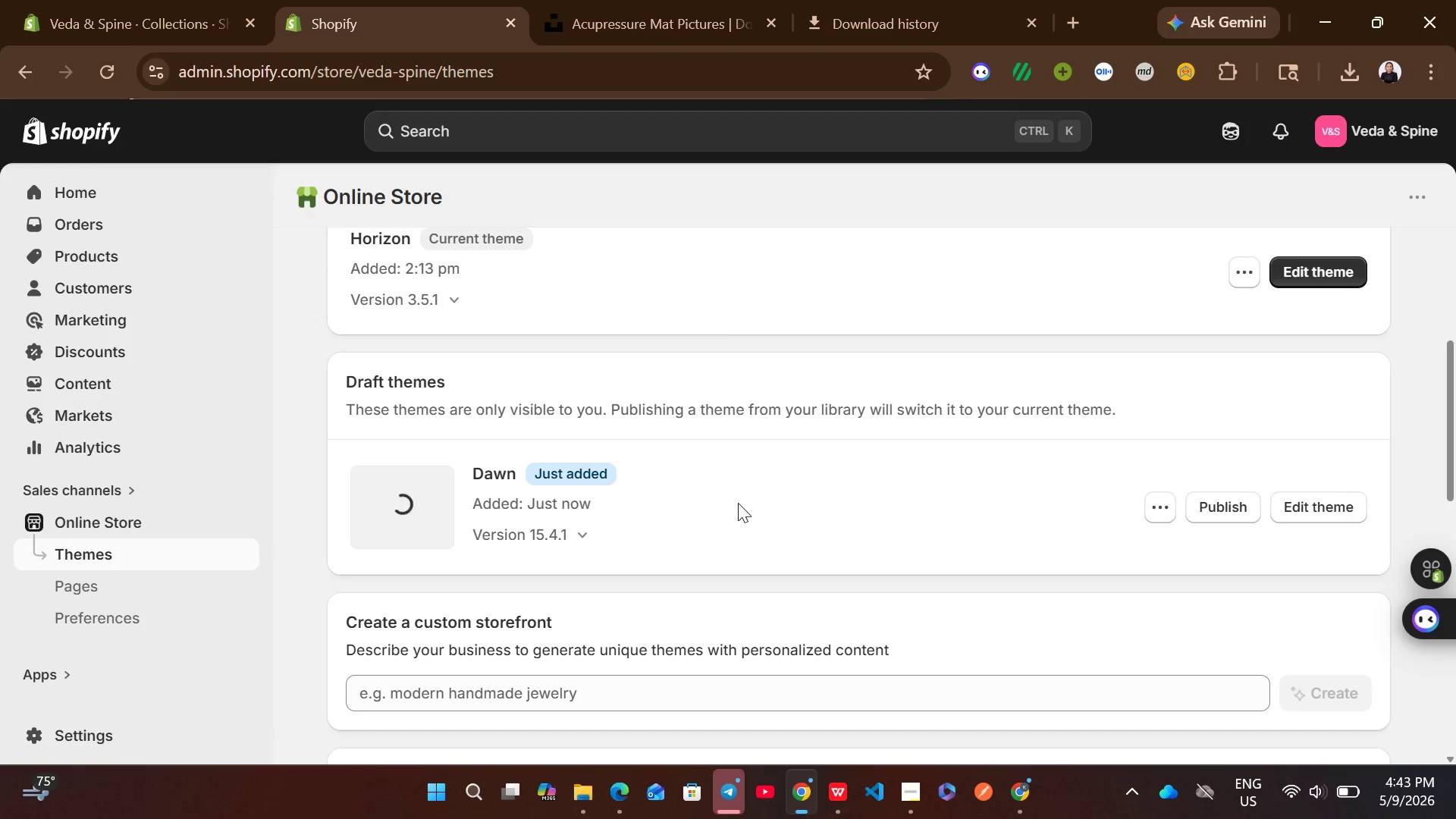 
left_click([1220, 508])
 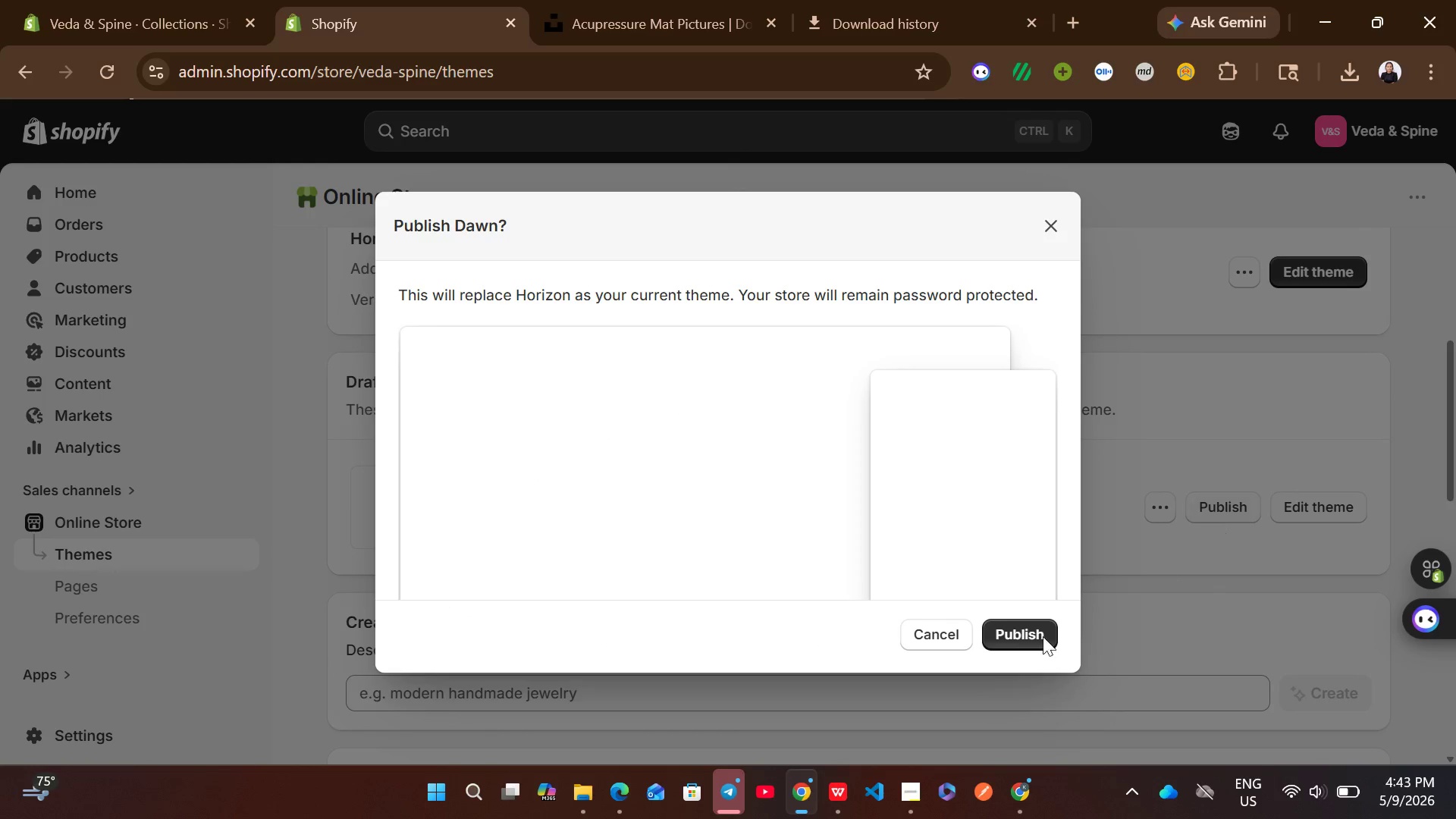 
left_click([1016, 636])
 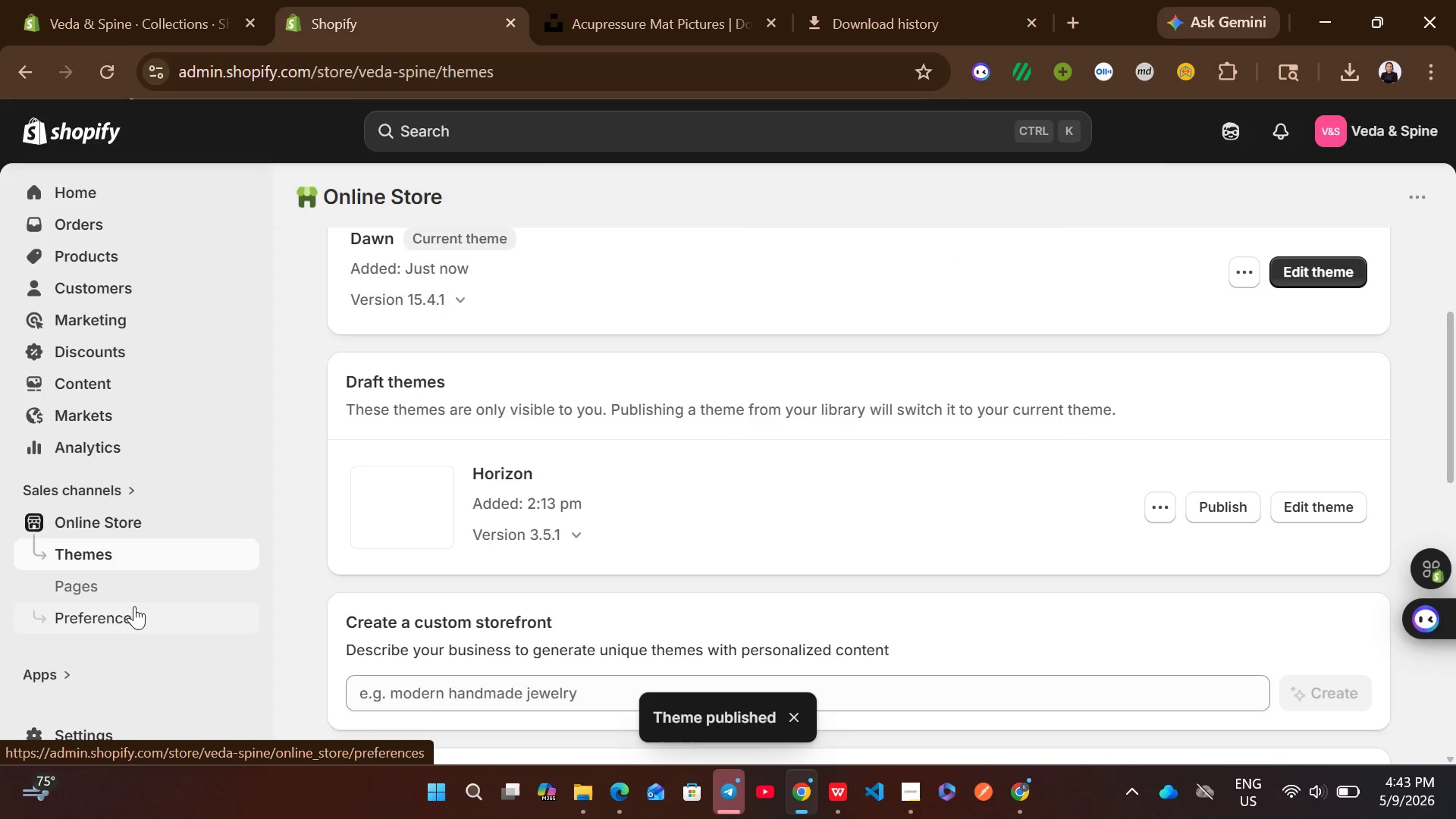 
wait(5.12)
 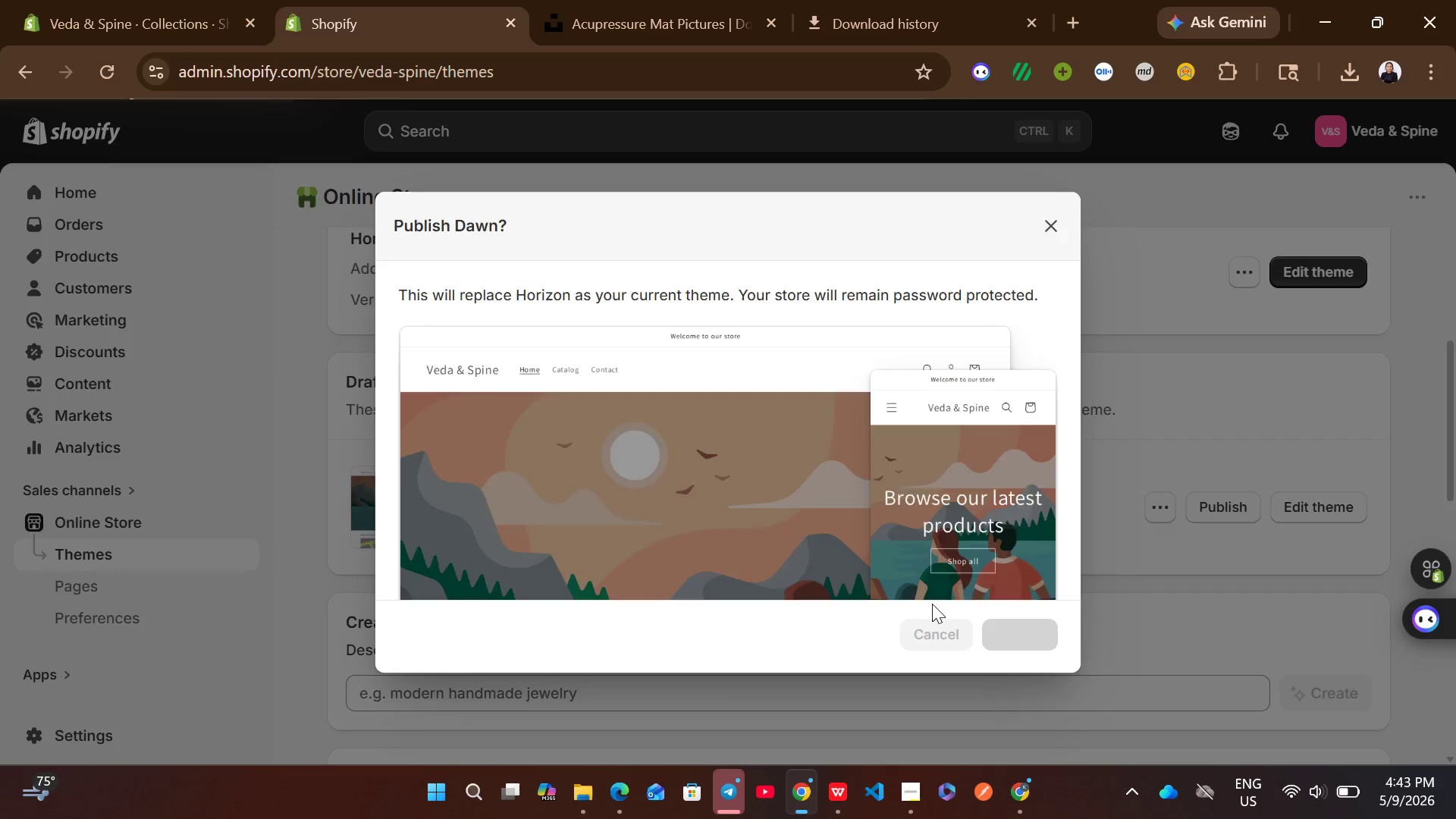 
left_click([108, 377])
 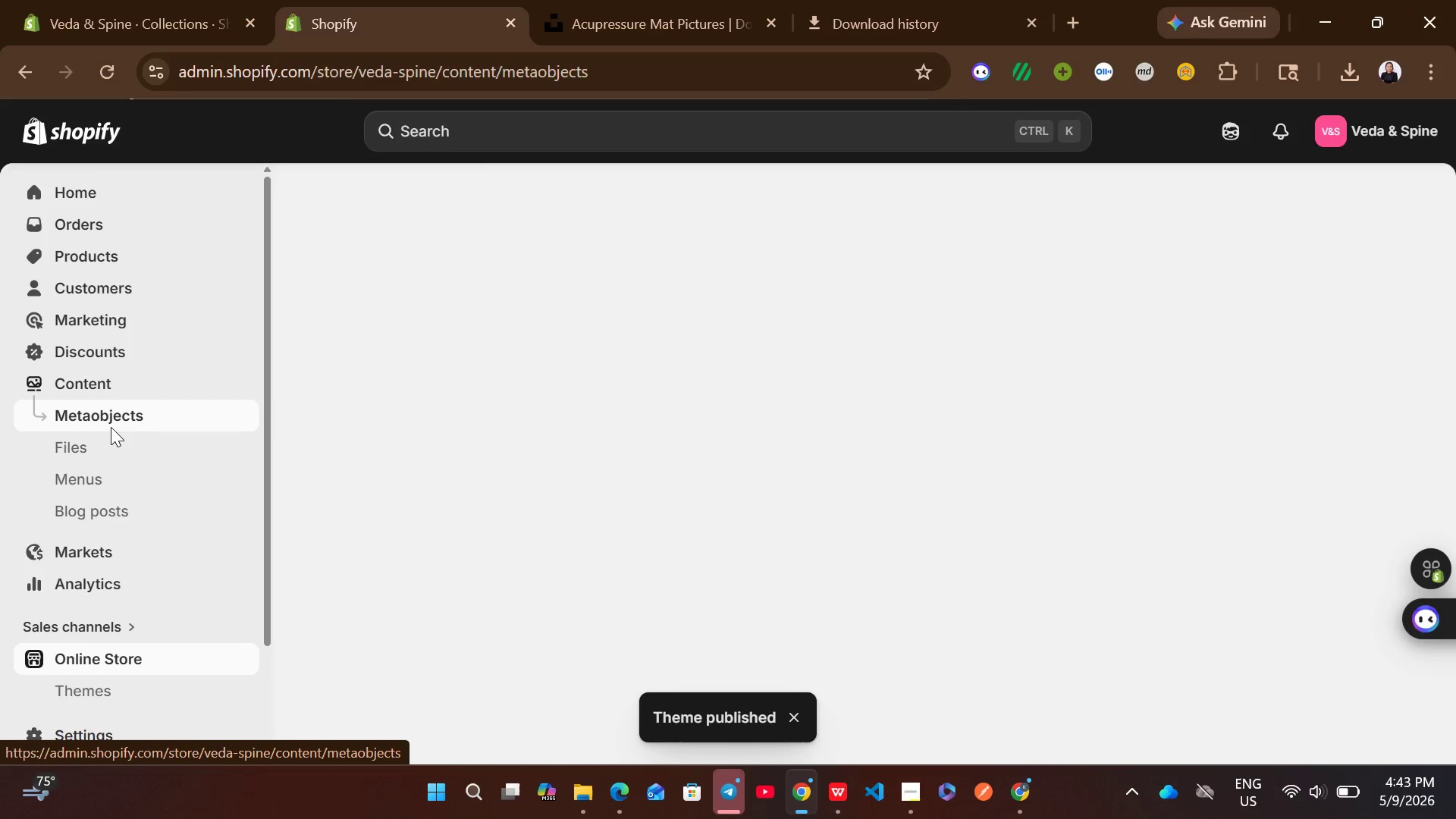 
mouse_move([119, 457])
 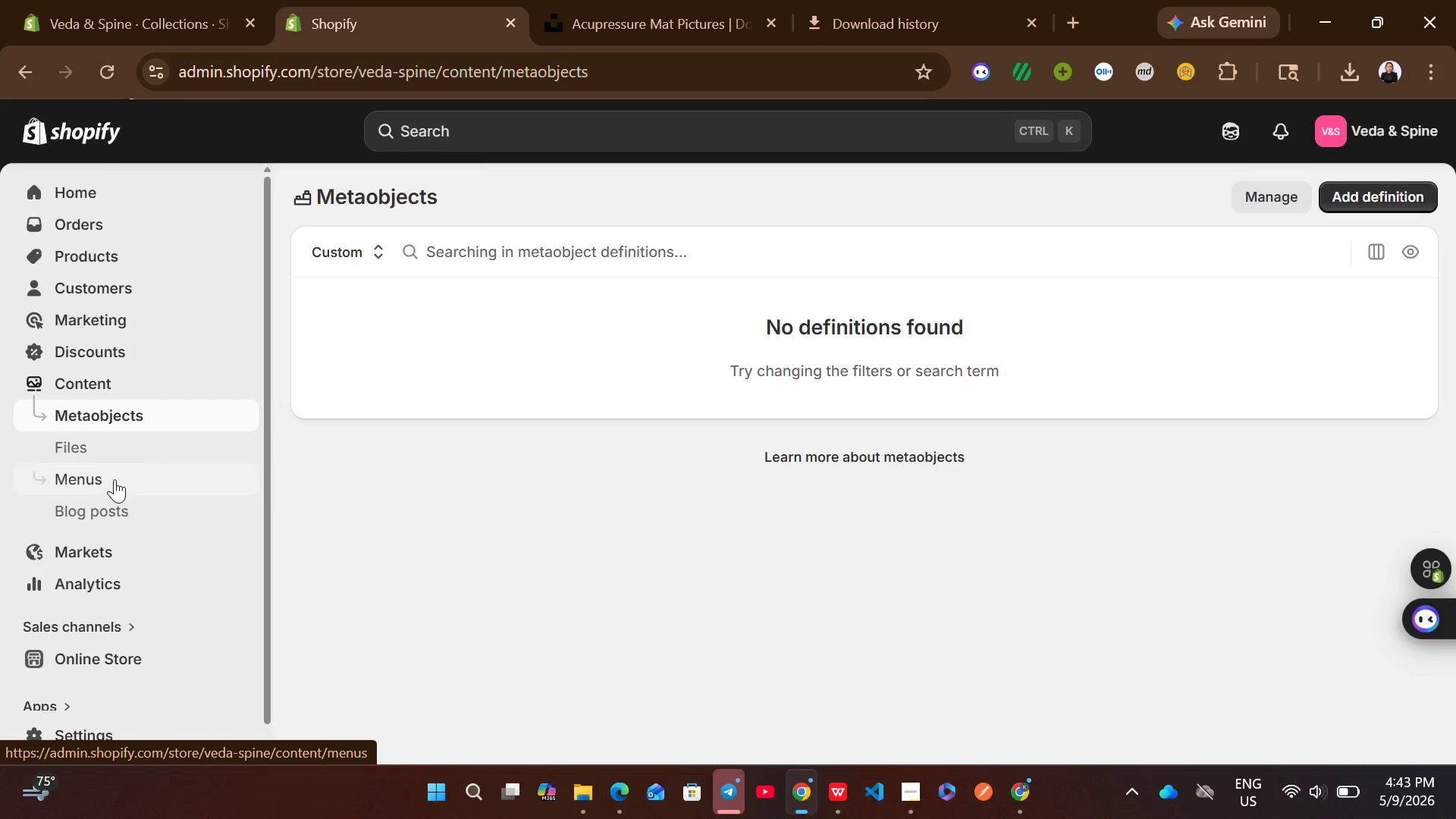 
left_click([115, 479])
 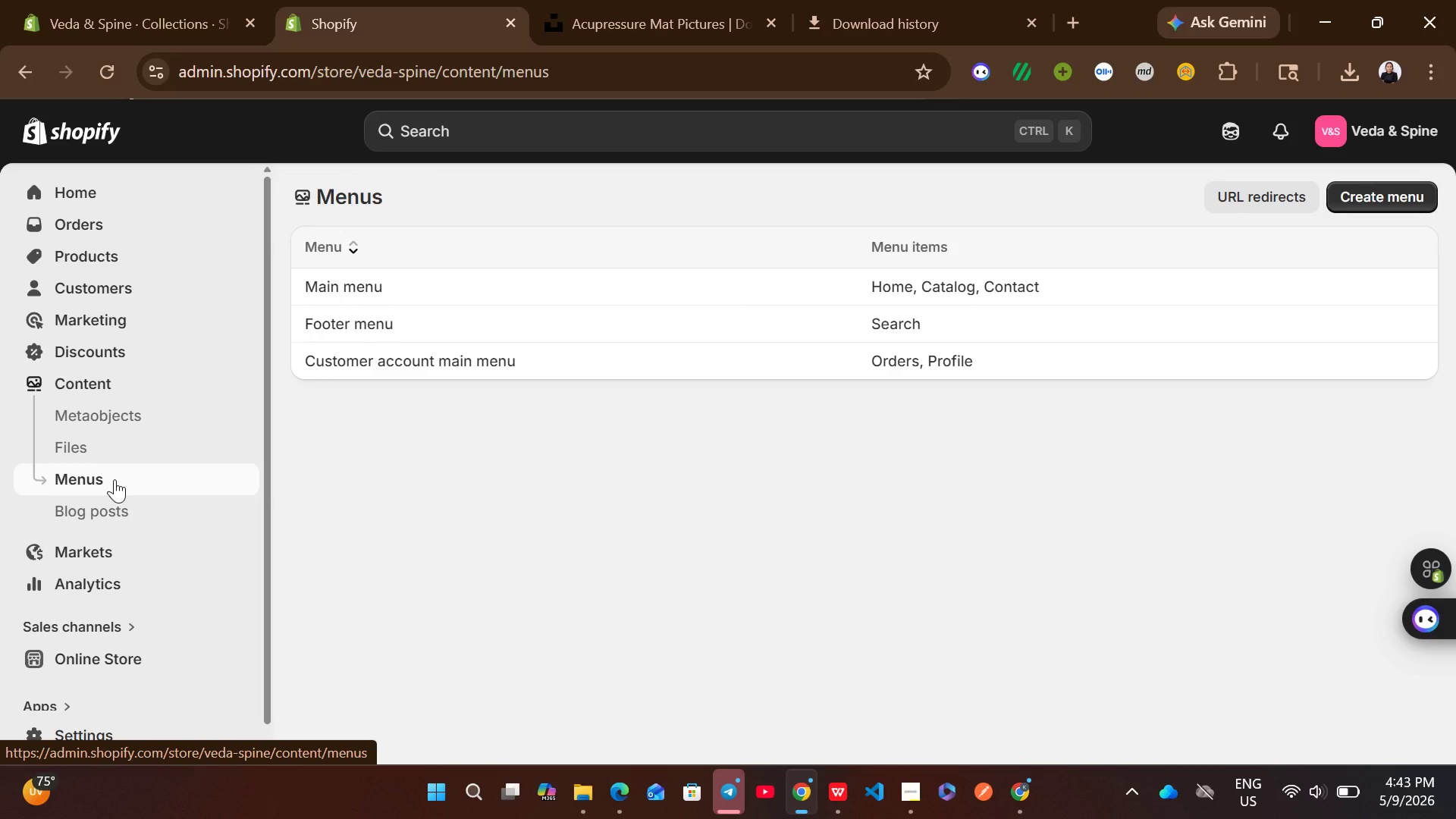 
wait(11.55)
 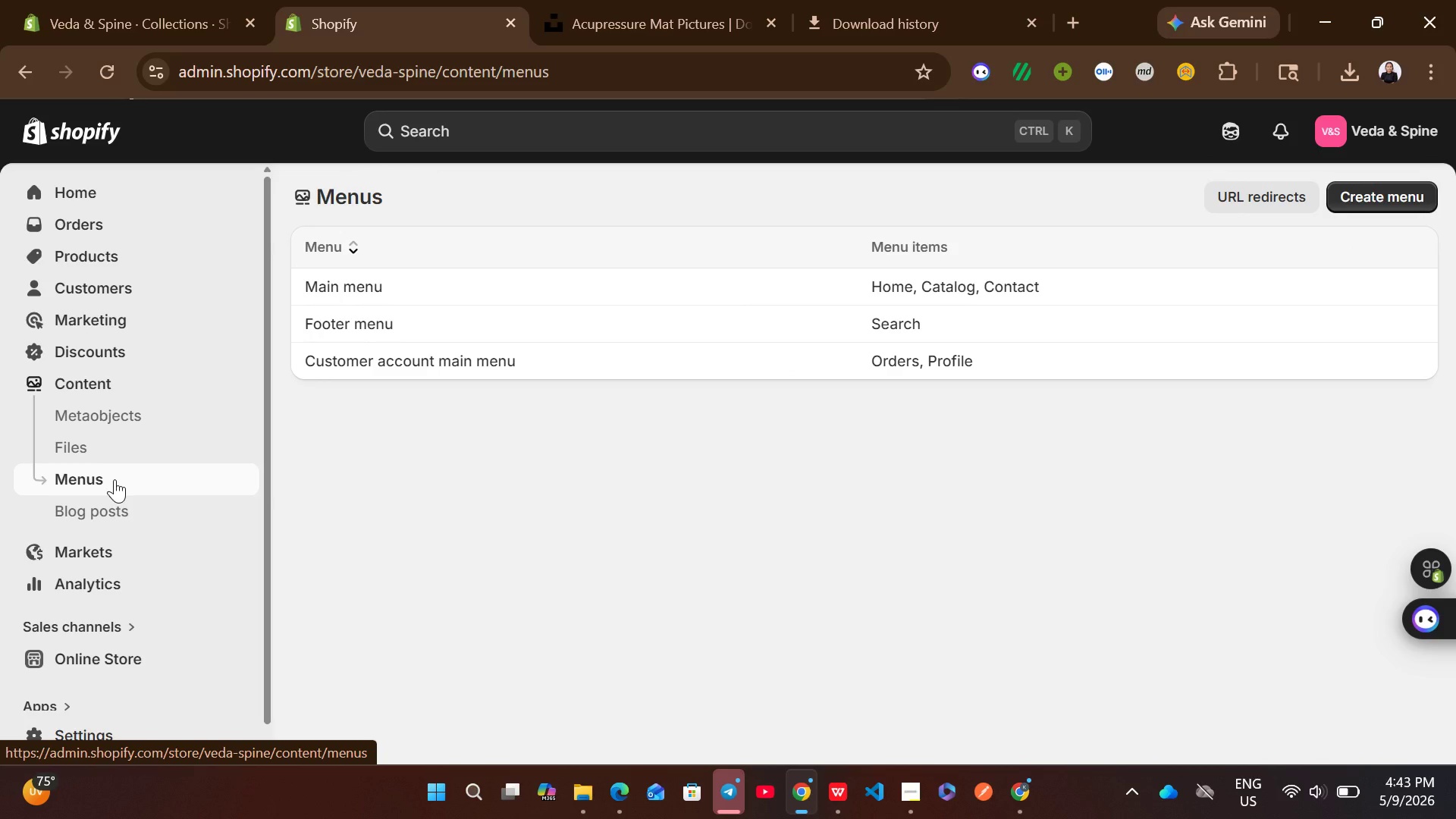 
left_click([732, 293])
 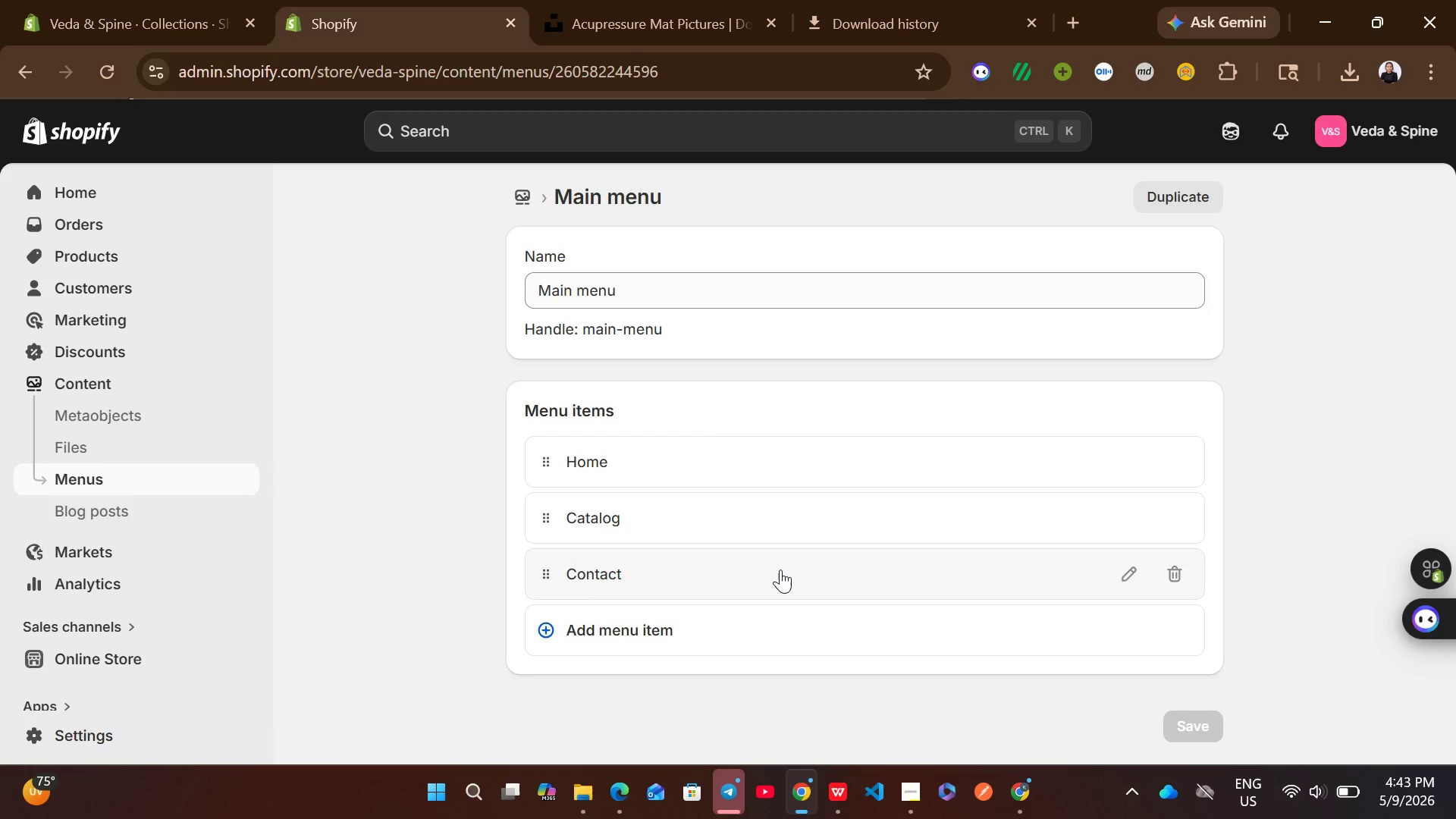 
wait(7.3)
 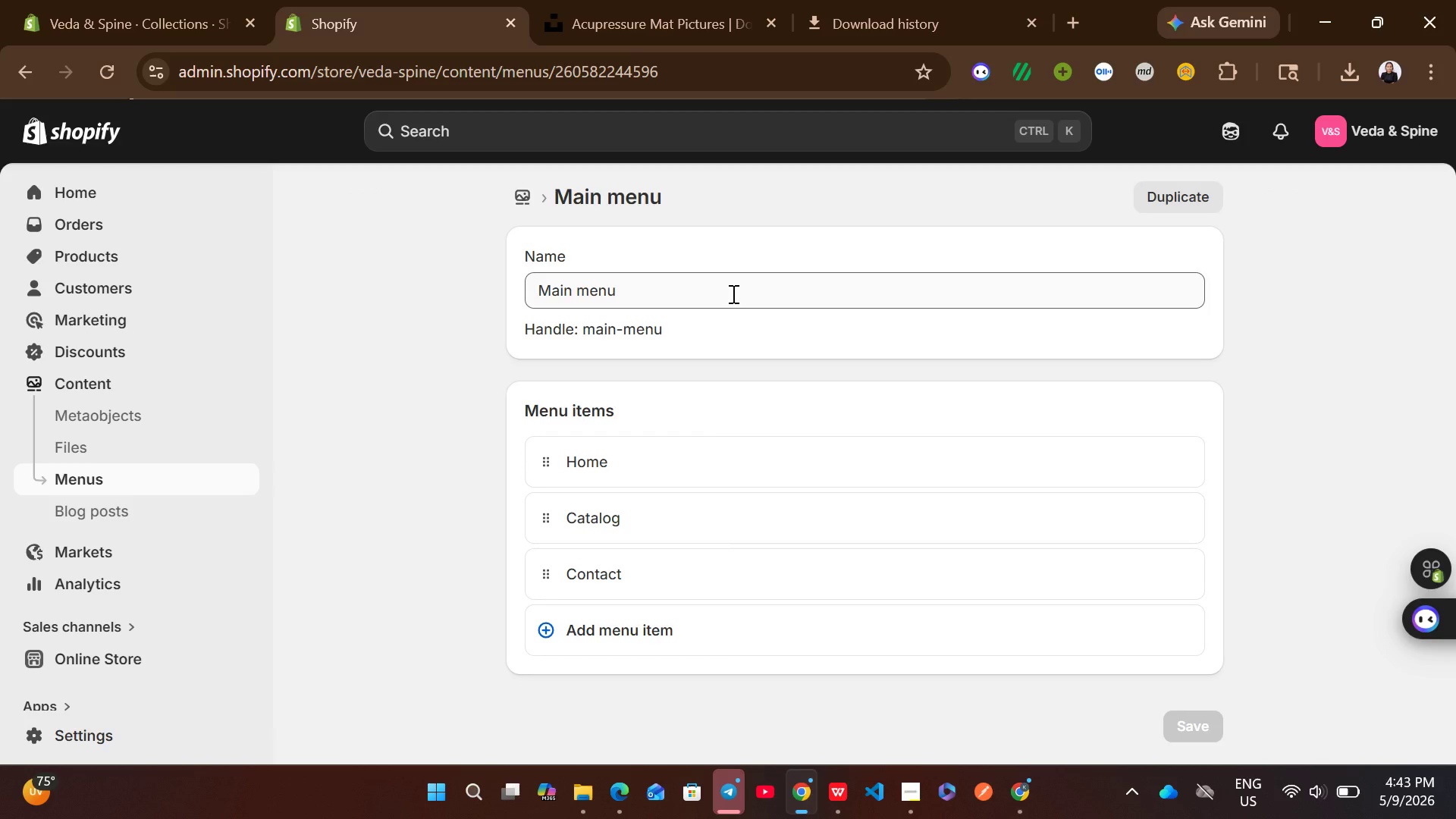 
left_click([693, 623])
 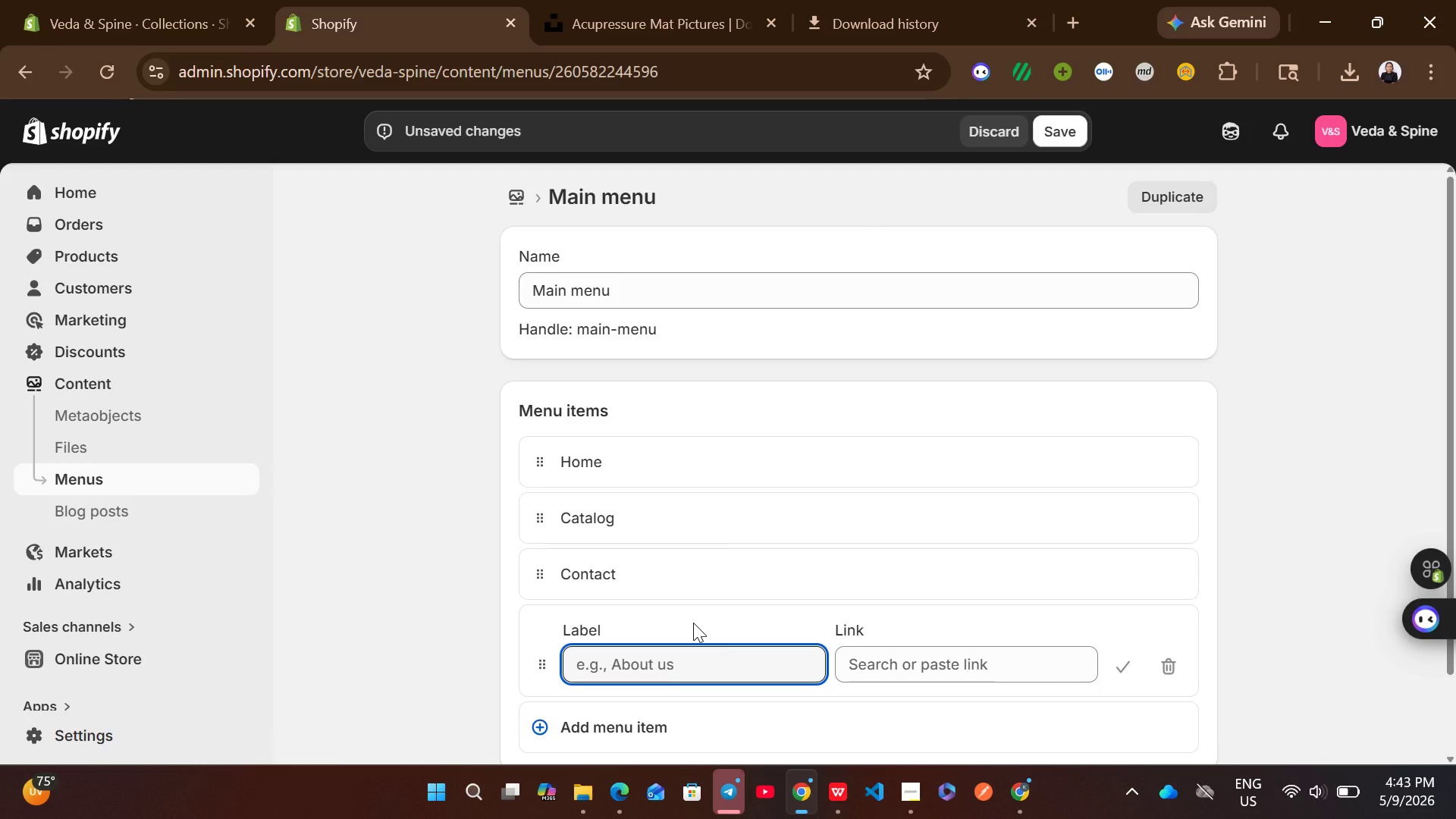 
type(Shop by concern)
 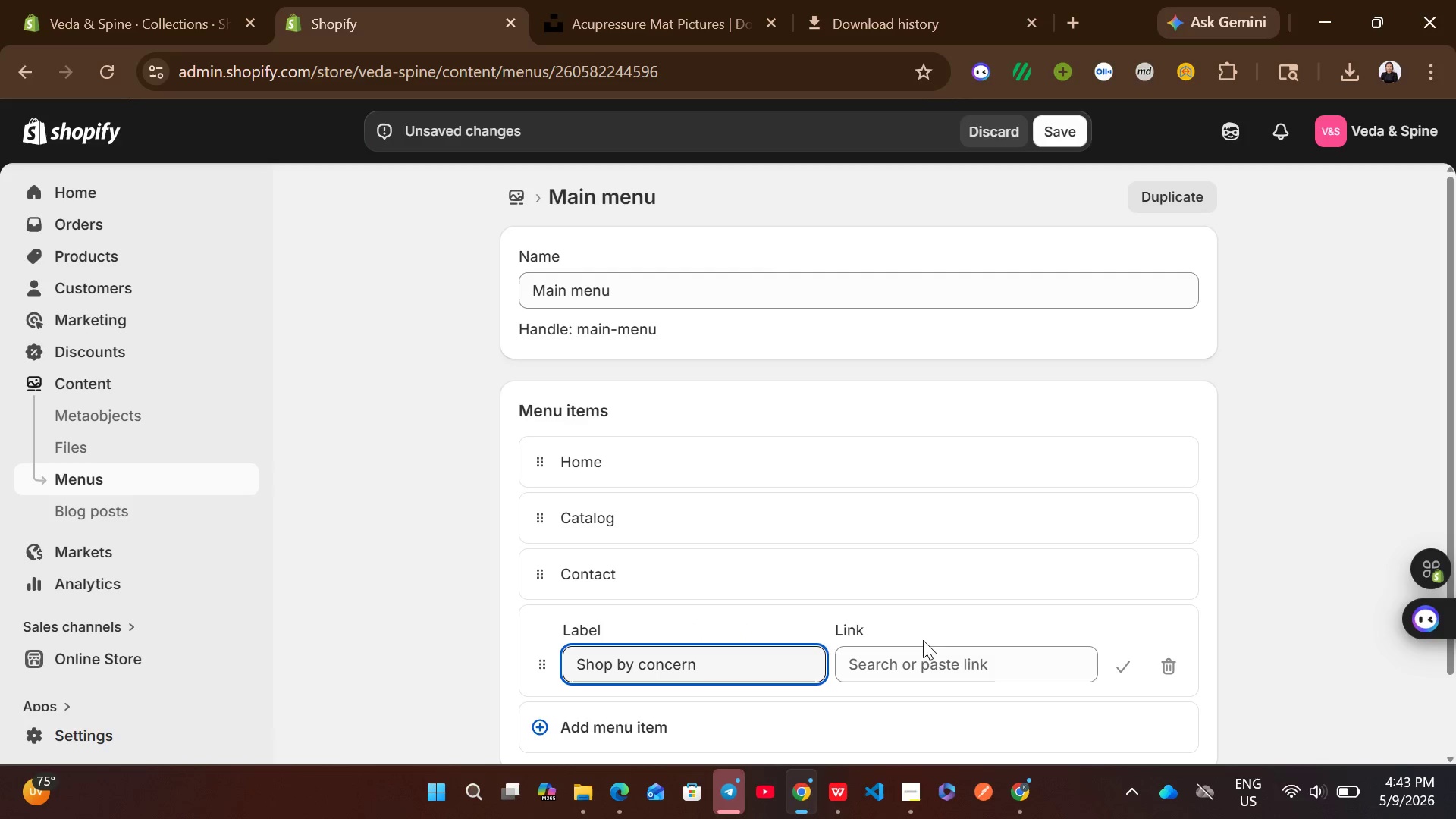 
left_click([940, 648])
 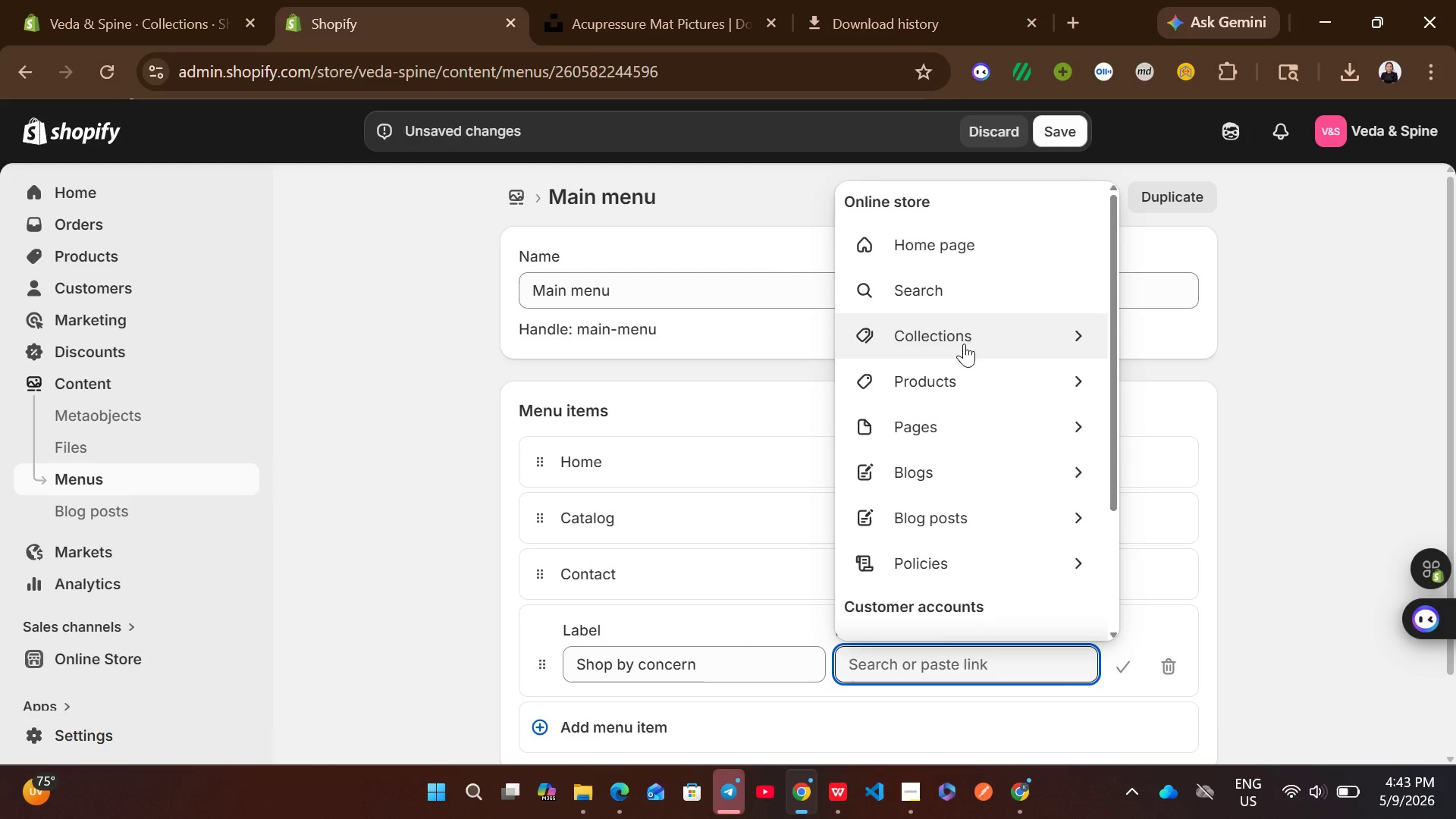 
left_click([968, 339])
 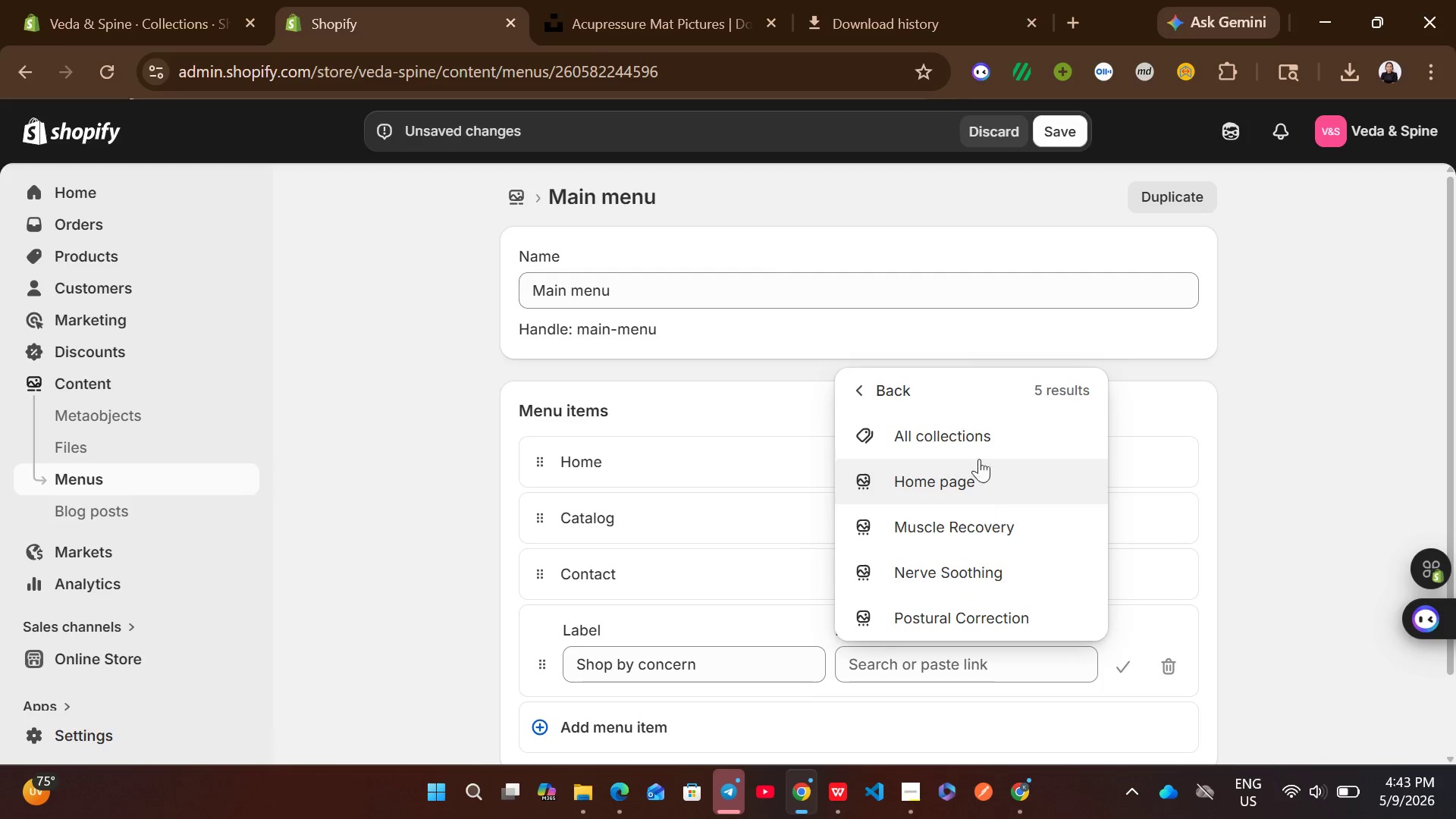 
left_click([982, 430])
 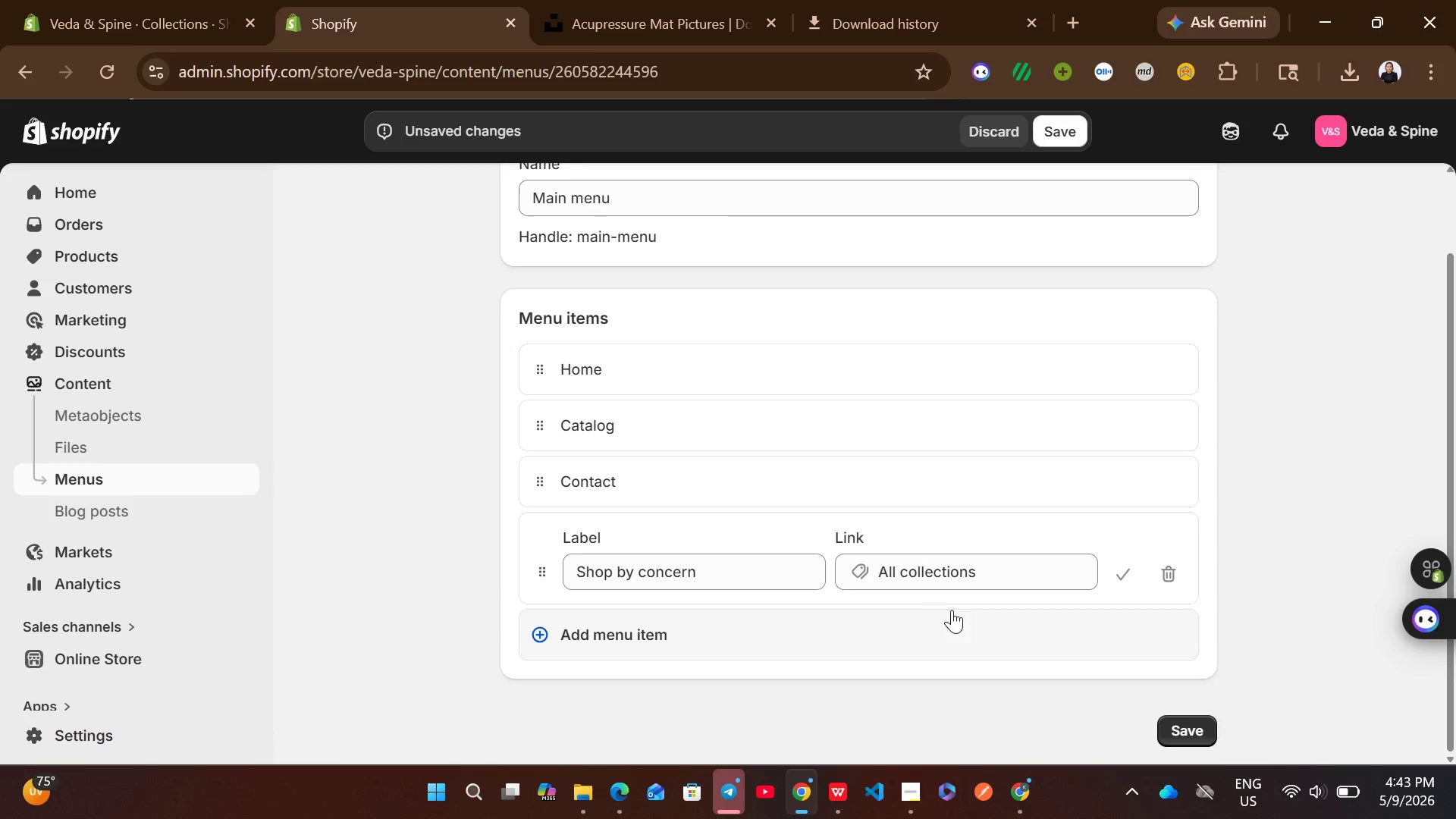 
left_click([764, 631])
 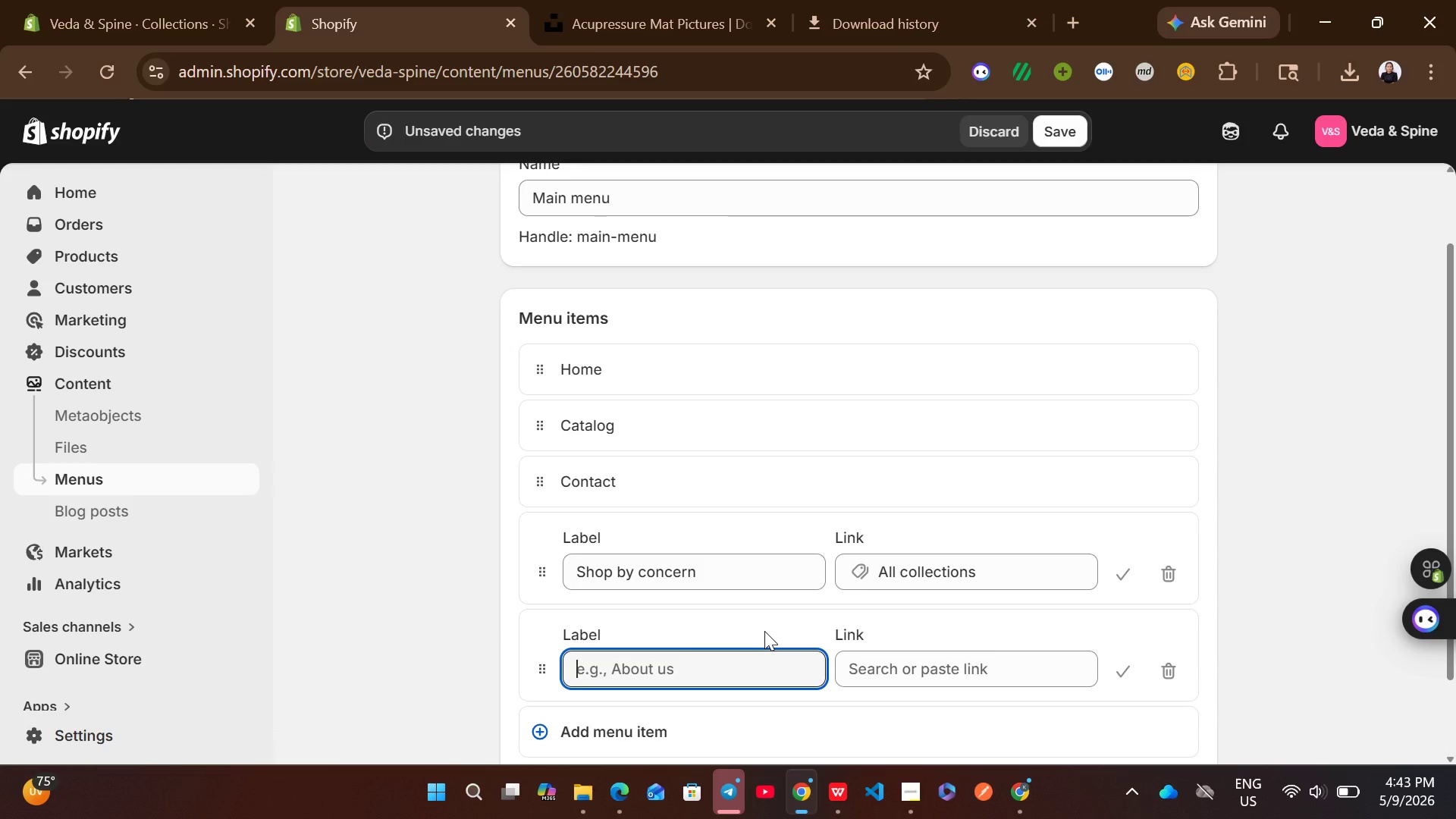 
type(POsturl)
key(Backspace)
type(al)
 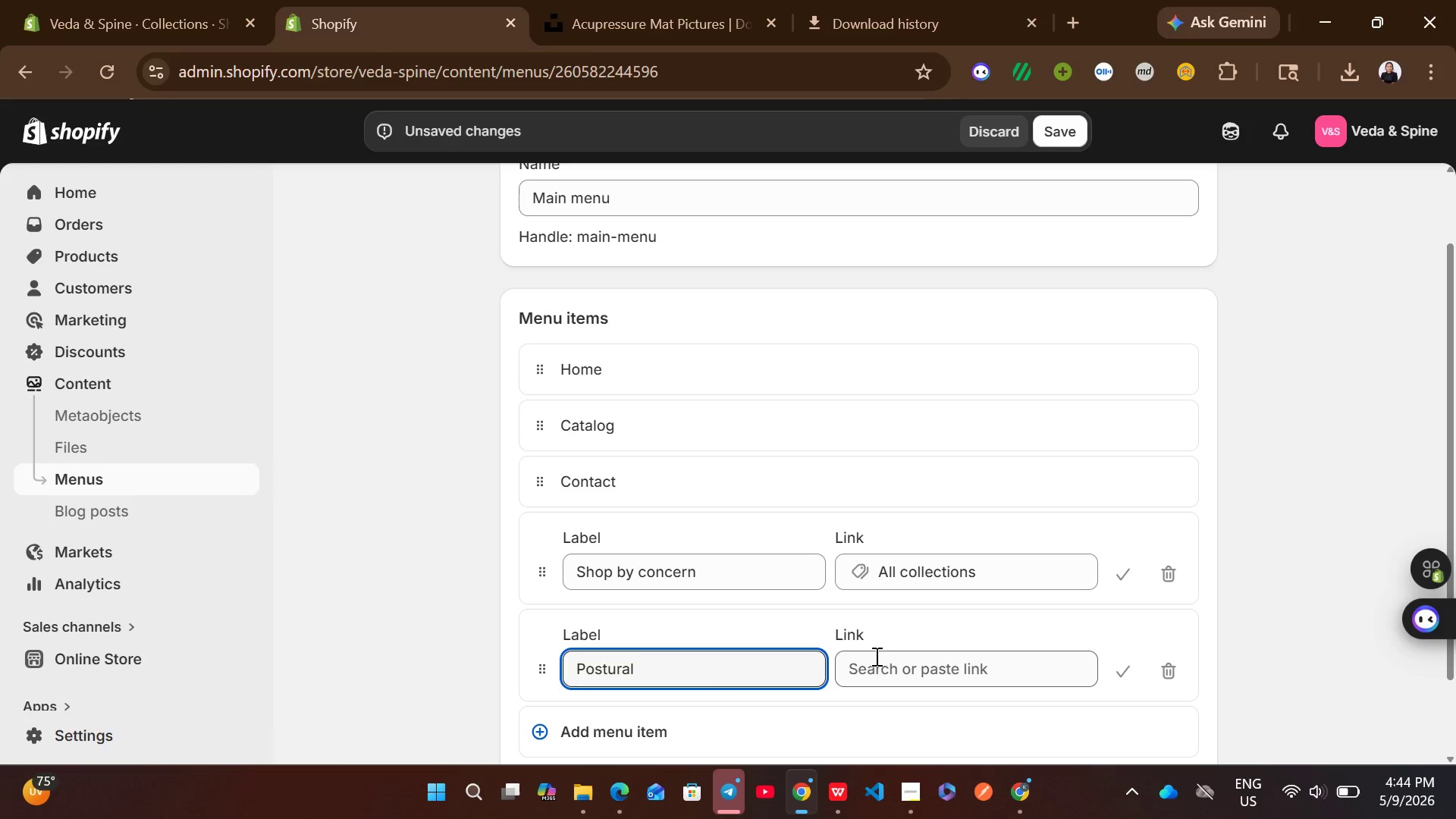 
left_click([901, 655])
 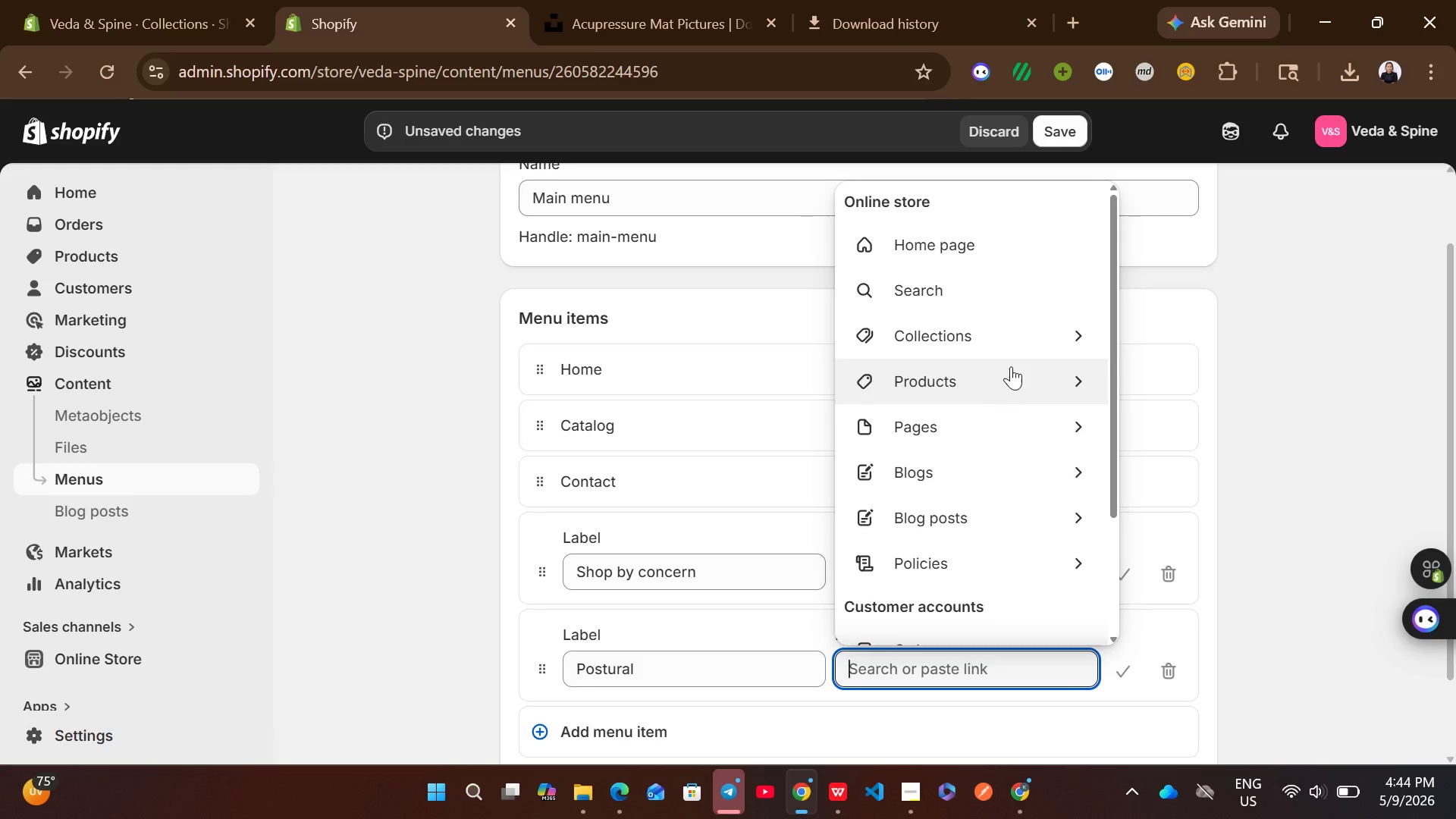 
left_click([1015, 356])
 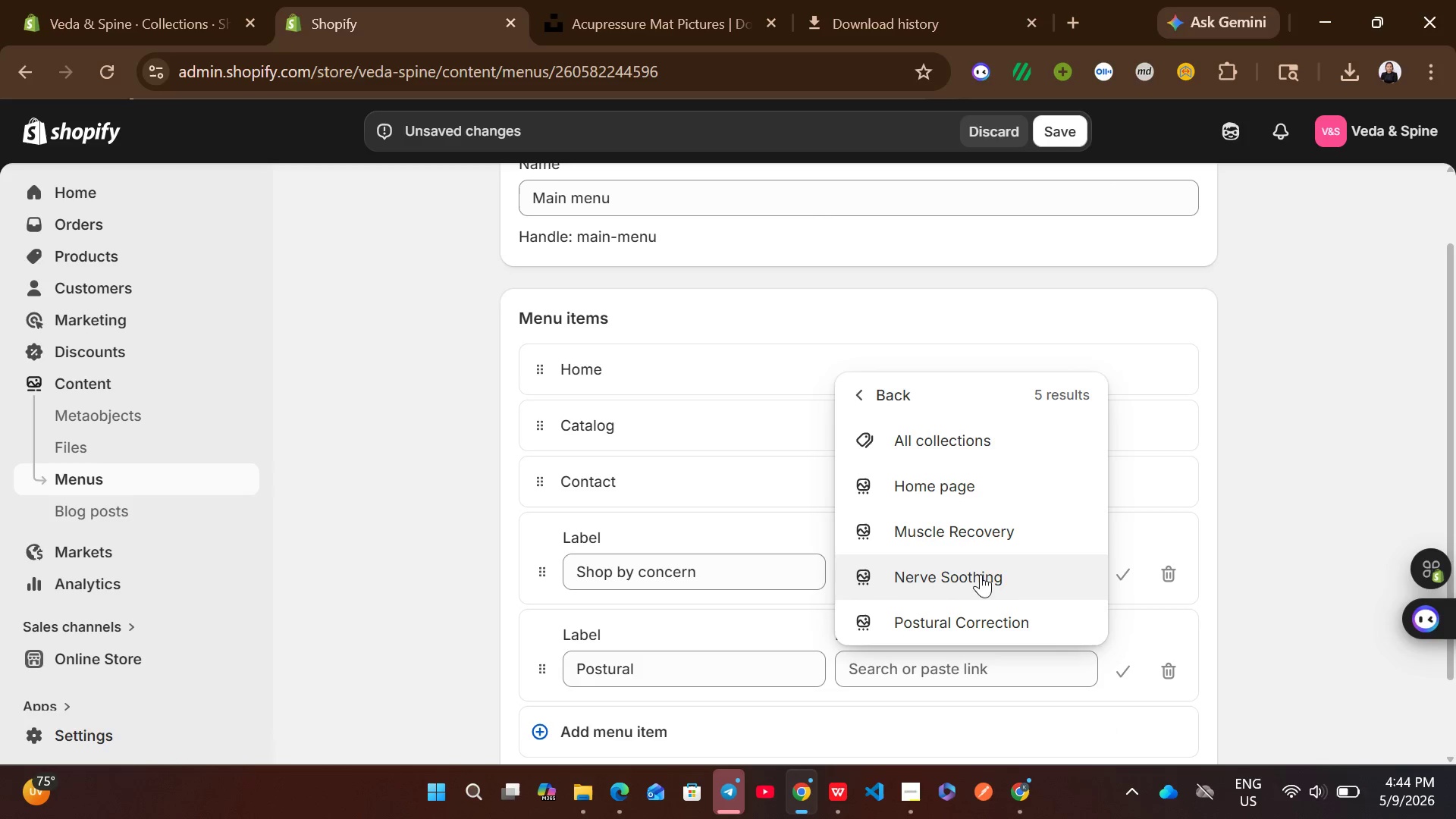 
left_click([981, 618])
 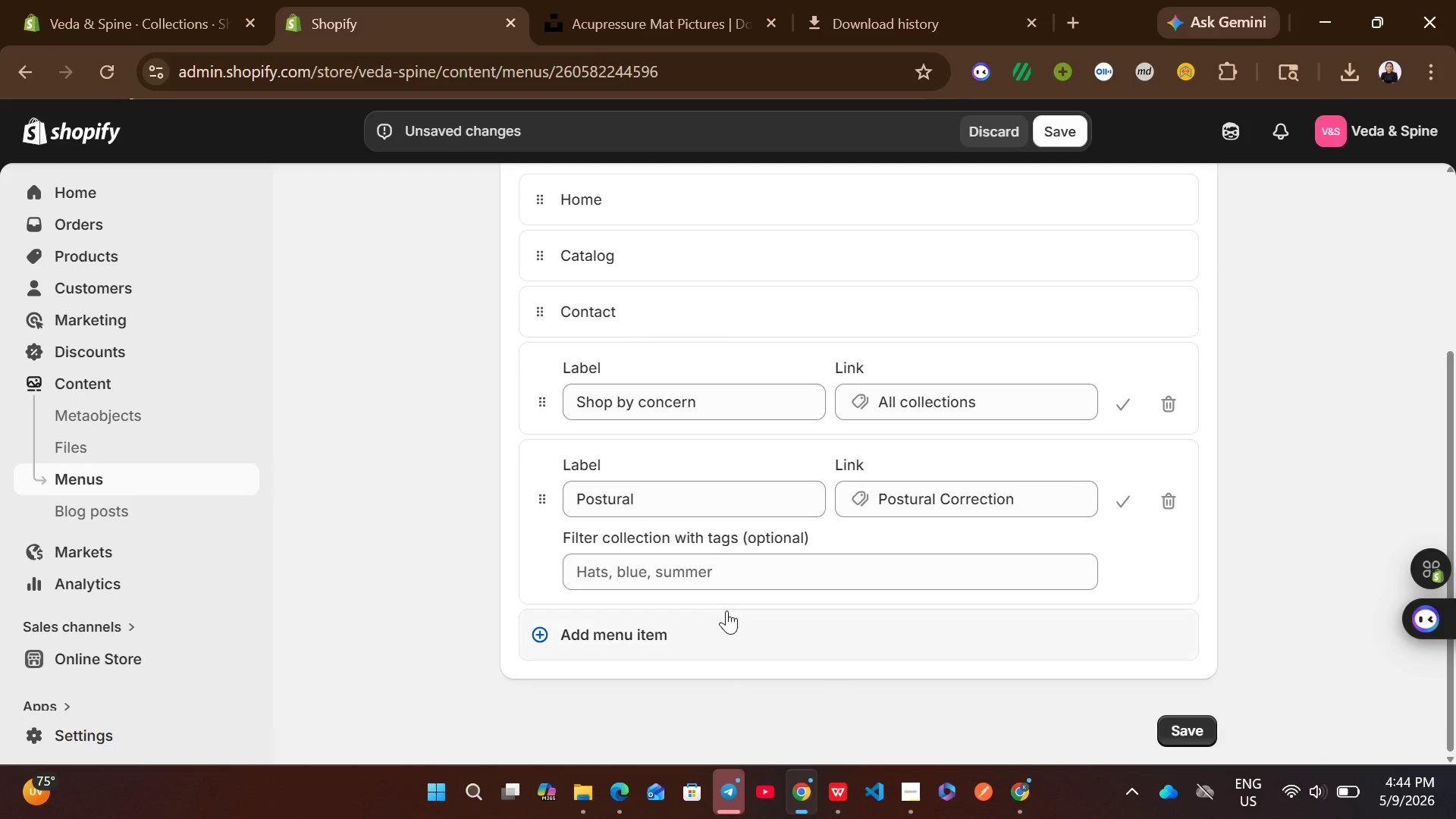 
left_click([679, 565])
 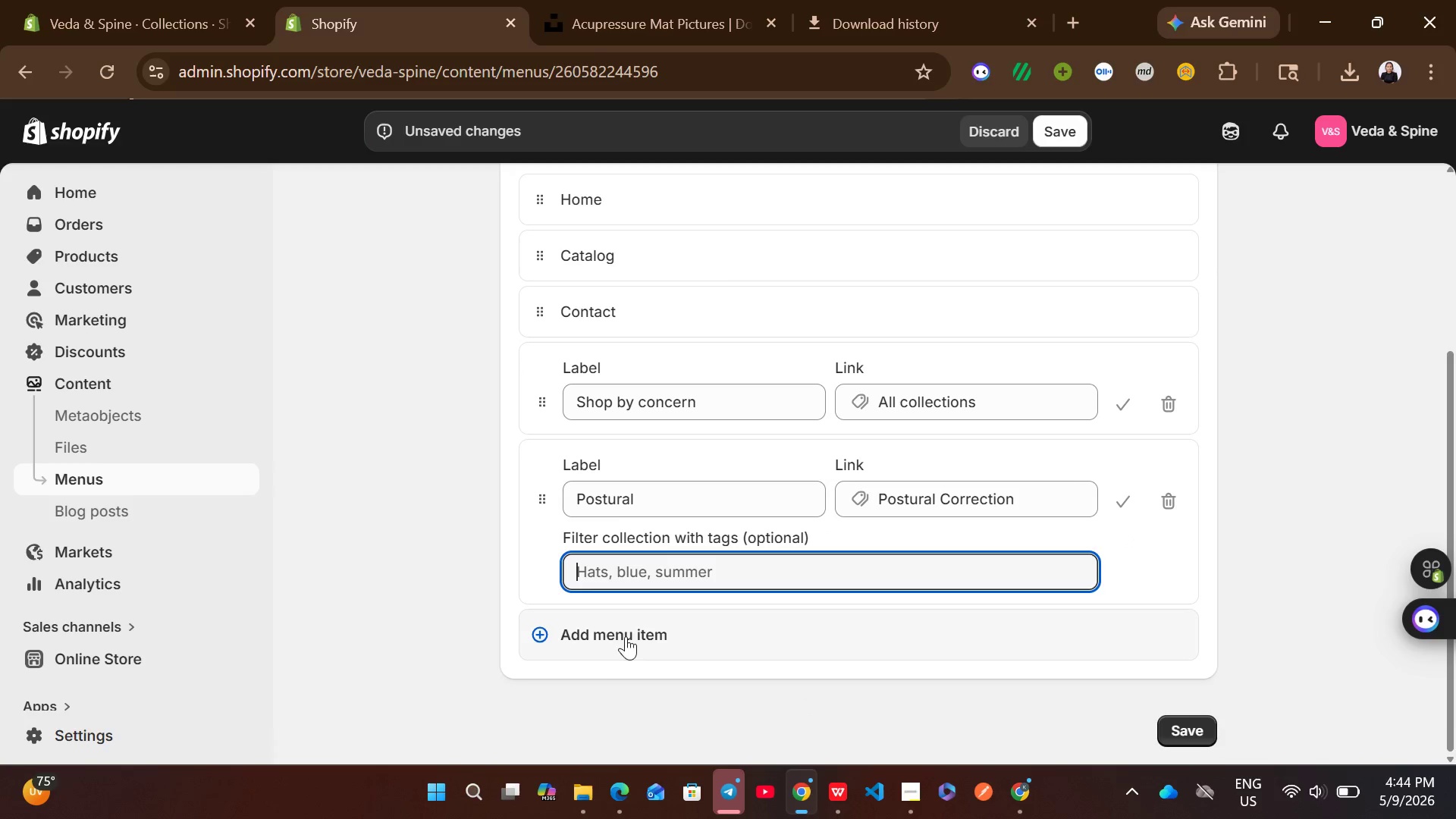 
left_click([613, 645])
 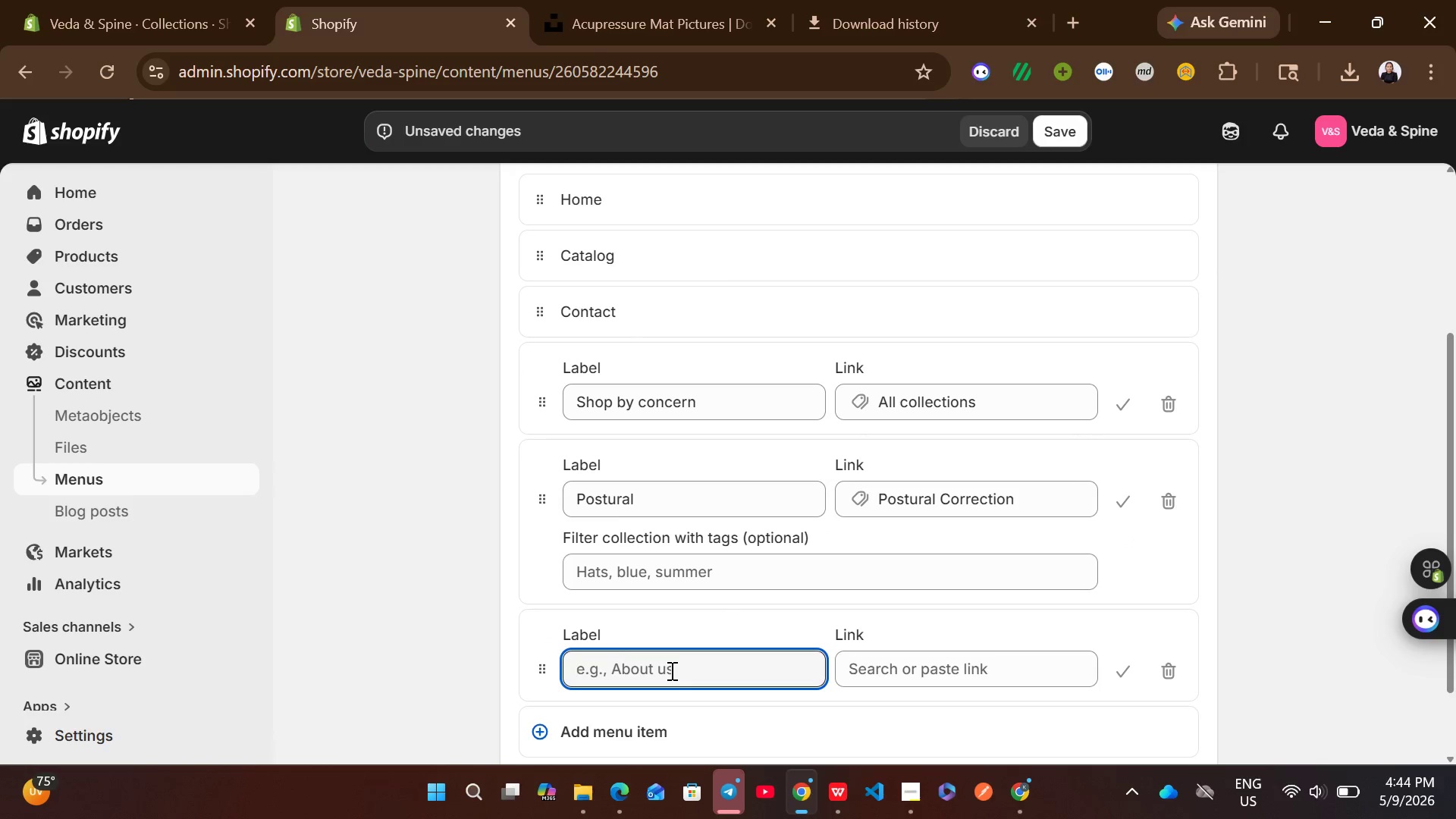 
type(REcovery)
 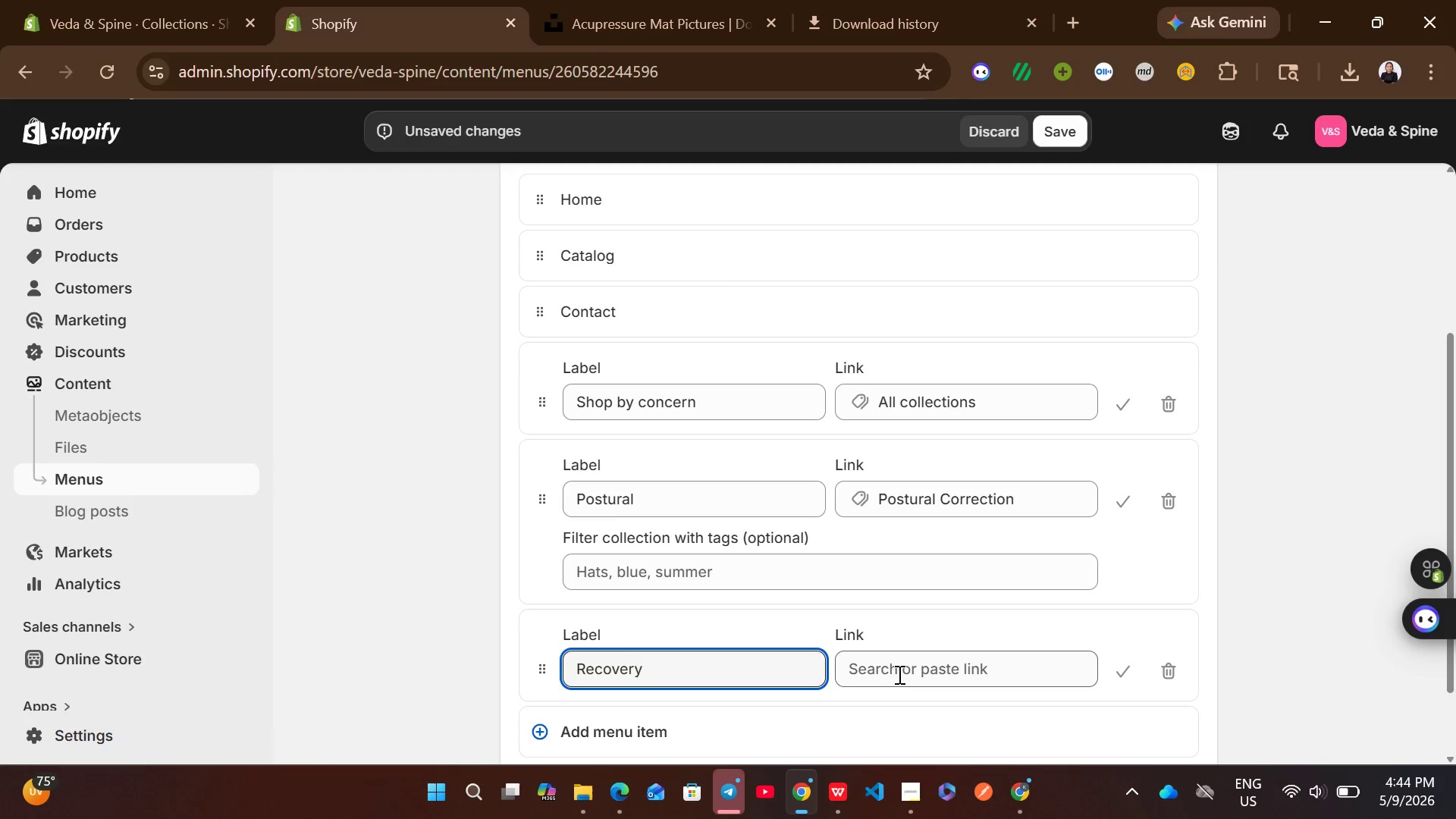 
left_click([898, 674])
 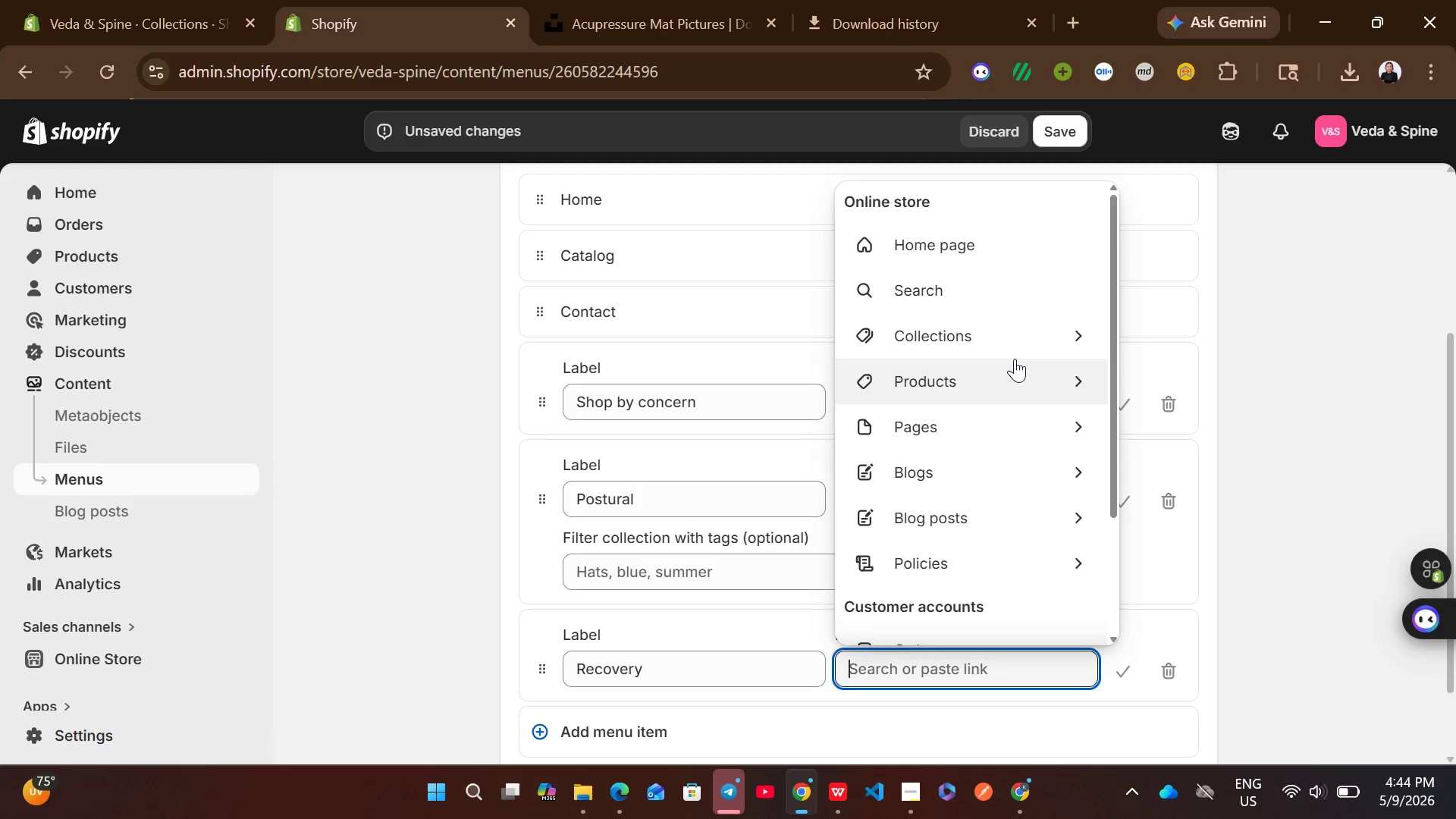 
left_click([1021, 340])
 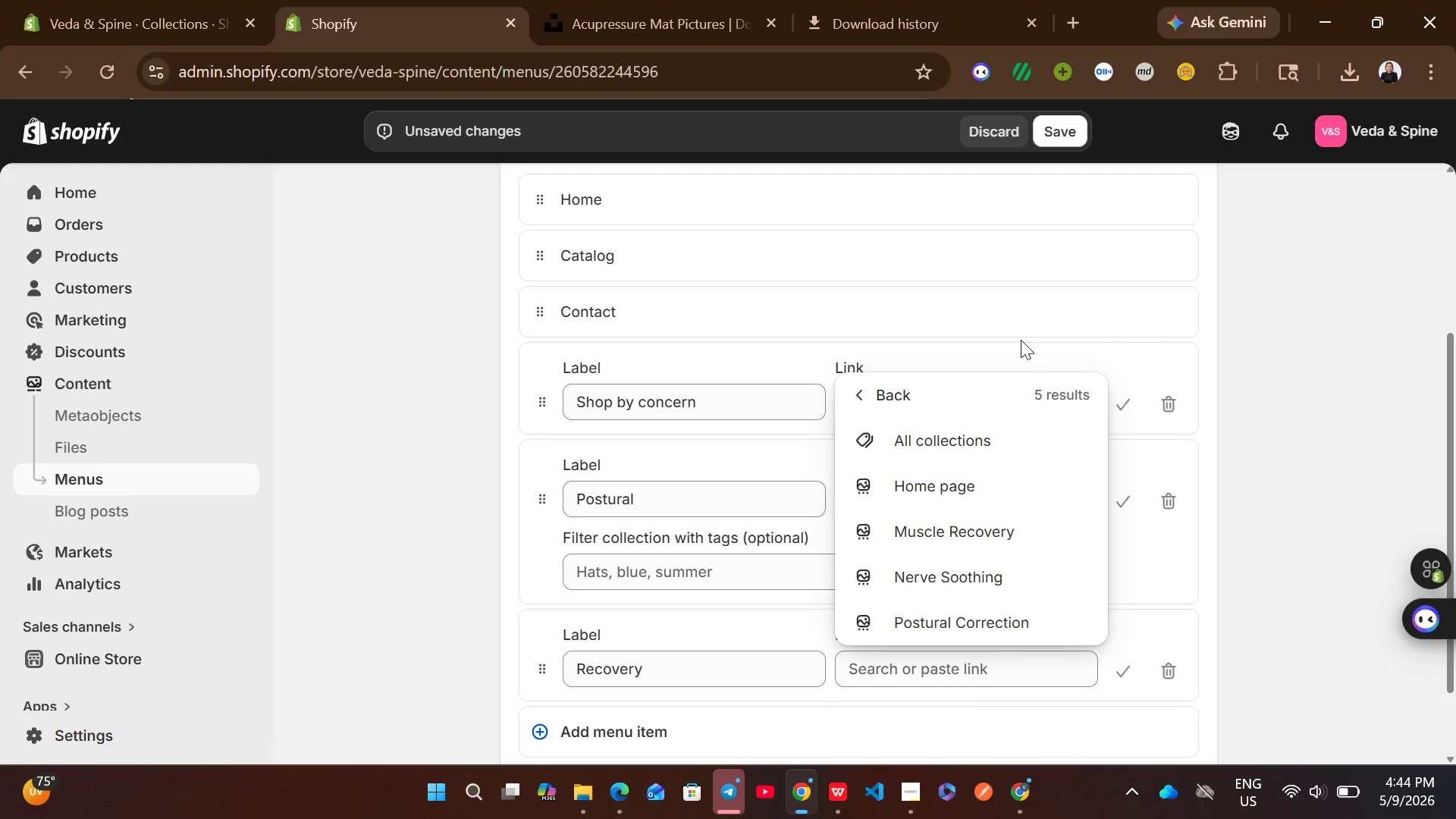 
left_click([987, 516])
 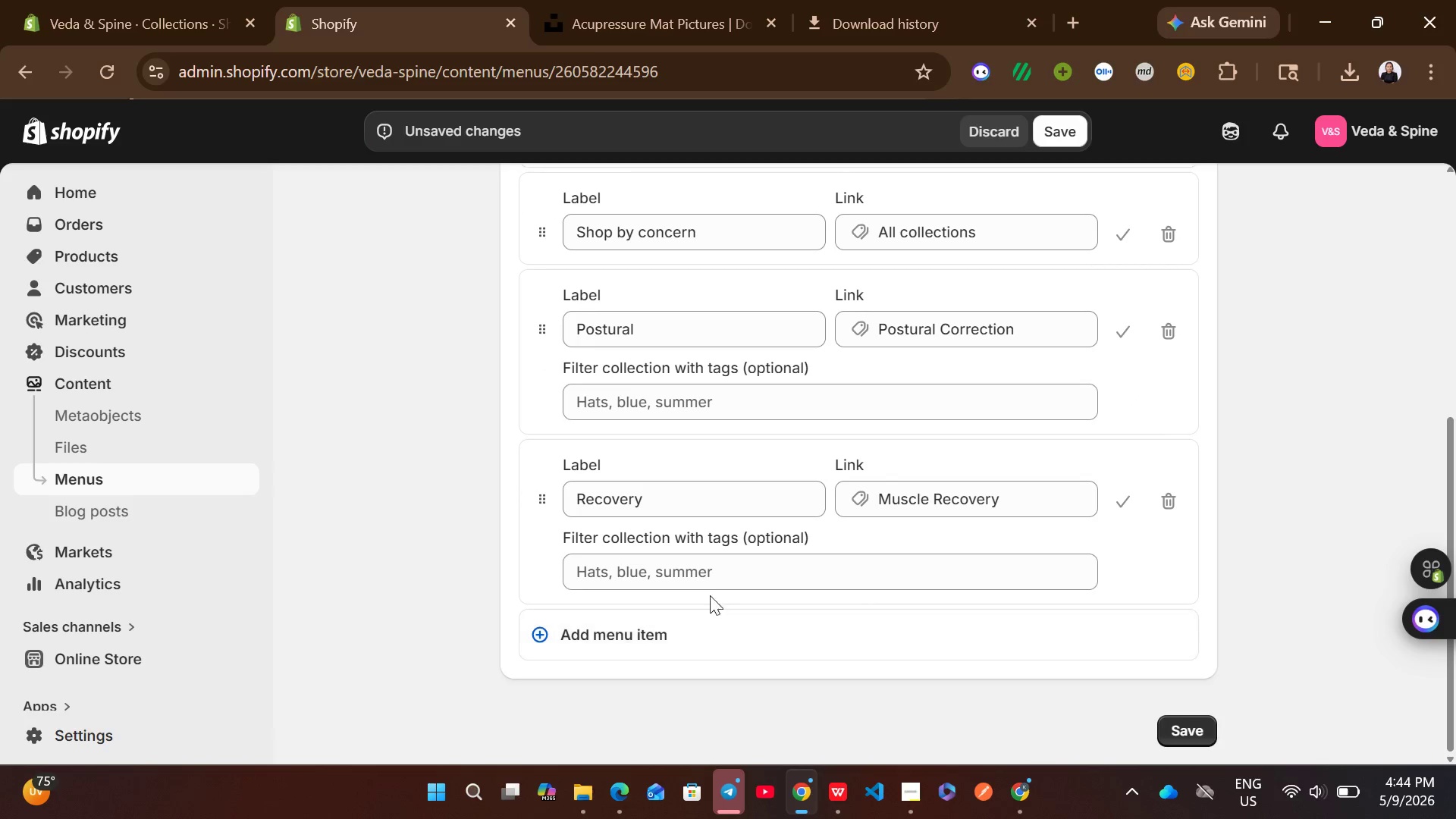 
left_click([625, 646])
 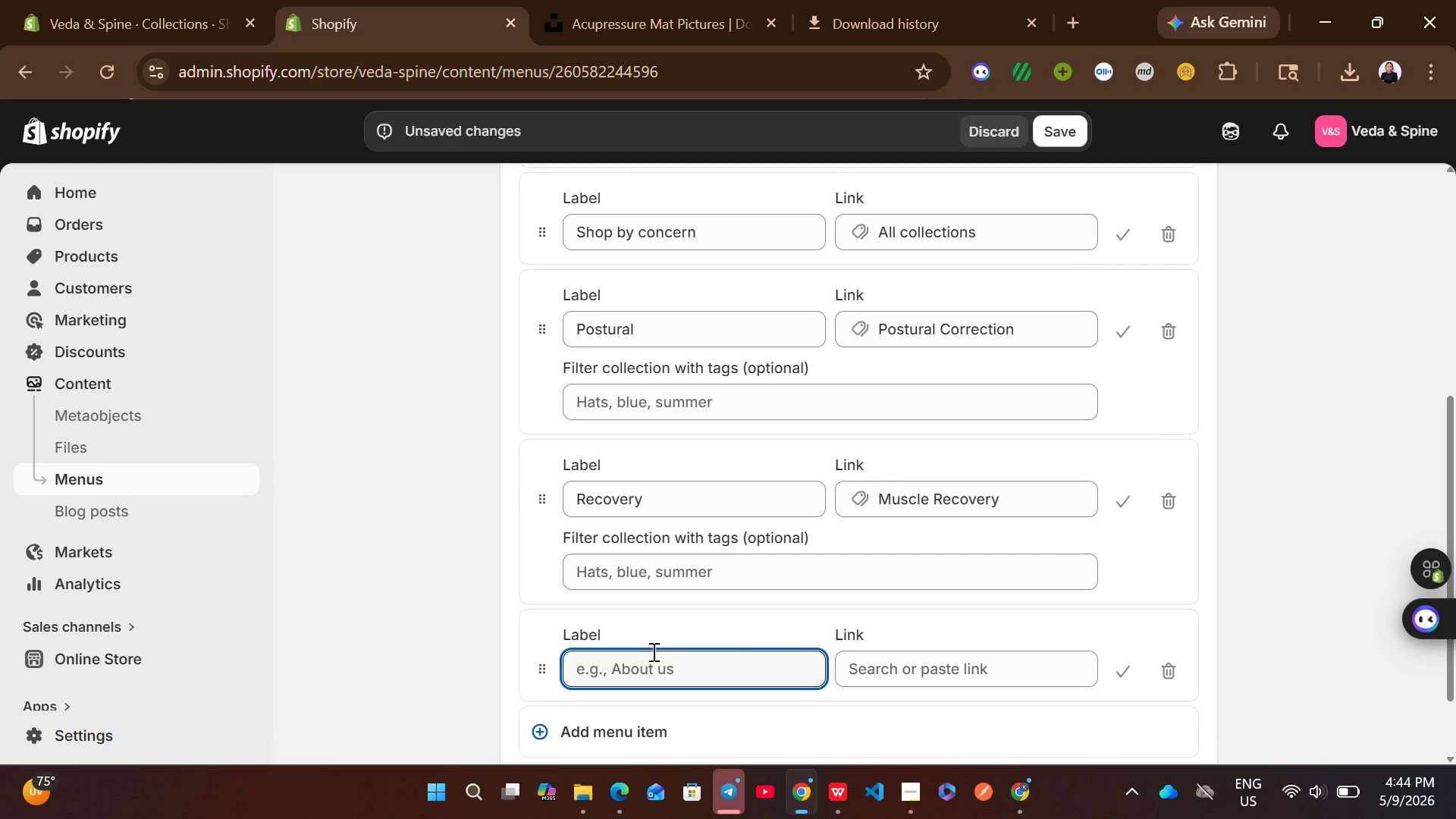 
left_click([652, 651])
 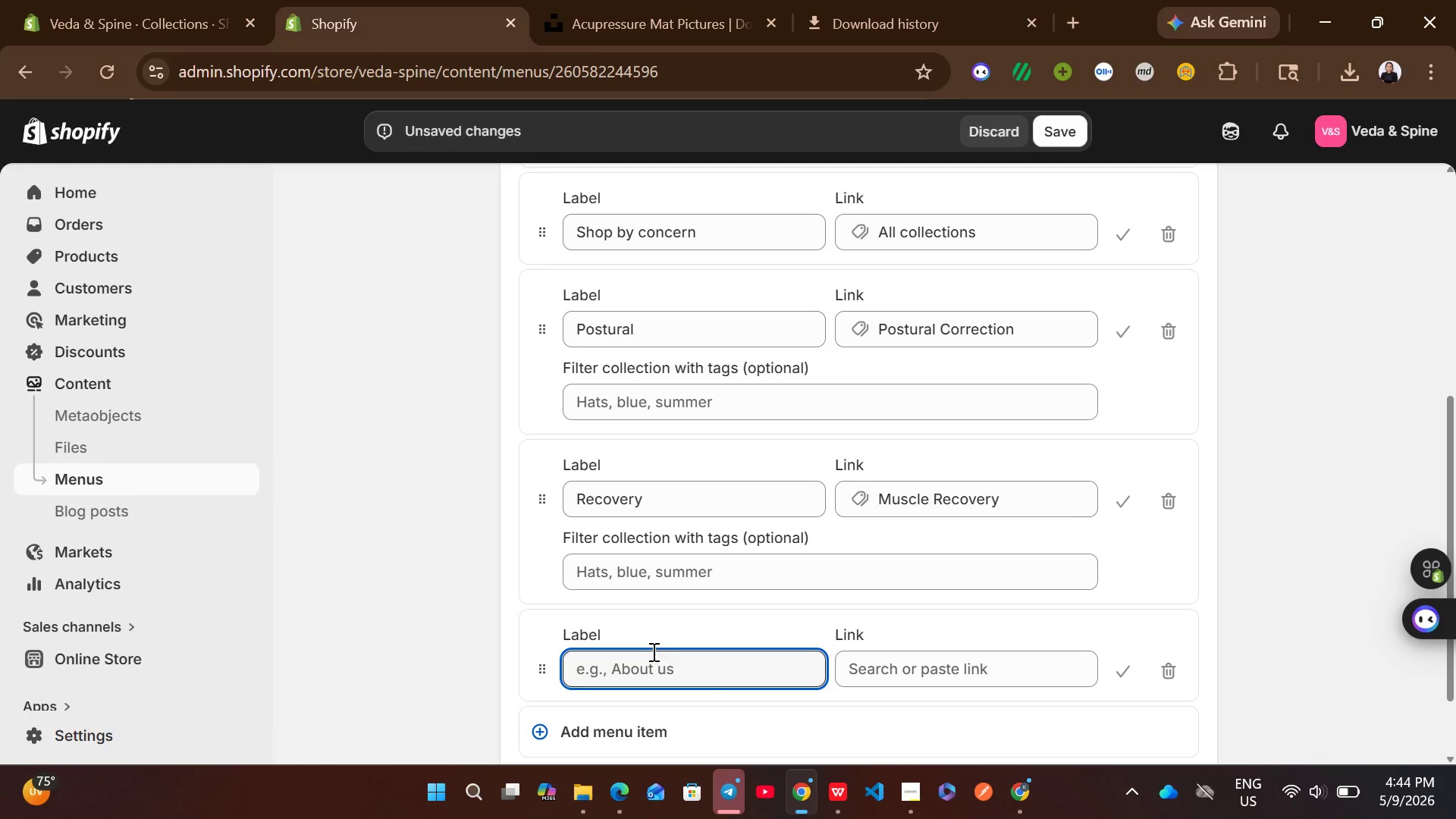 
wait(6.06)
 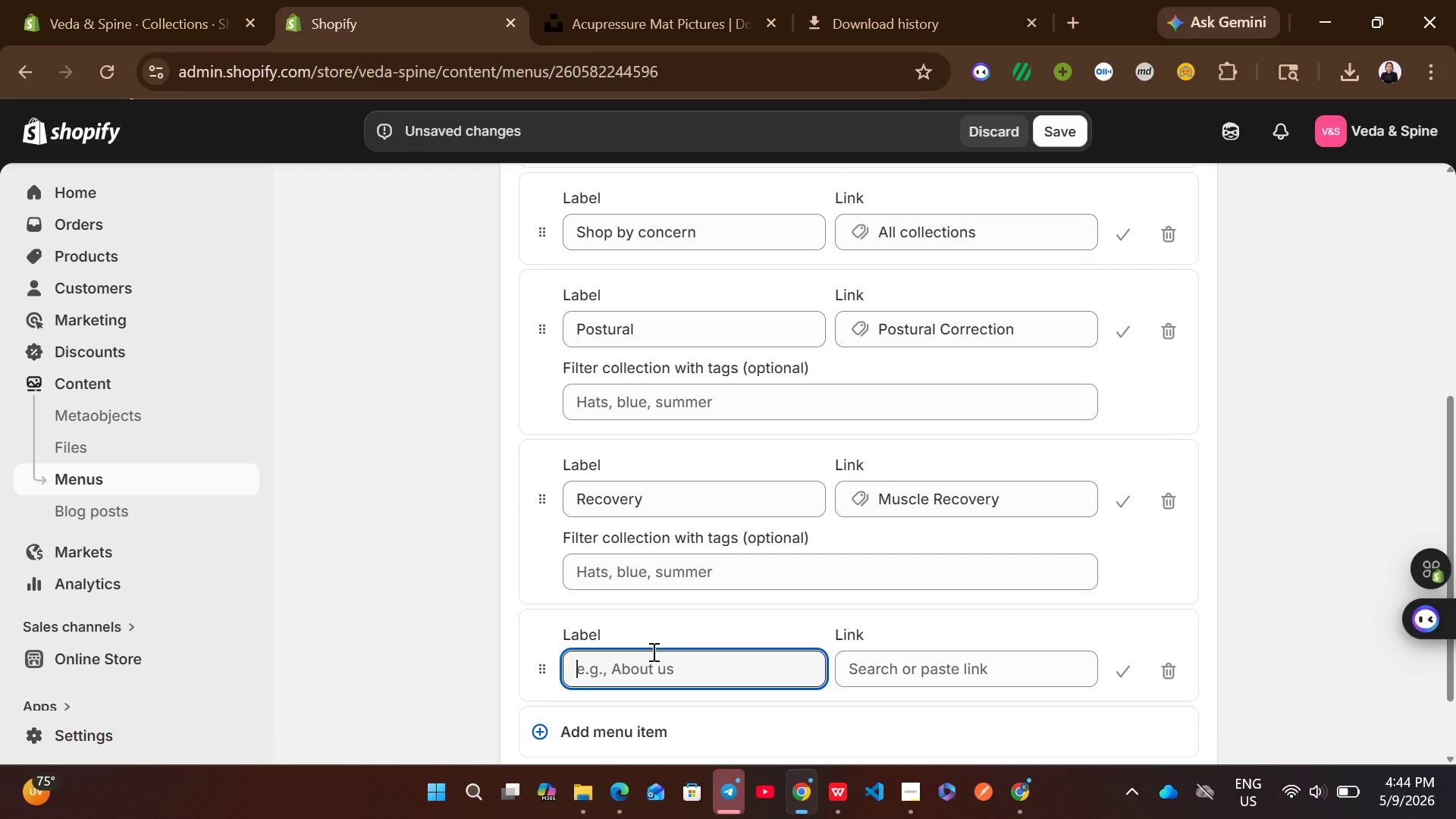 
type(SOothing)
 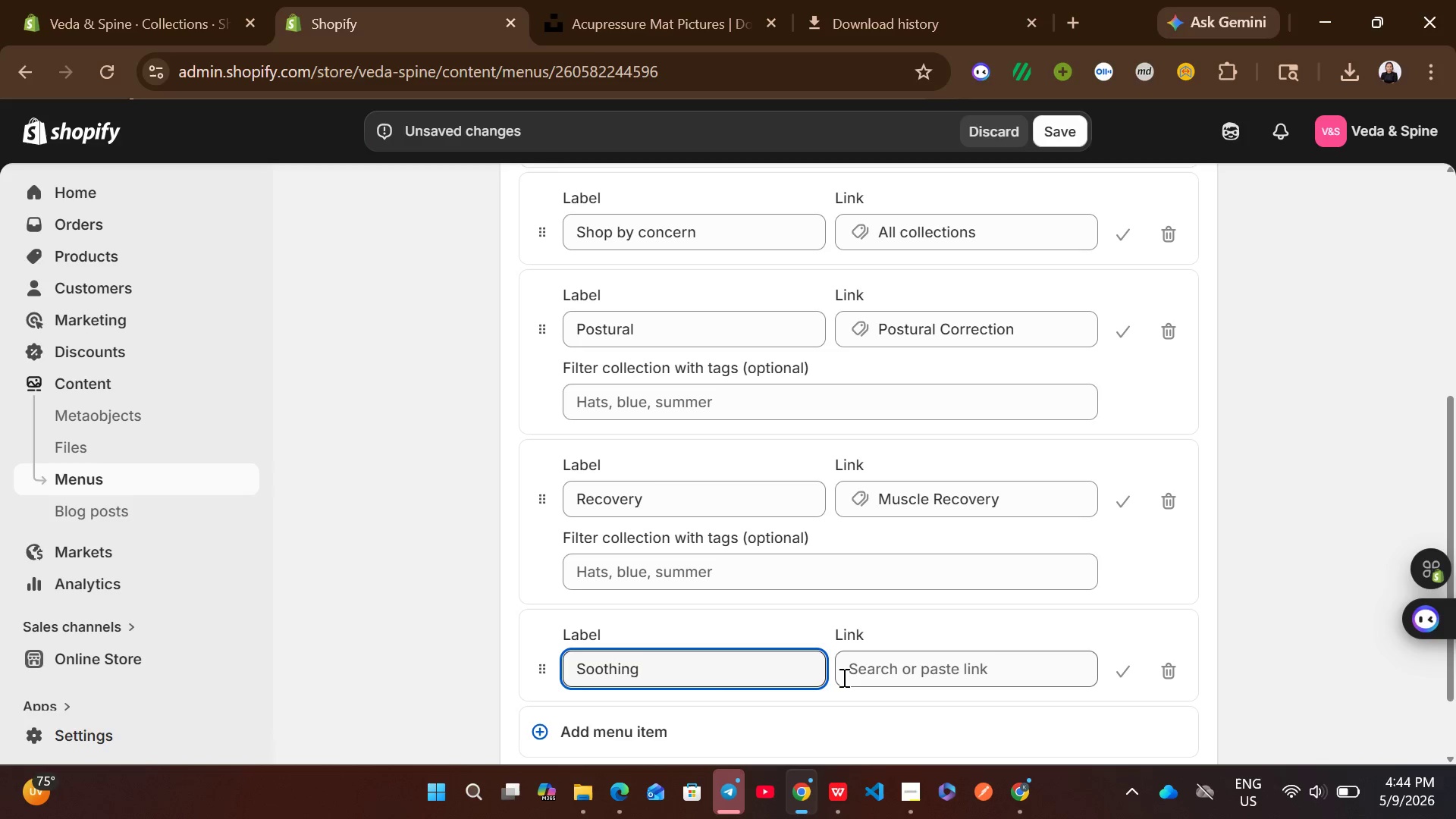 
left_click([843, 677])
 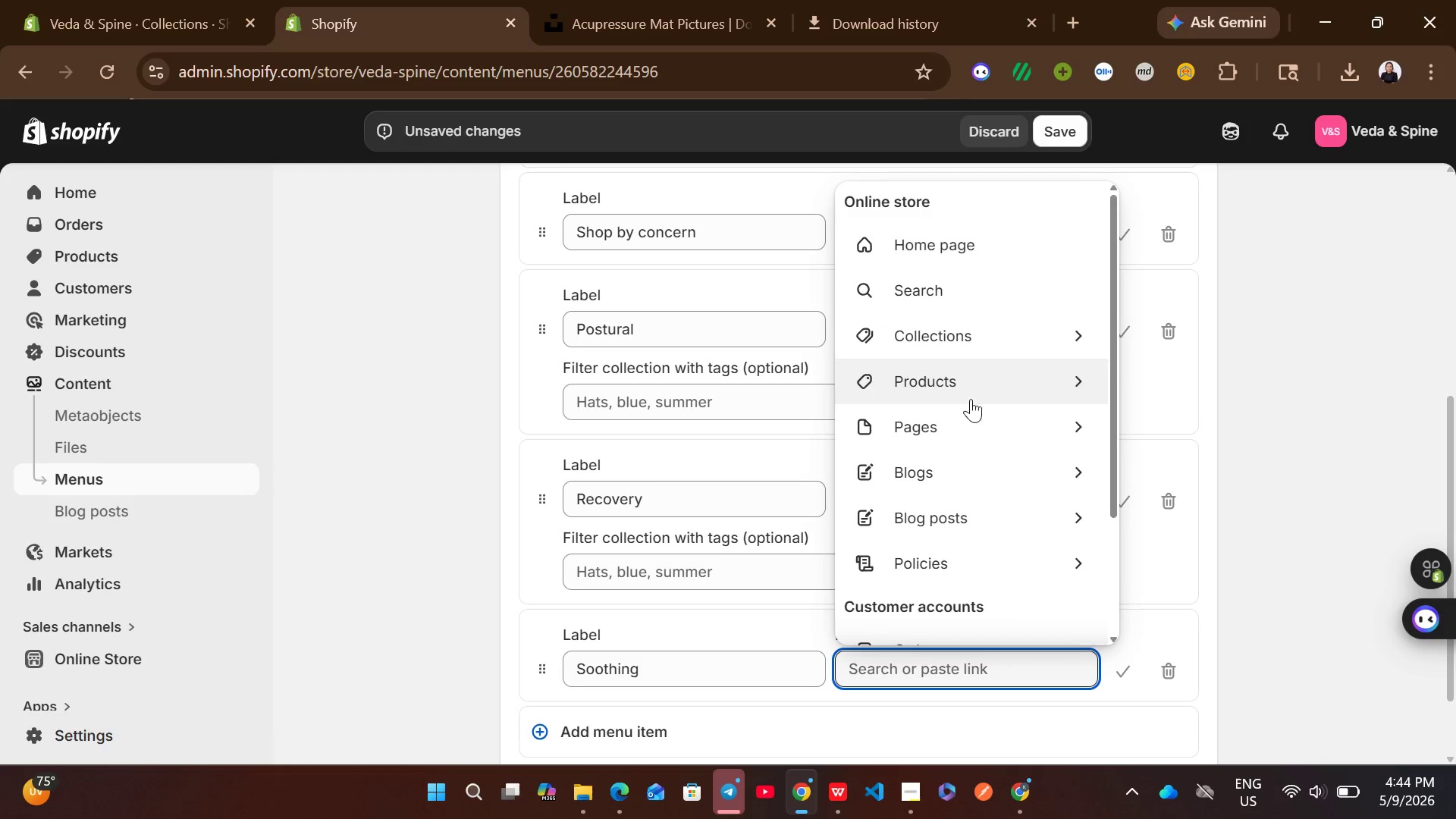 
left_click([951, 357])
 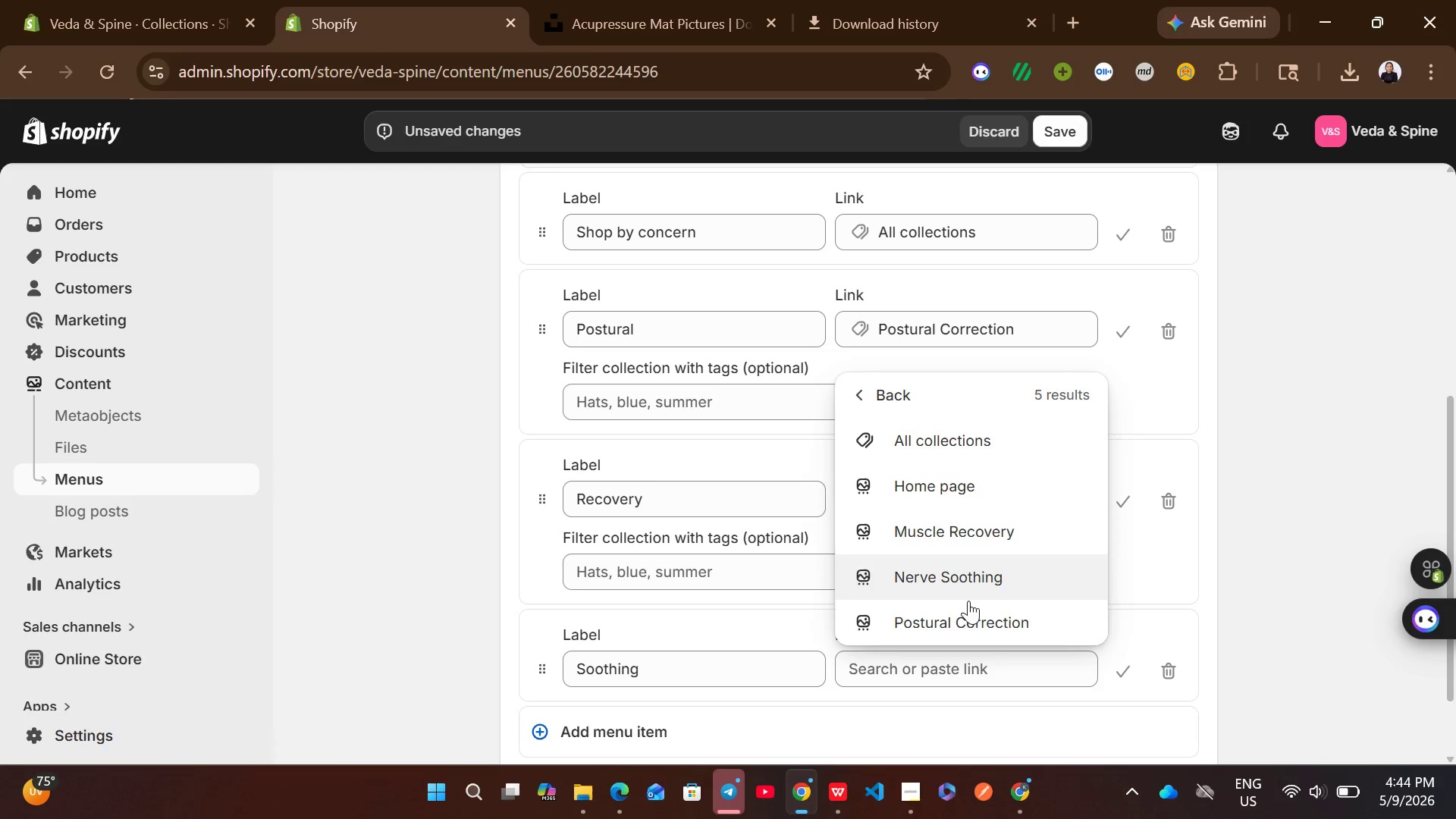 
left_click([961, 585])
 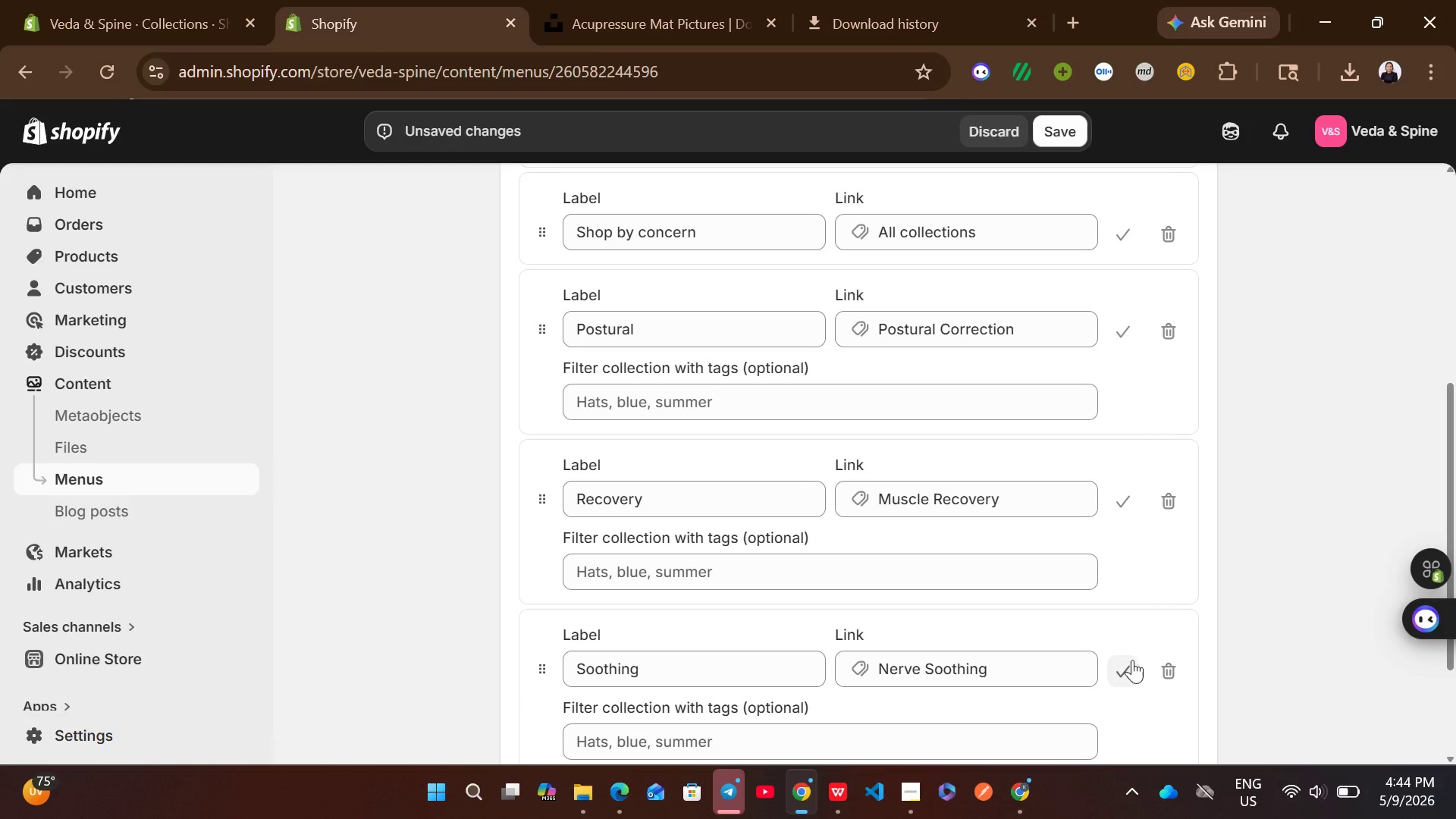 
left_click([1134, 661])
 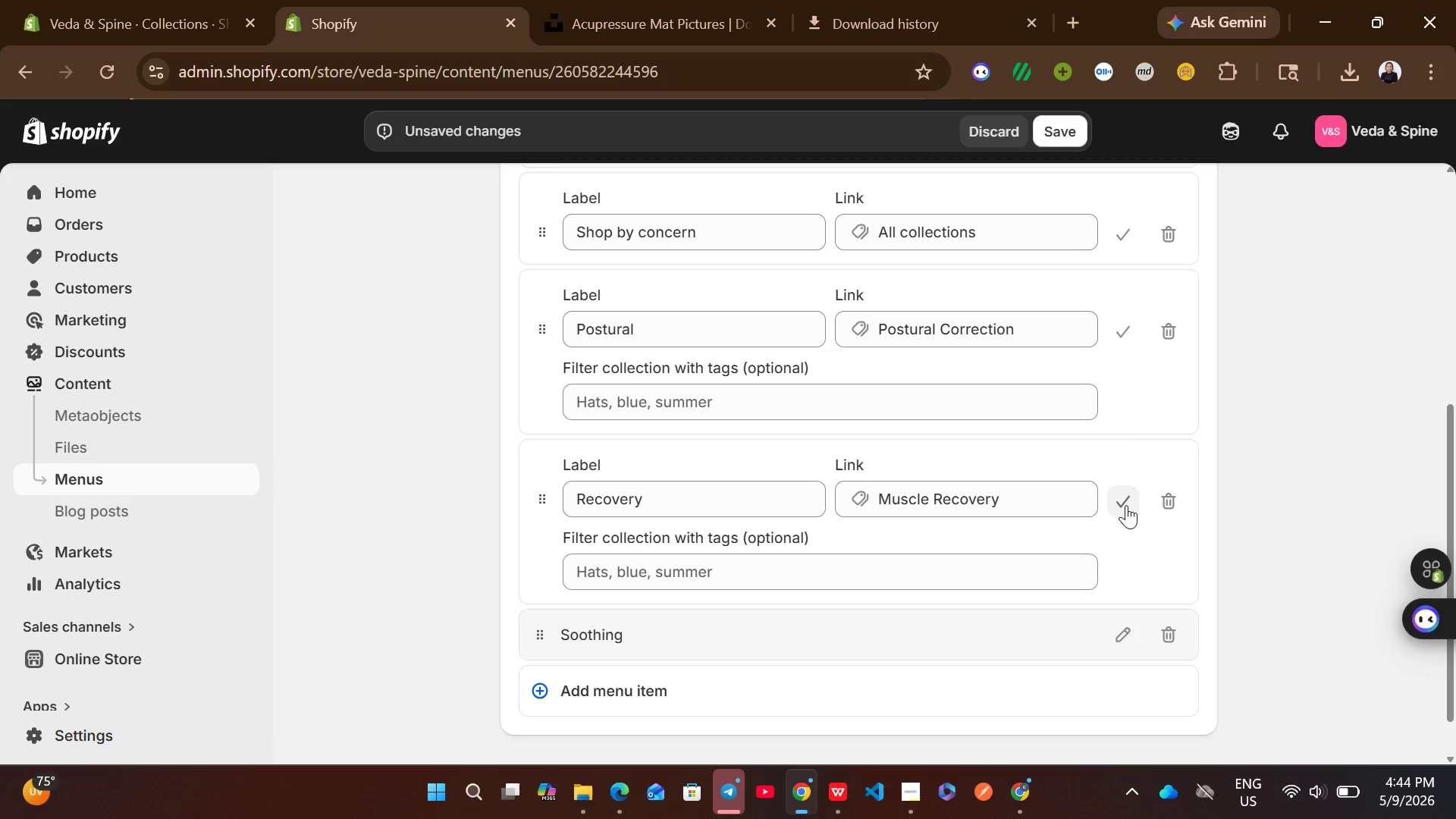 
left_click([1126, 504])
 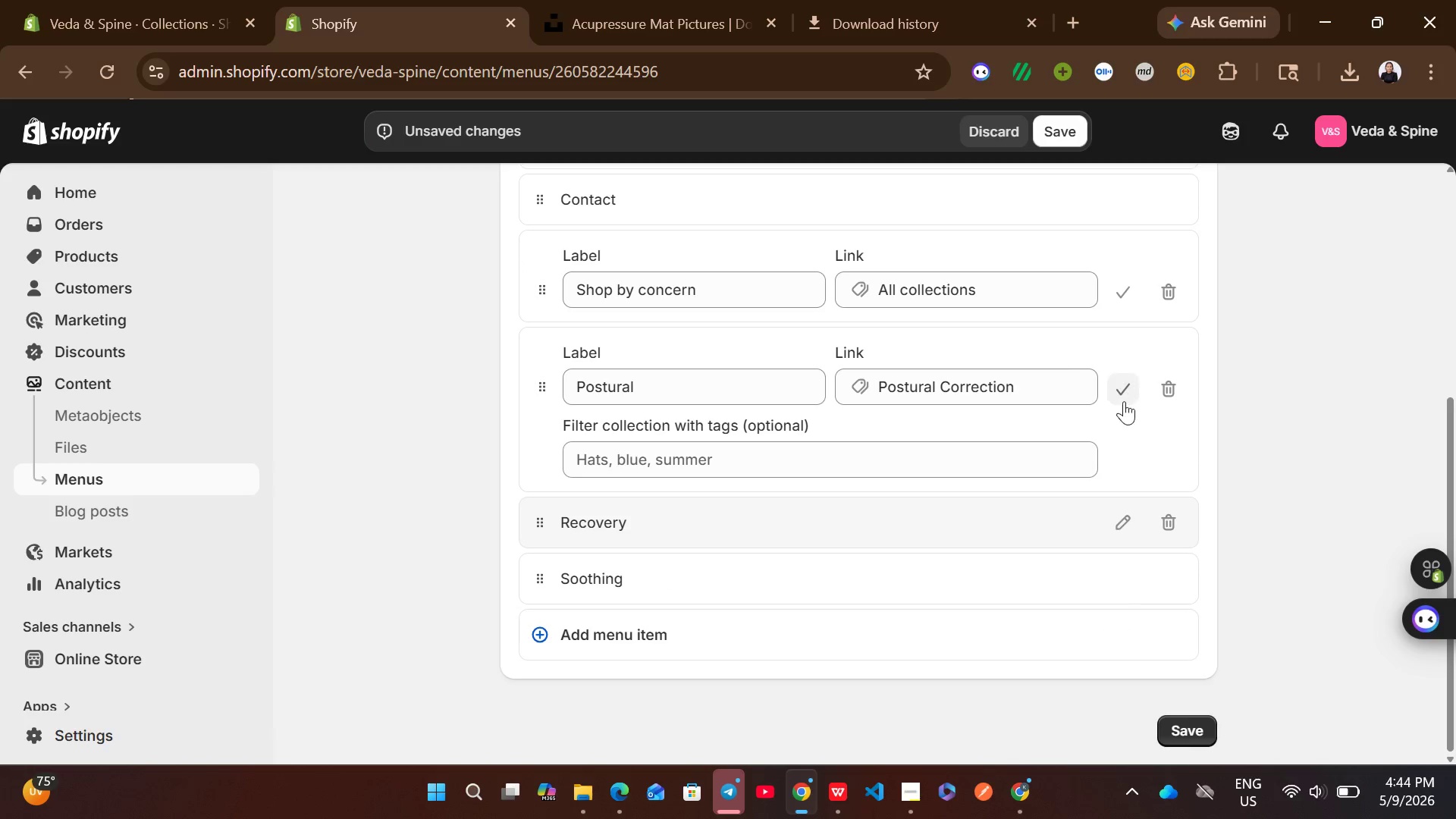 
left_click([1124, 401])
 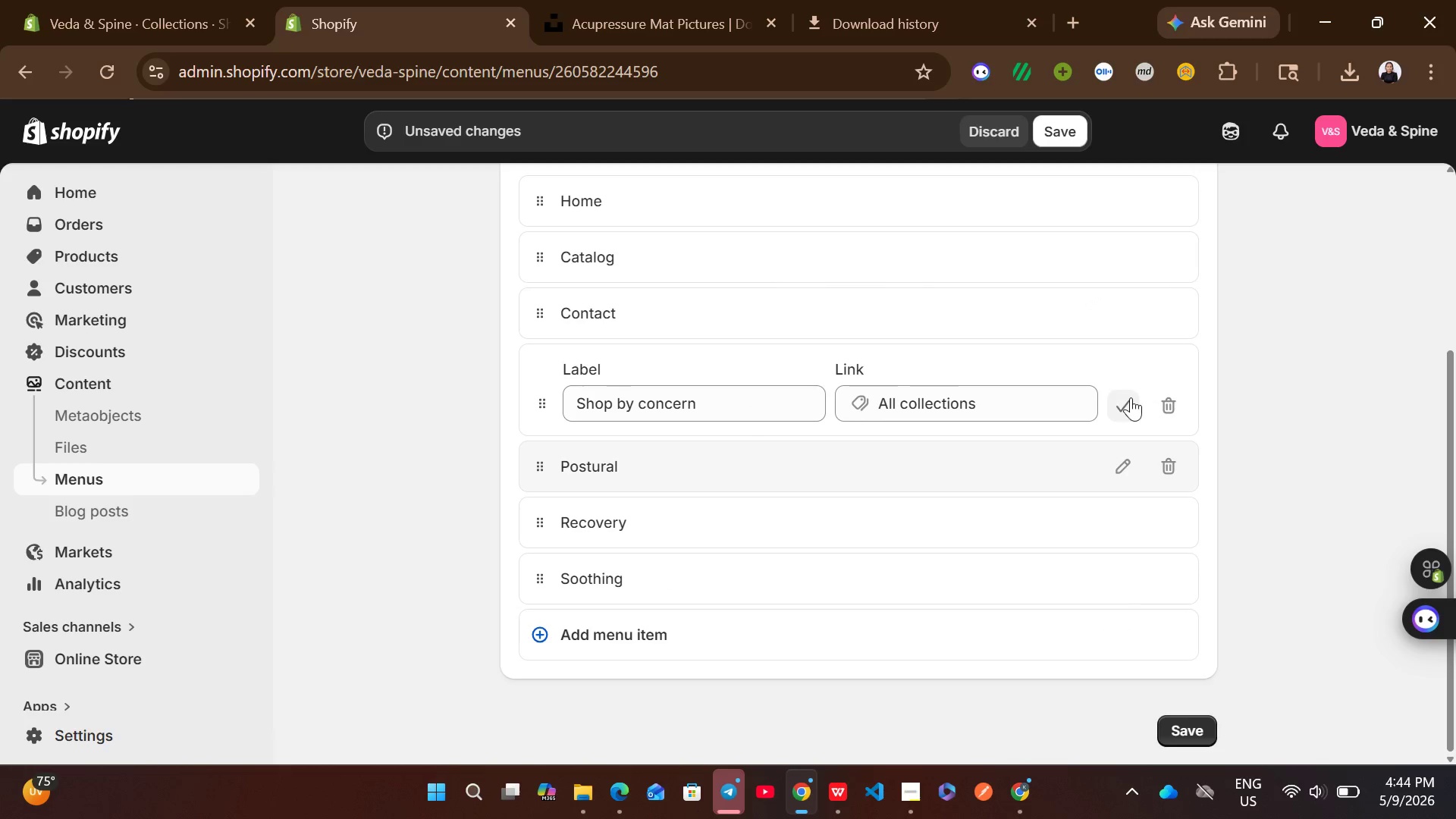 
left_click([1130, 399])
 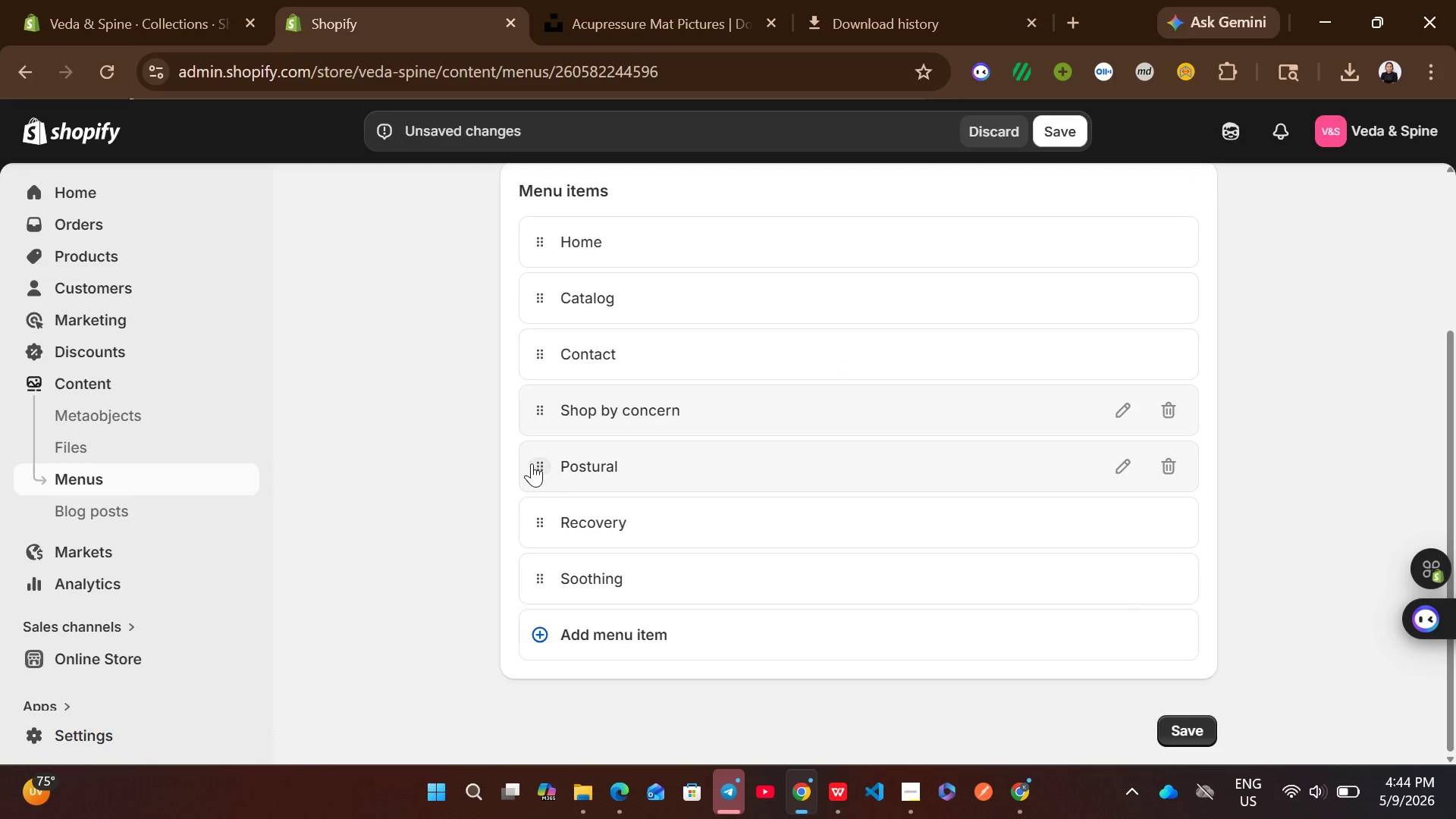 
left_click_drag(start_coordinate=[530, 463], to_coordinate=[581, 460])
 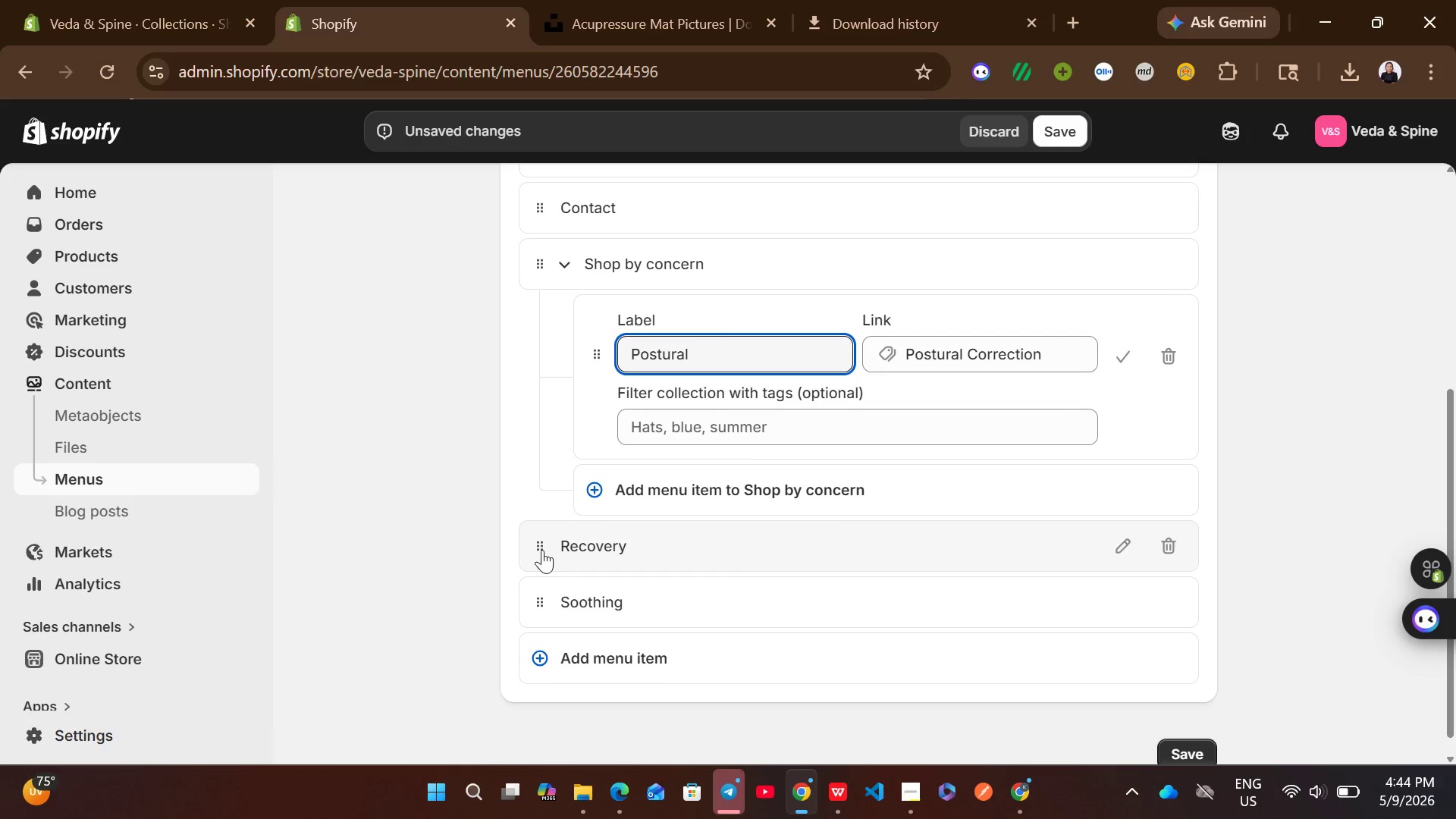 
left_click_drag(start_coordinate=[534, 548], to_coordinate=[595, 527])
 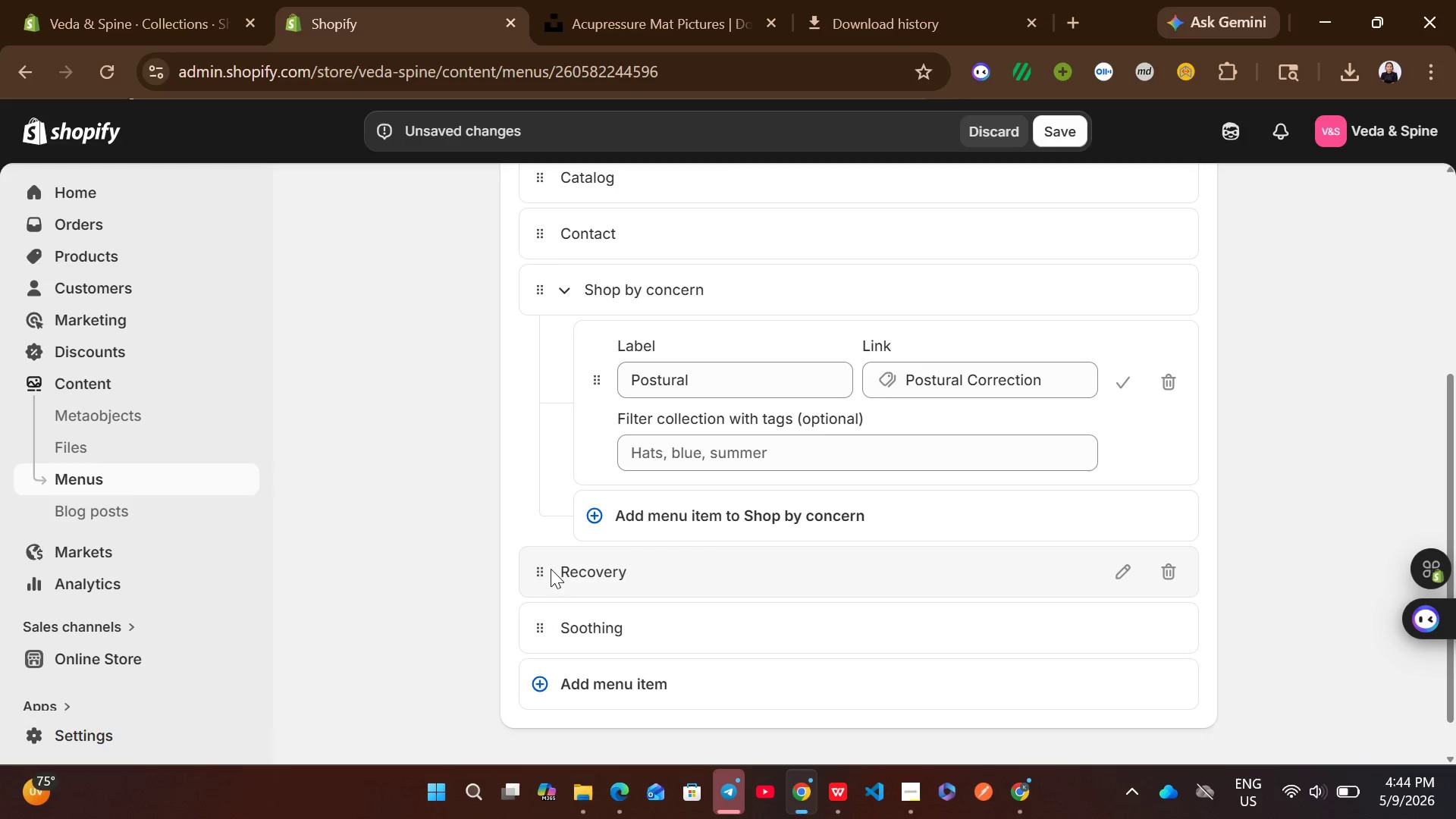 
left_click_drag(start_coordinate=[541, 563], to_coordinate=[591, 535])
 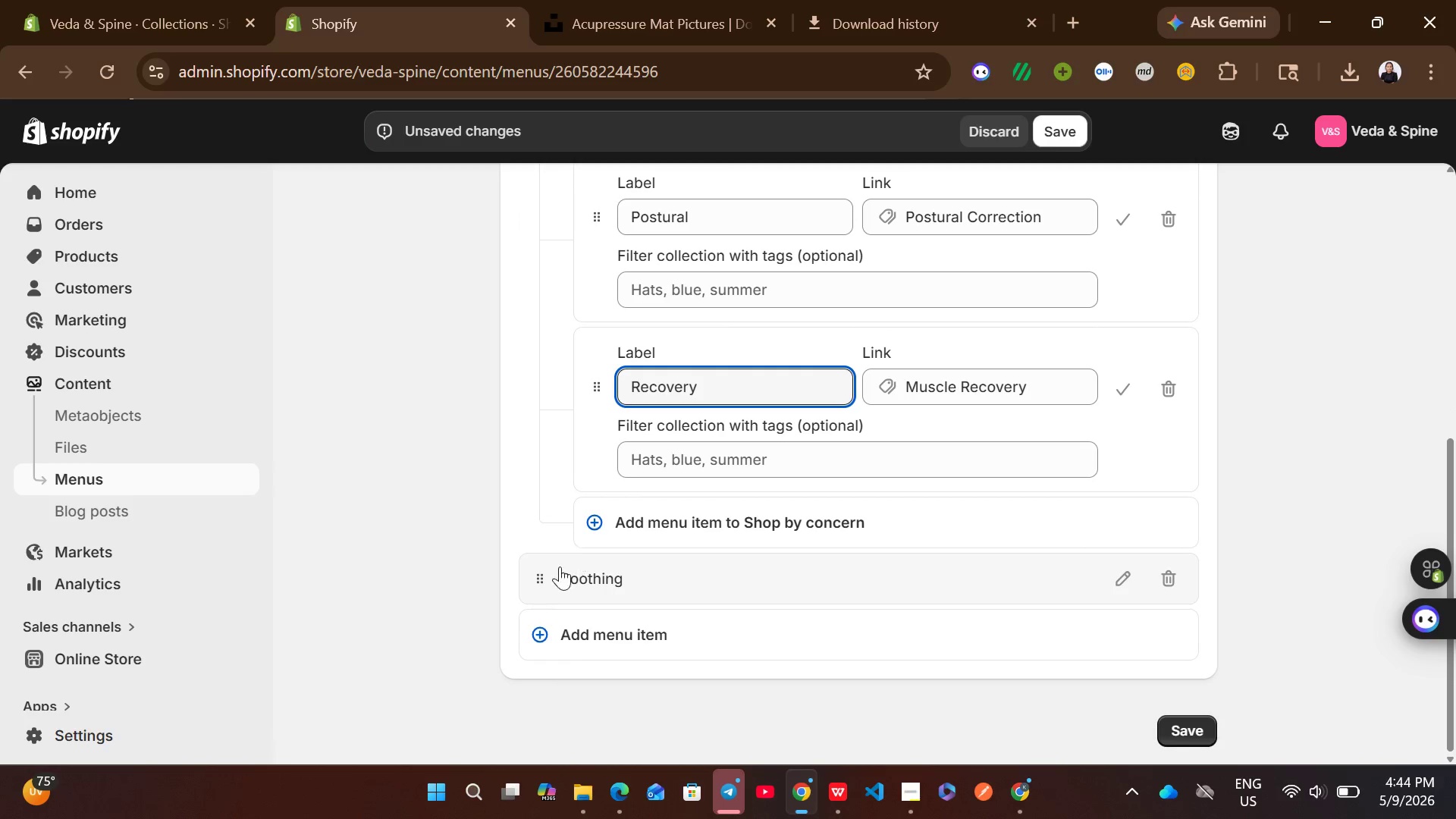 
left_click_drag(start_coordinate=[538, 582], to_coordinate=[594, 562])
 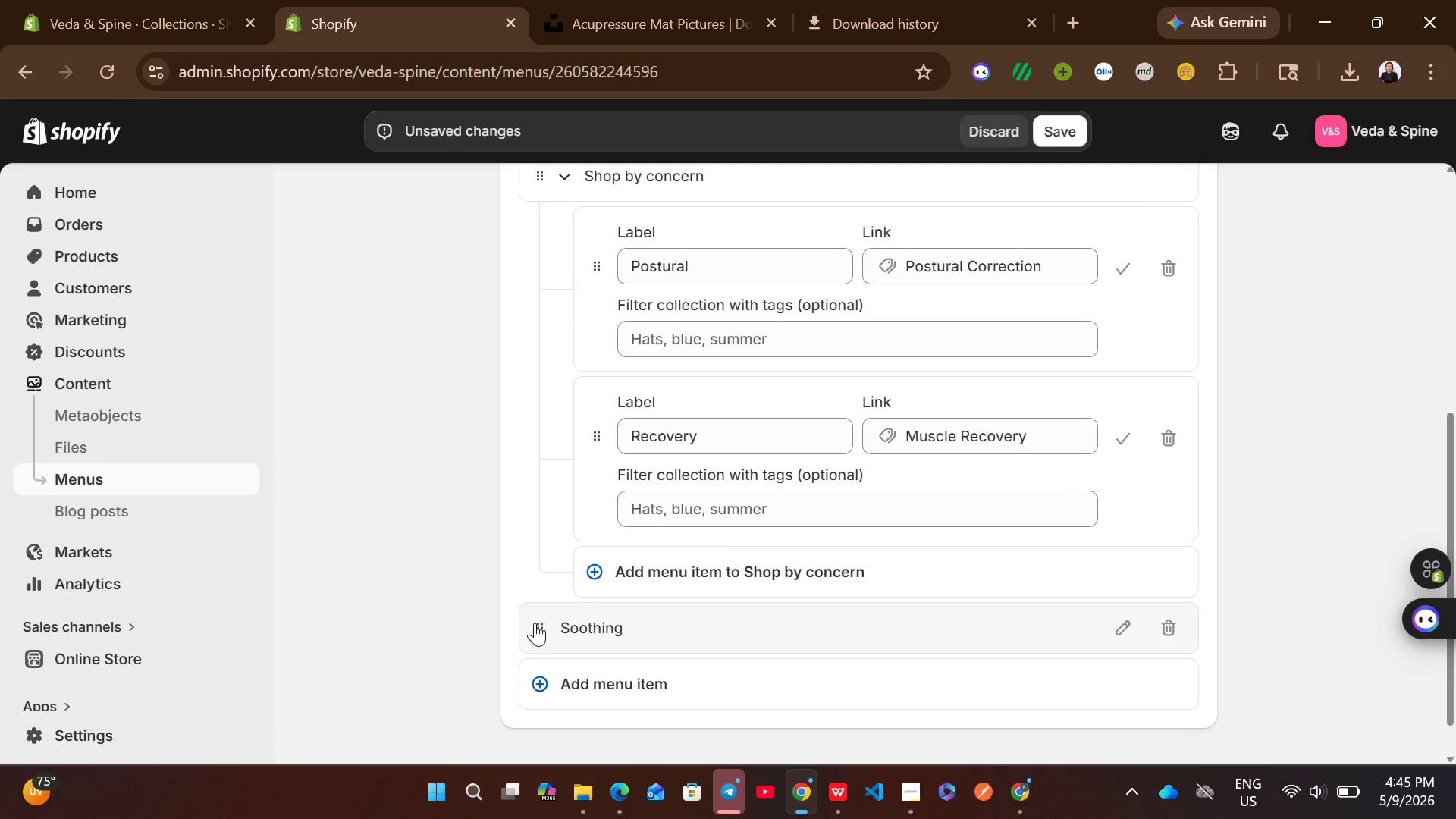 
left_click_drag(start_coordinate=[532, 637], to_coordinate=[537, 630])
 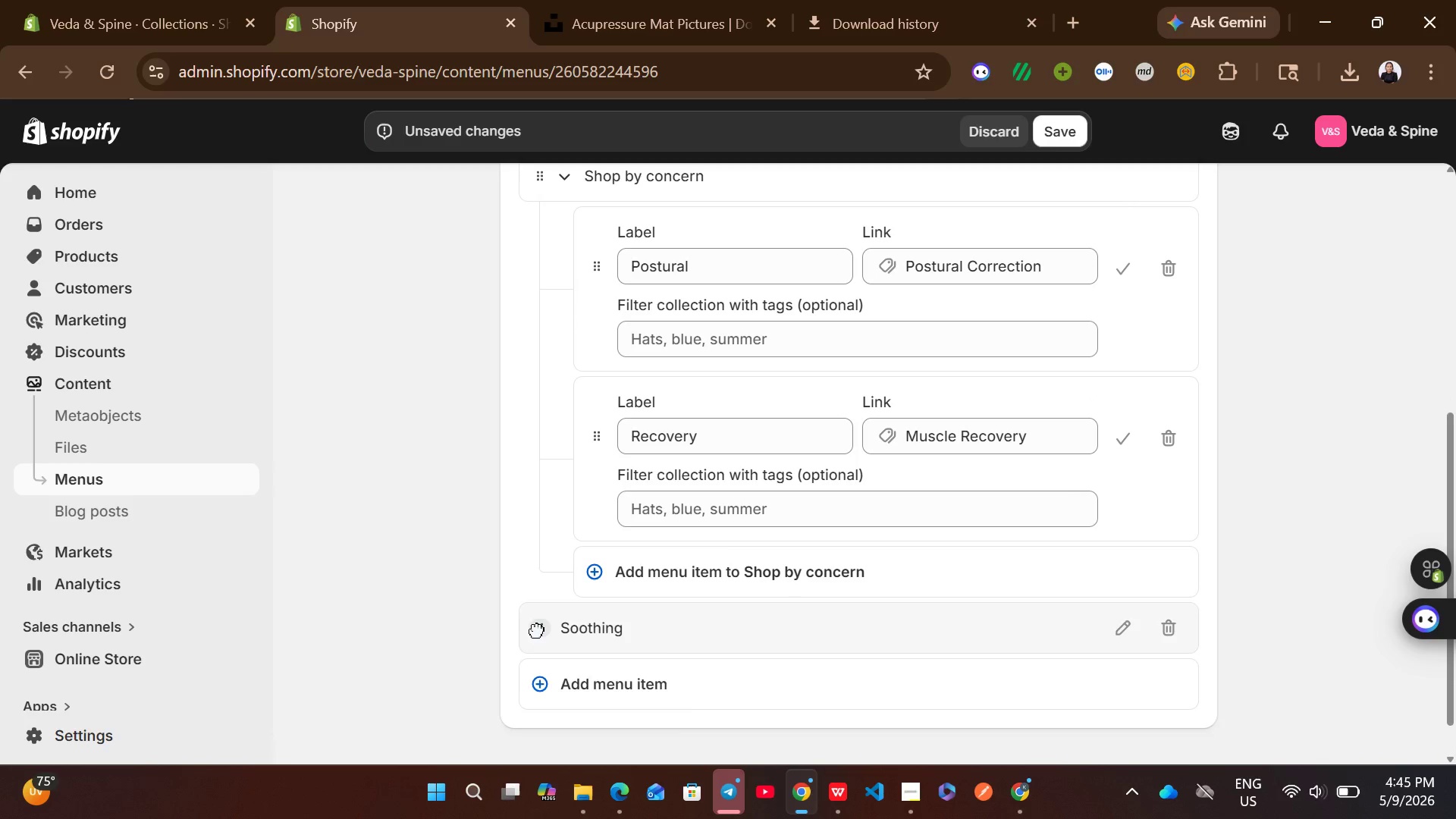 
left_click_drag(start_coordinate=[537, 630], to_coordinate=[592, 594])
 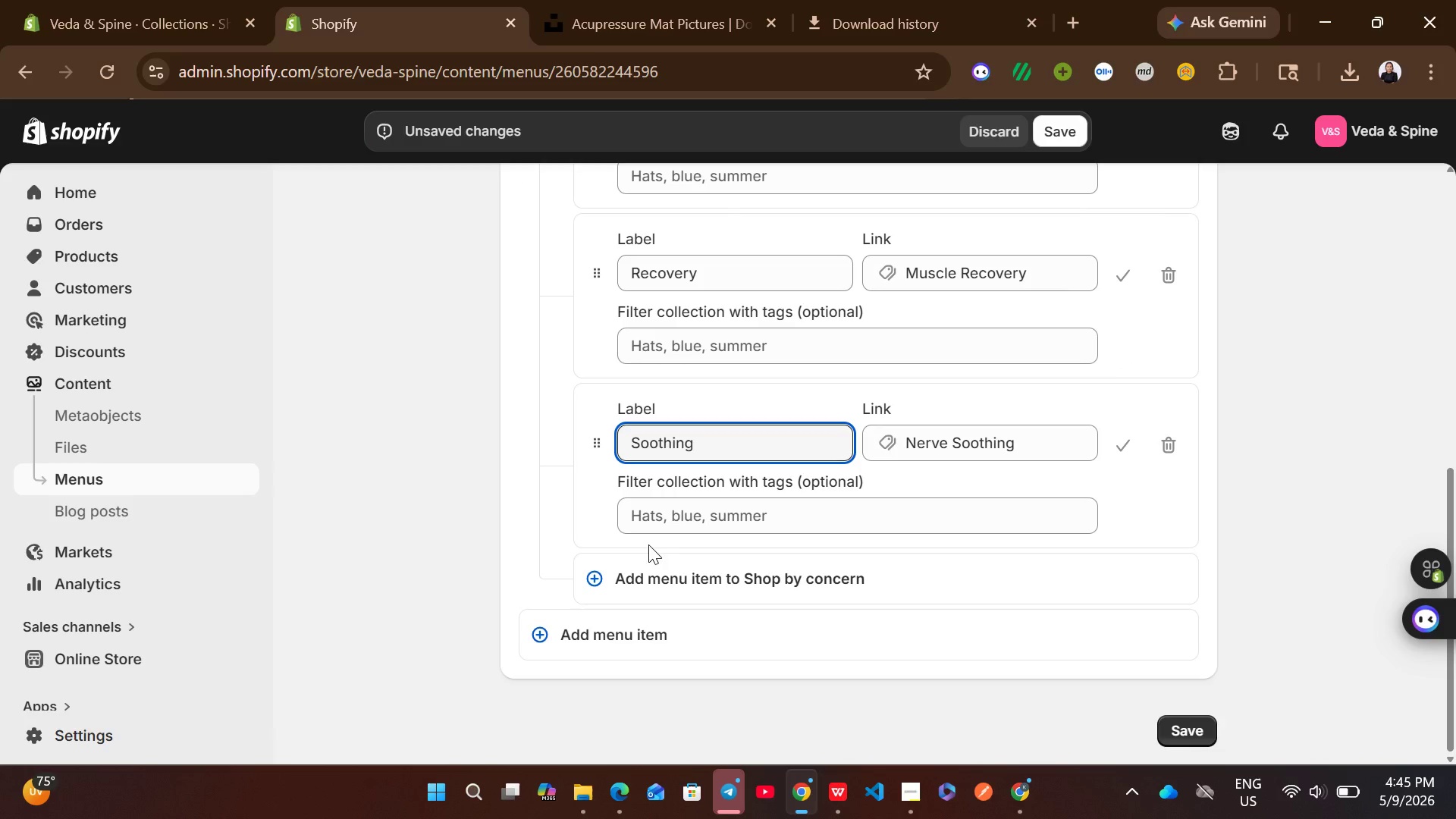 
left_click([596, 626])
 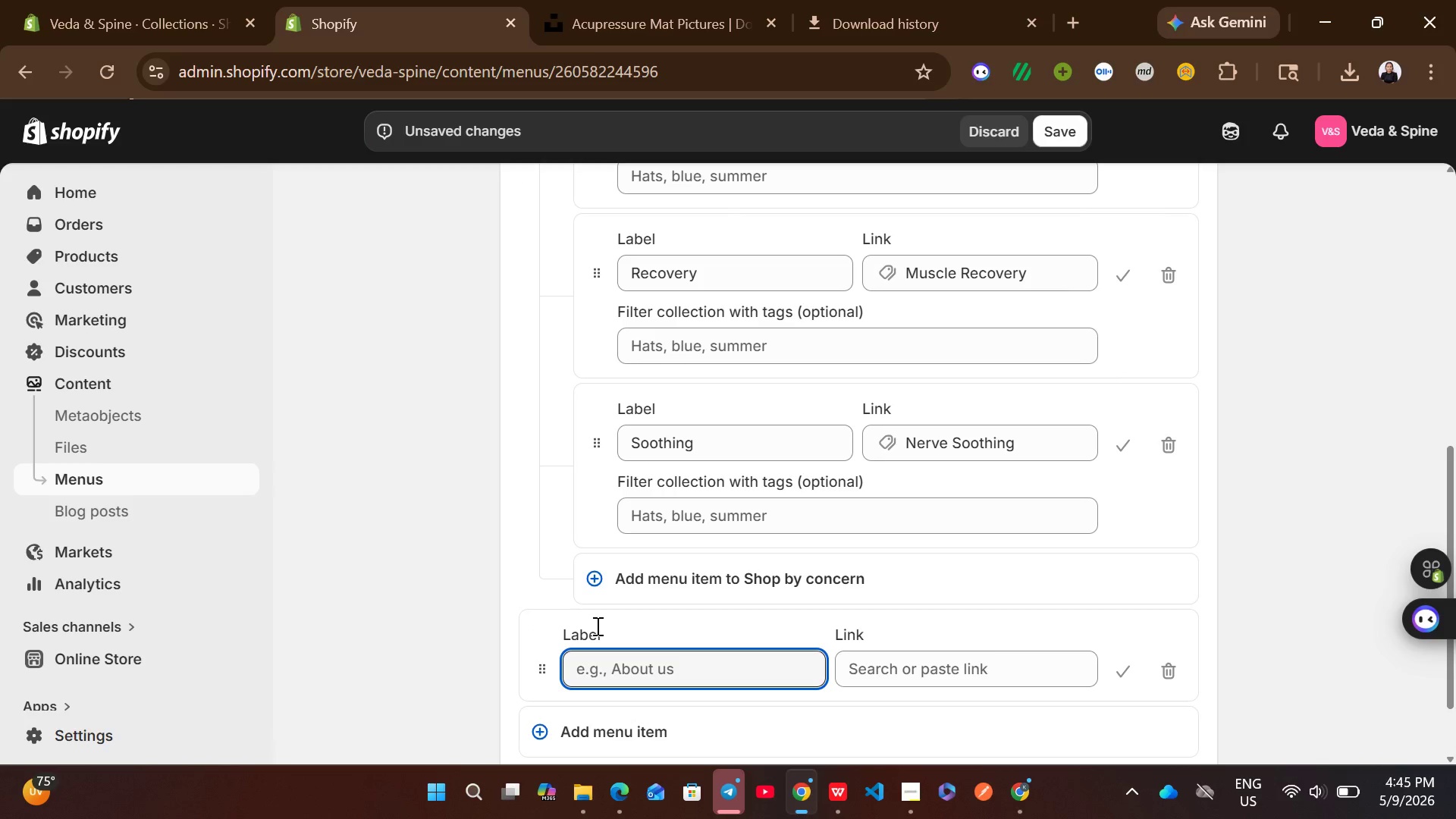 
type(PRoduct TYpe)
 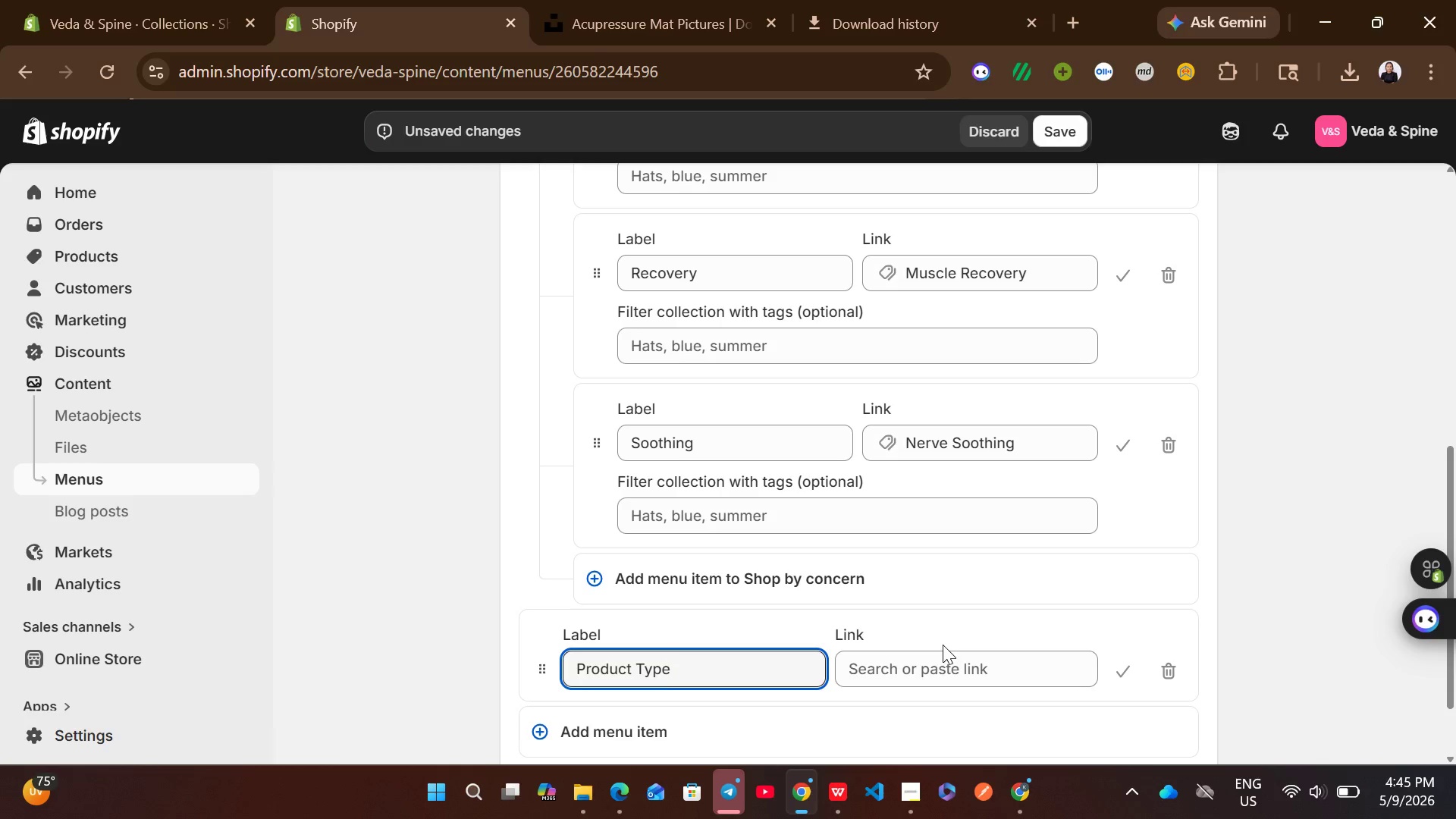 
left_click([926, 664])
 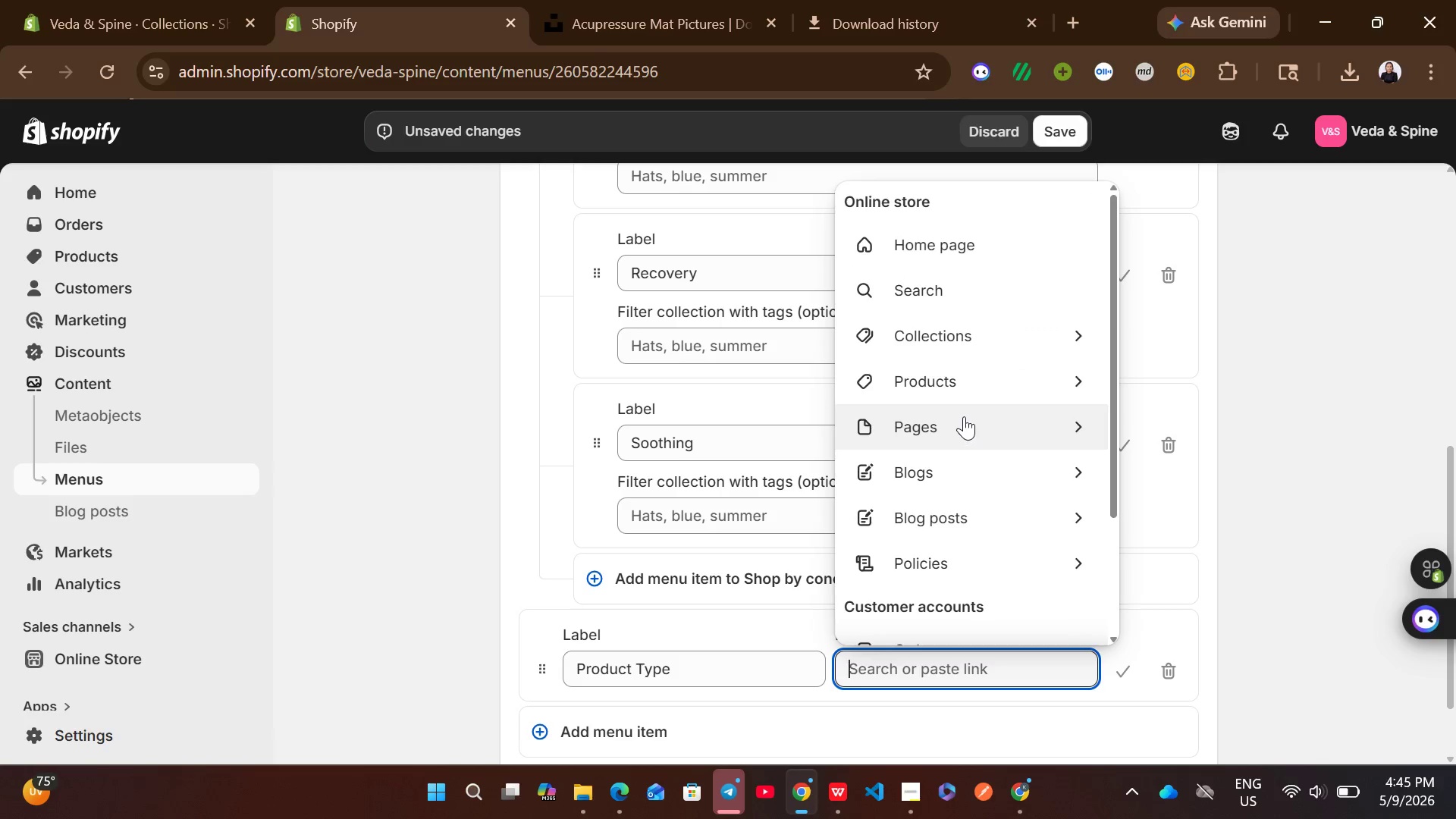 
mouse_move([960, 419])
 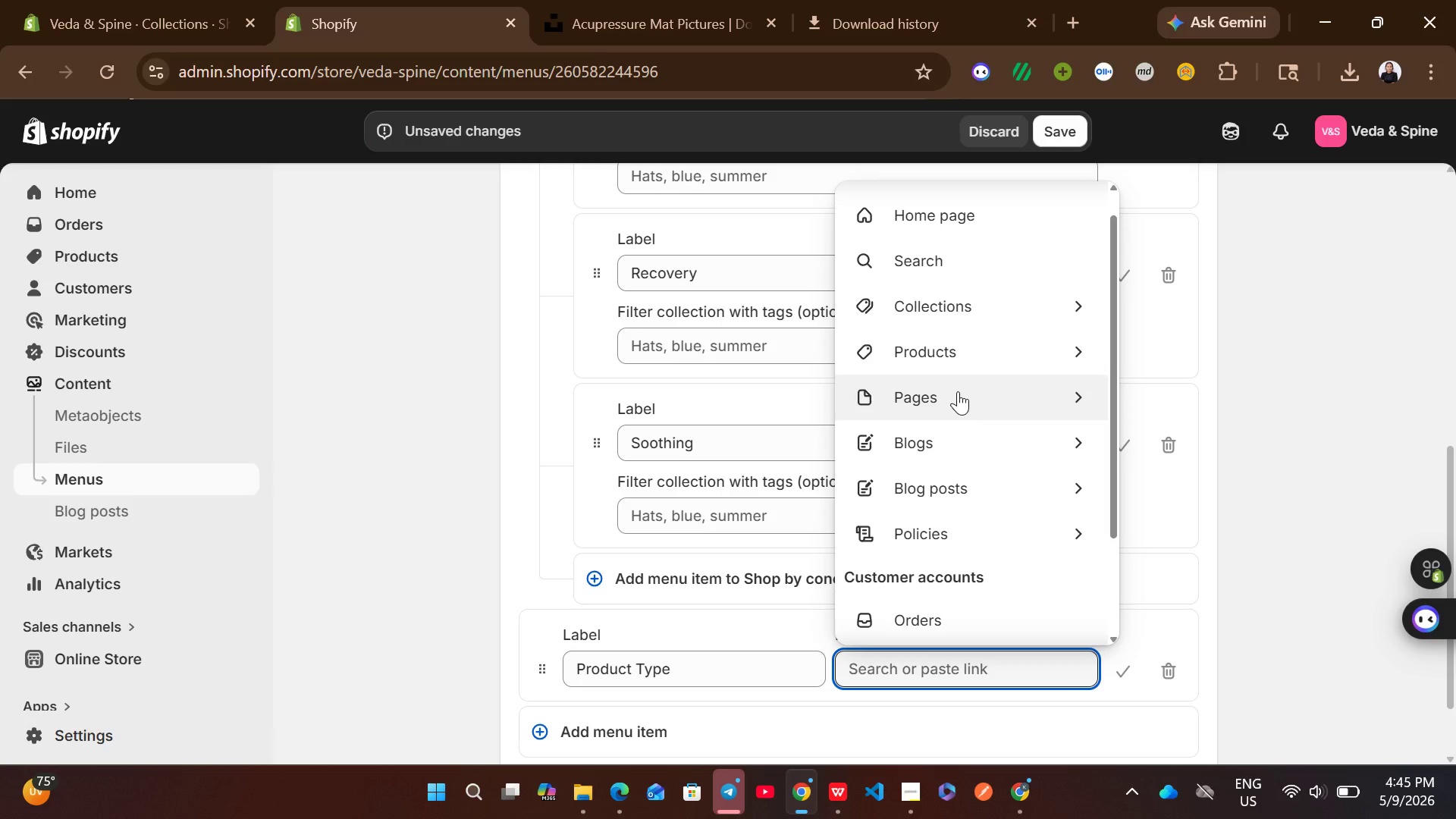 
wait(12.92)
 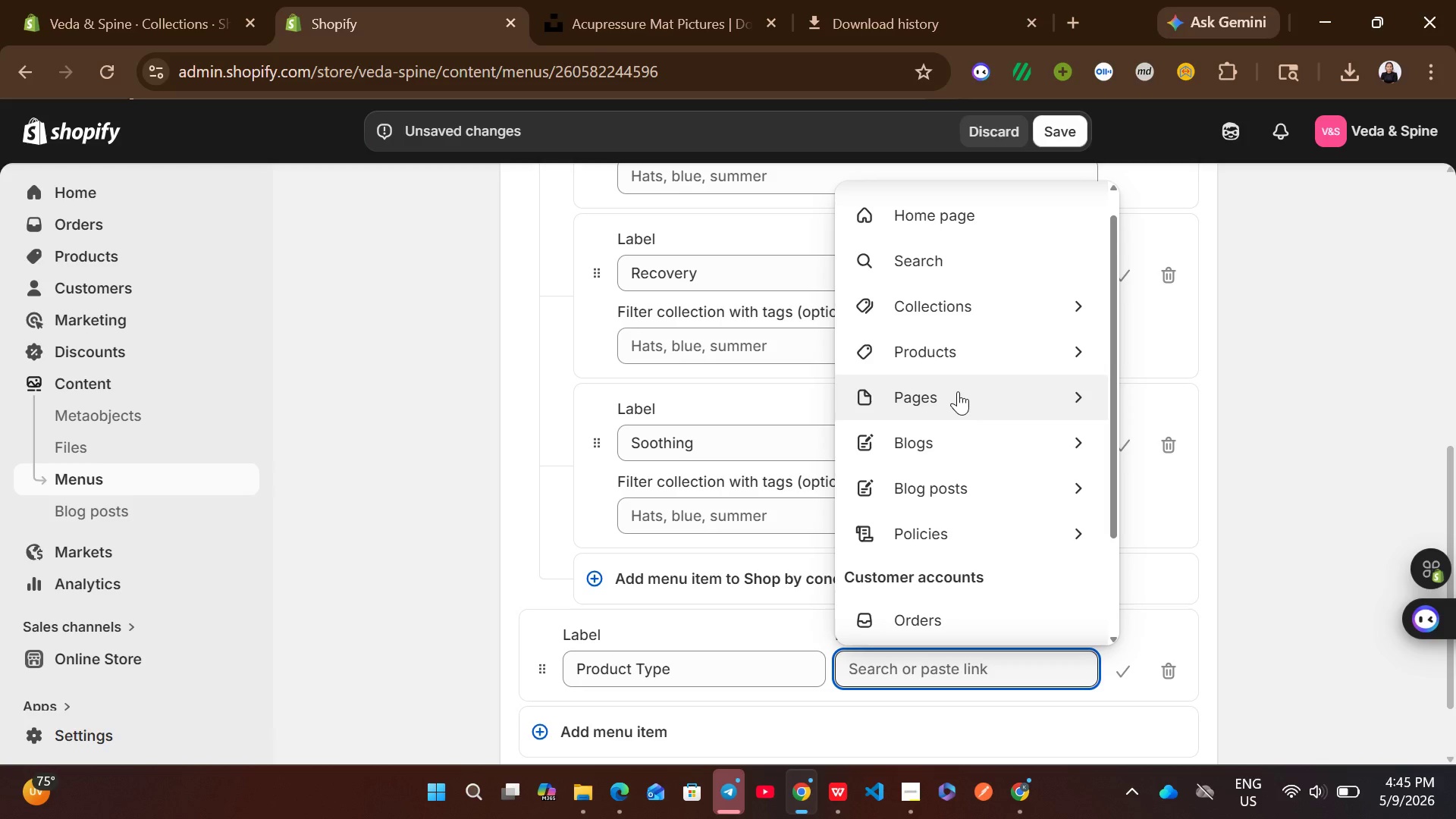 
left_click([940, 346])
 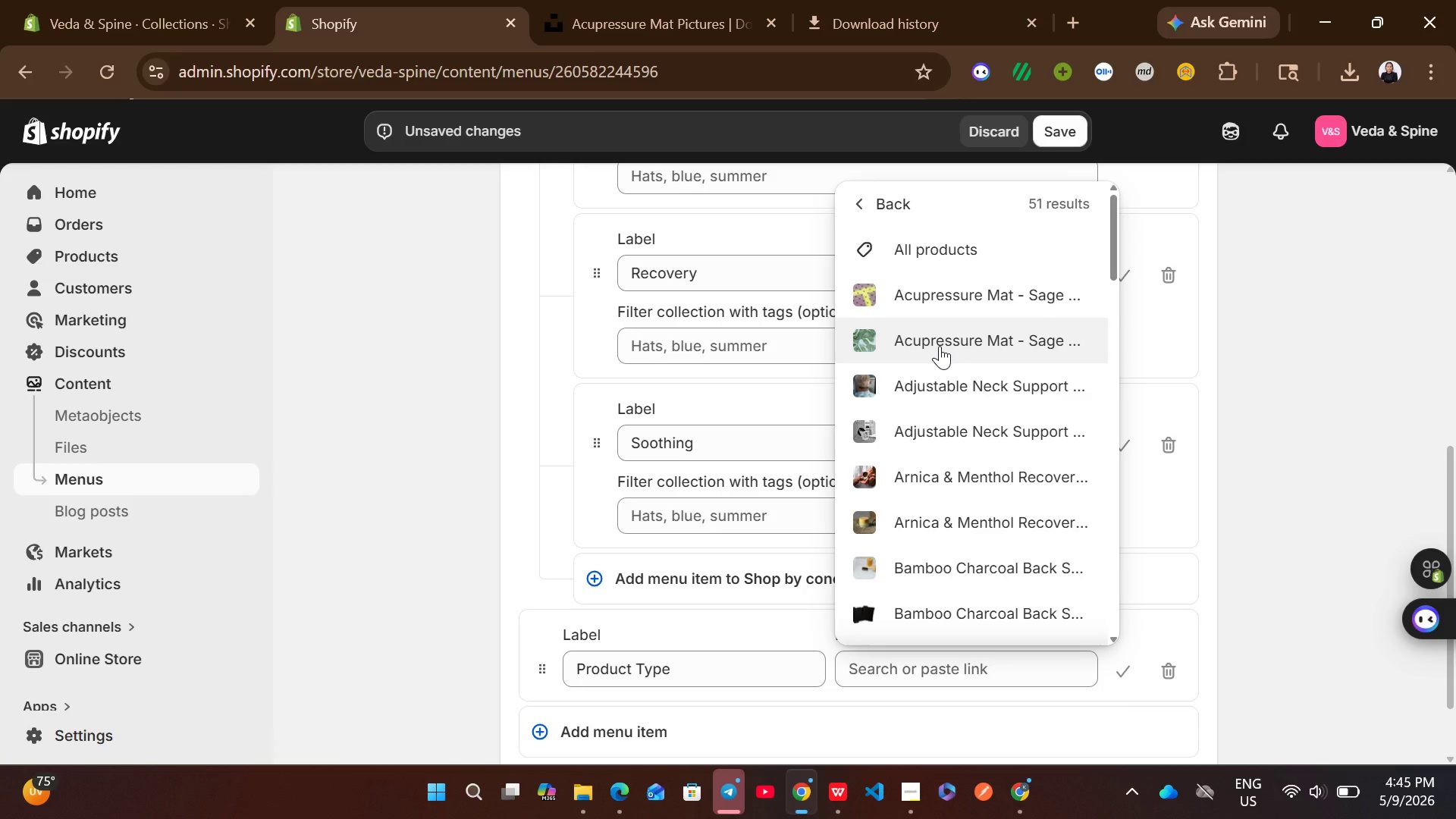 
wait(10.08)
 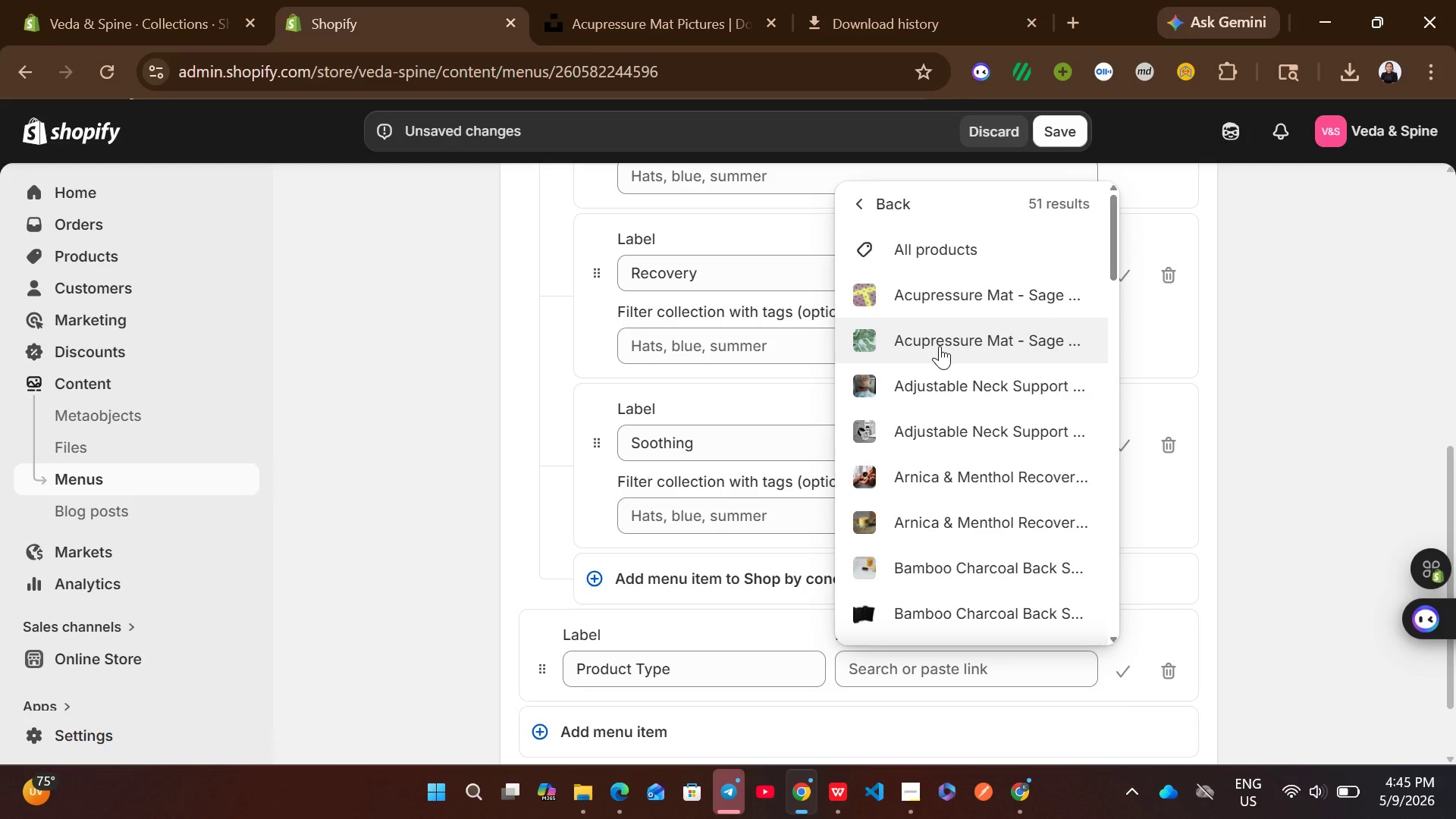 
left_click([954, 254])
 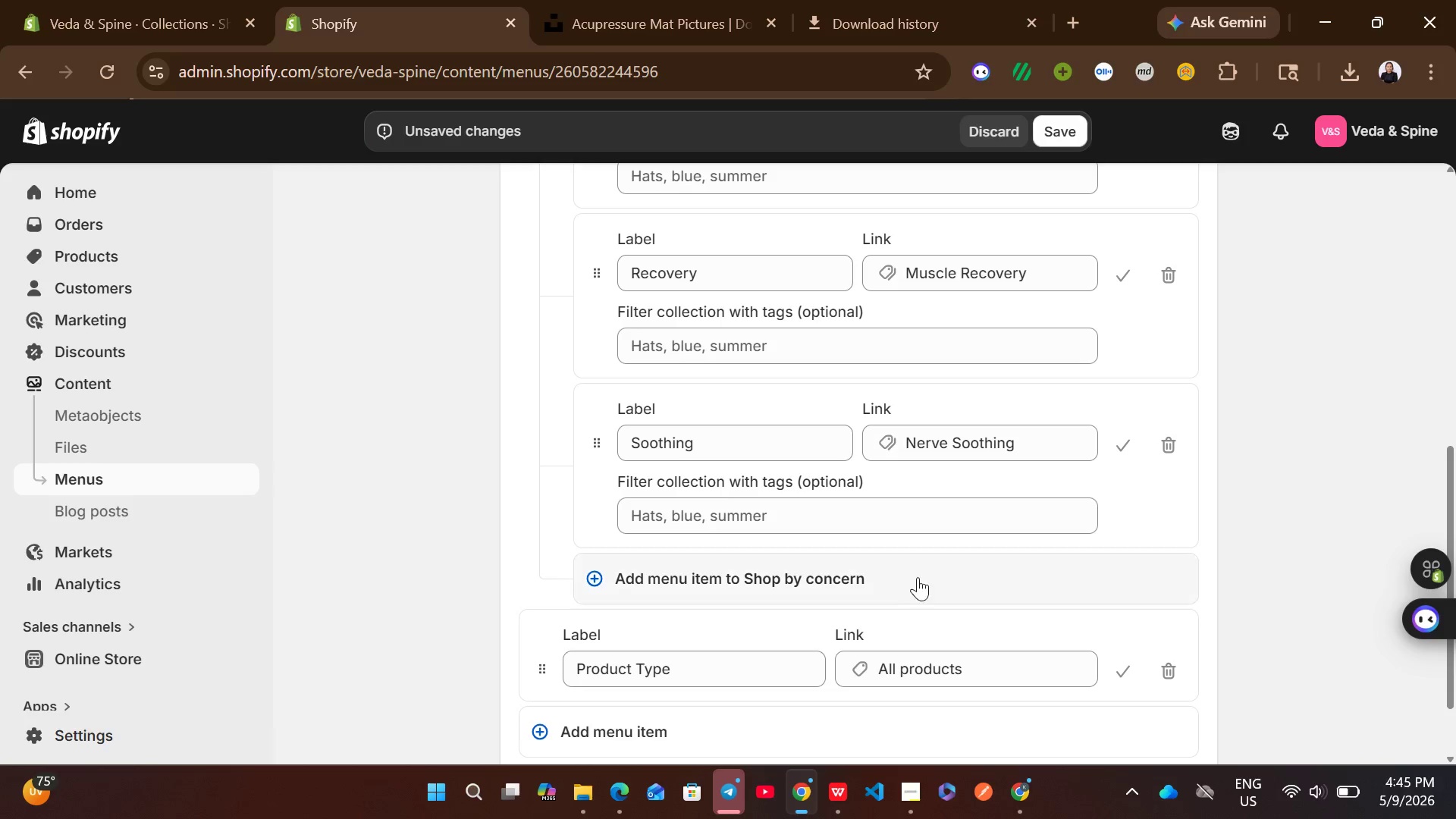 
left_click([902, 659])
 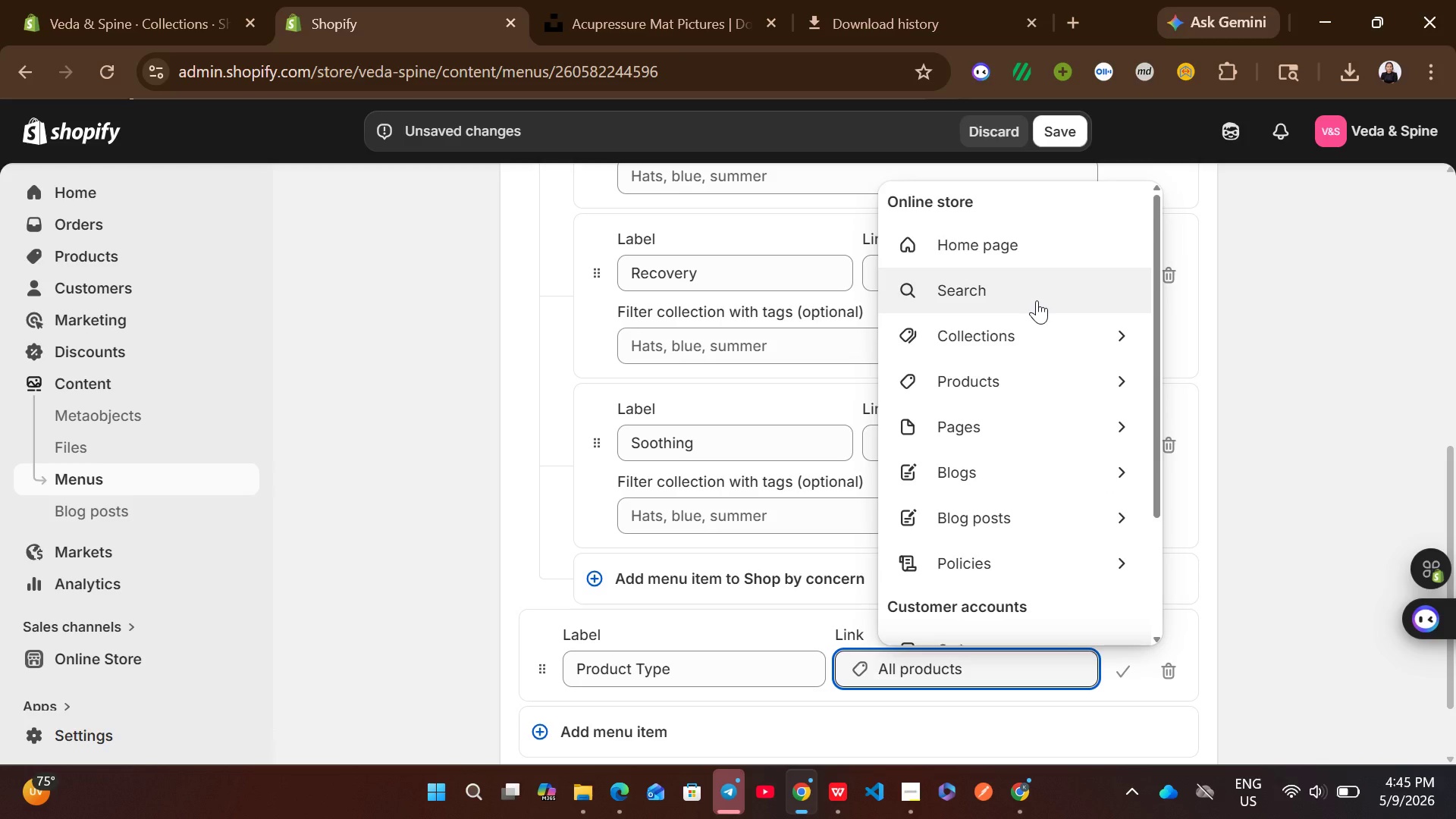 
left_click([1037, 300])
 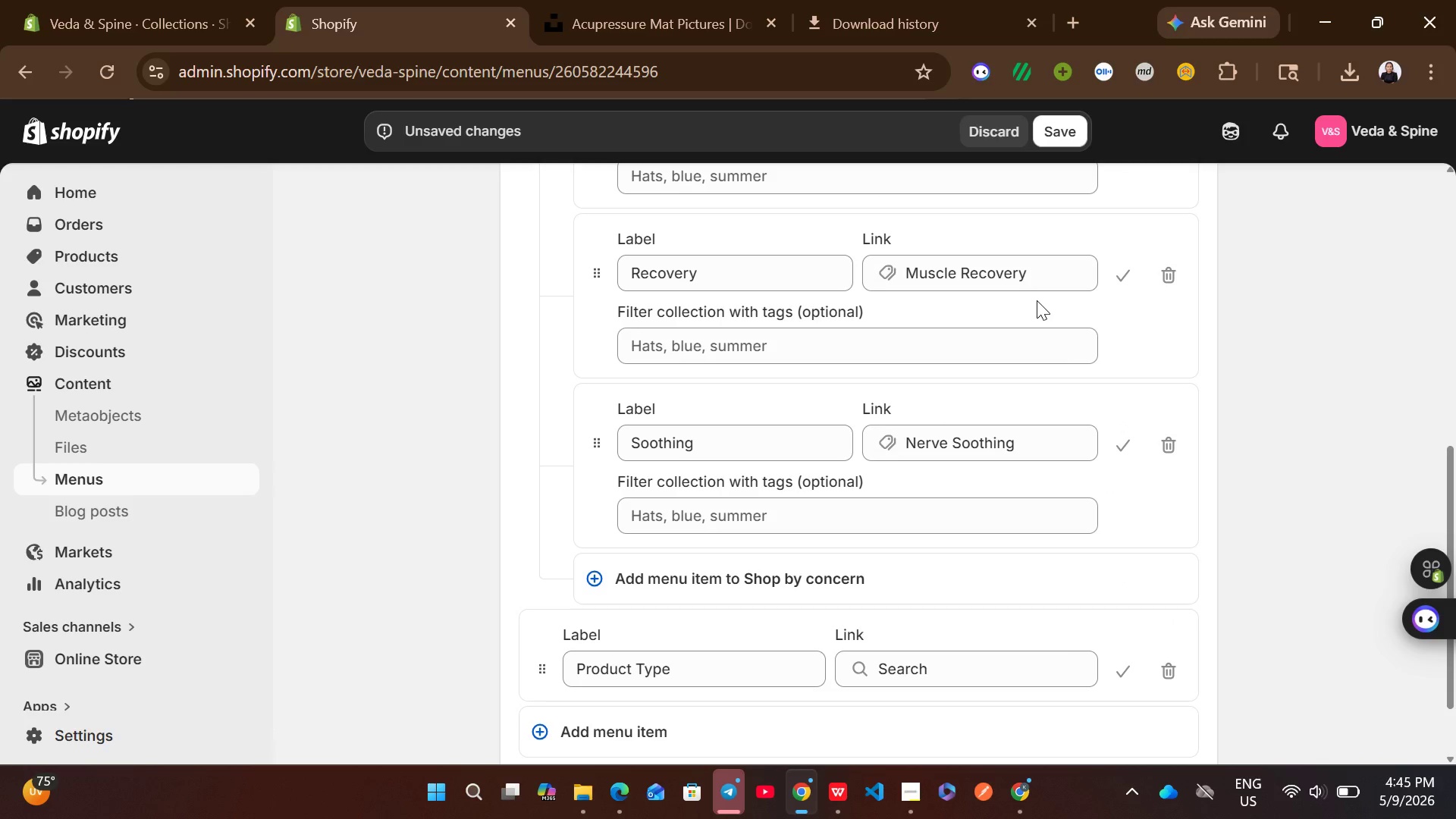 
left_click([963, 686])
 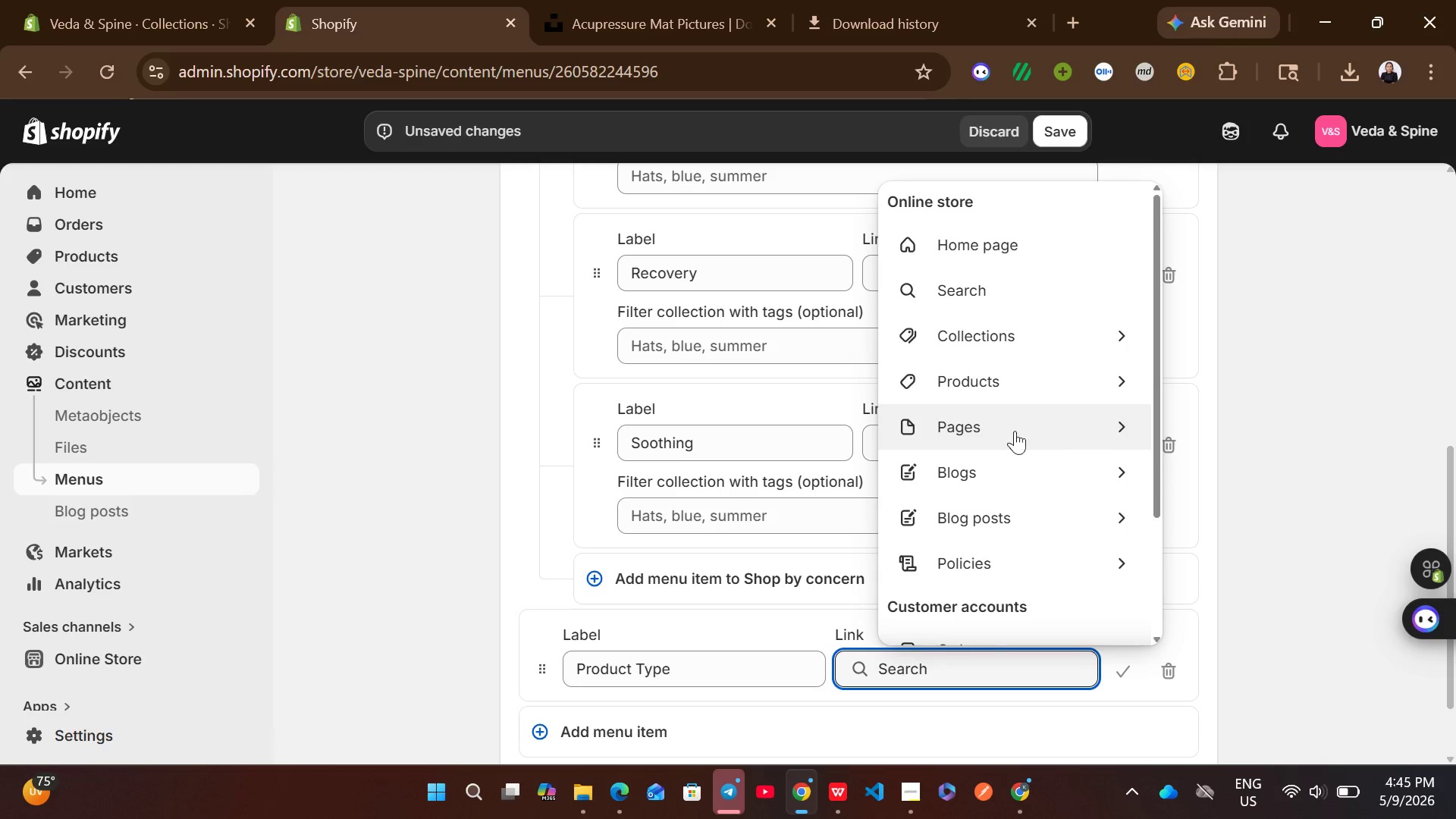 
left_click([972, 682])
 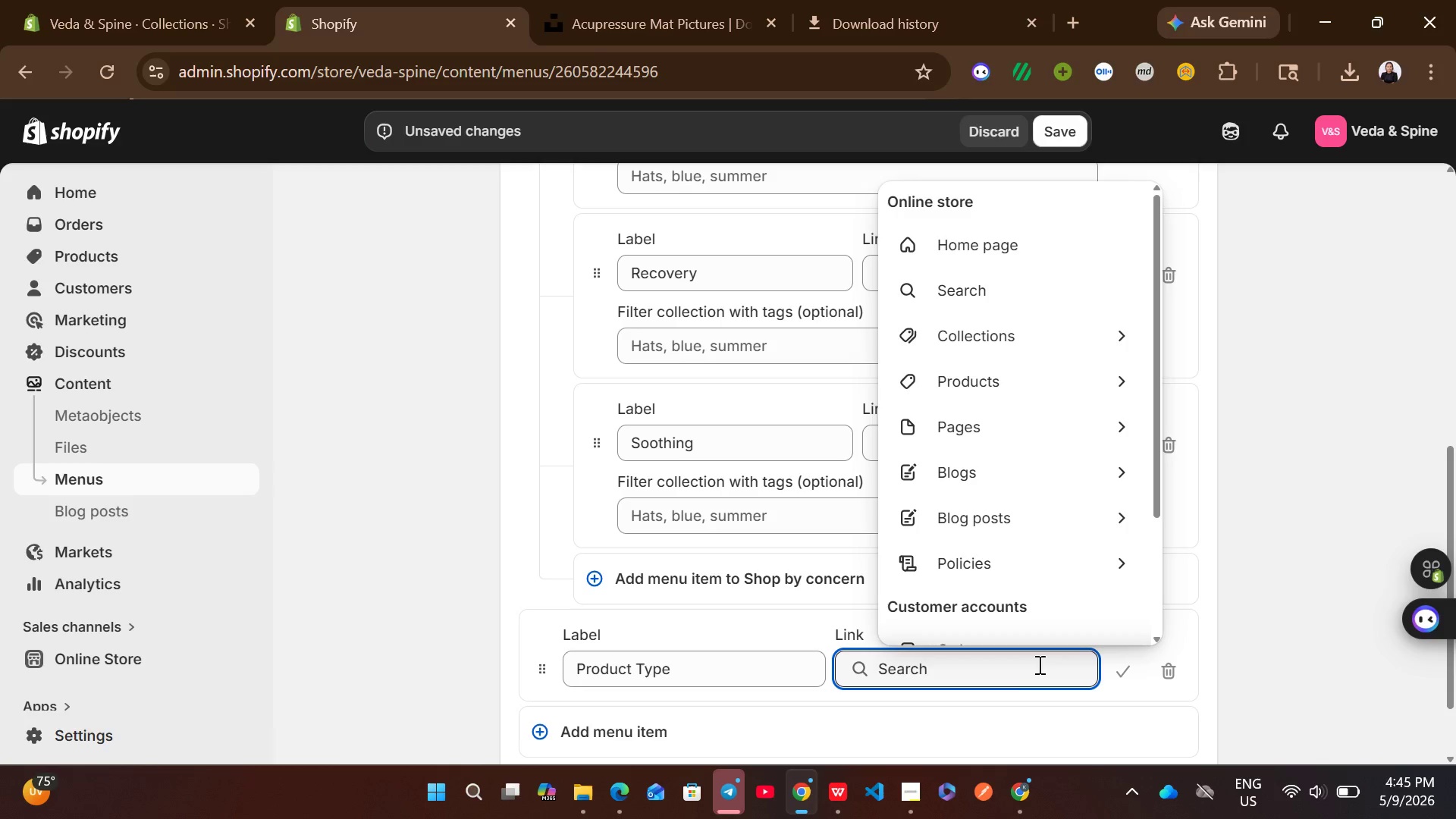 
left_click([1131, 674])
 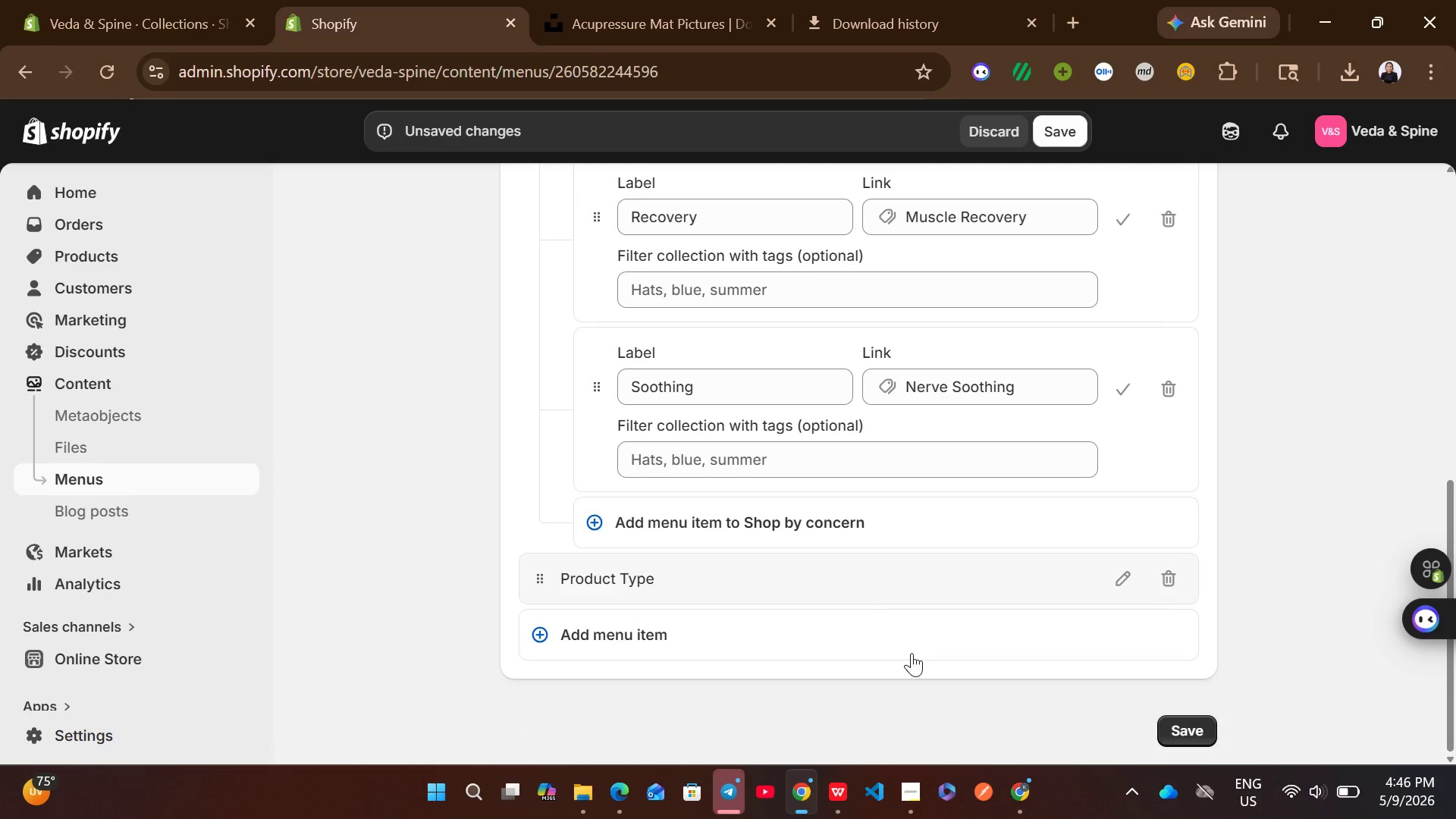 
left_click([766, 645])
 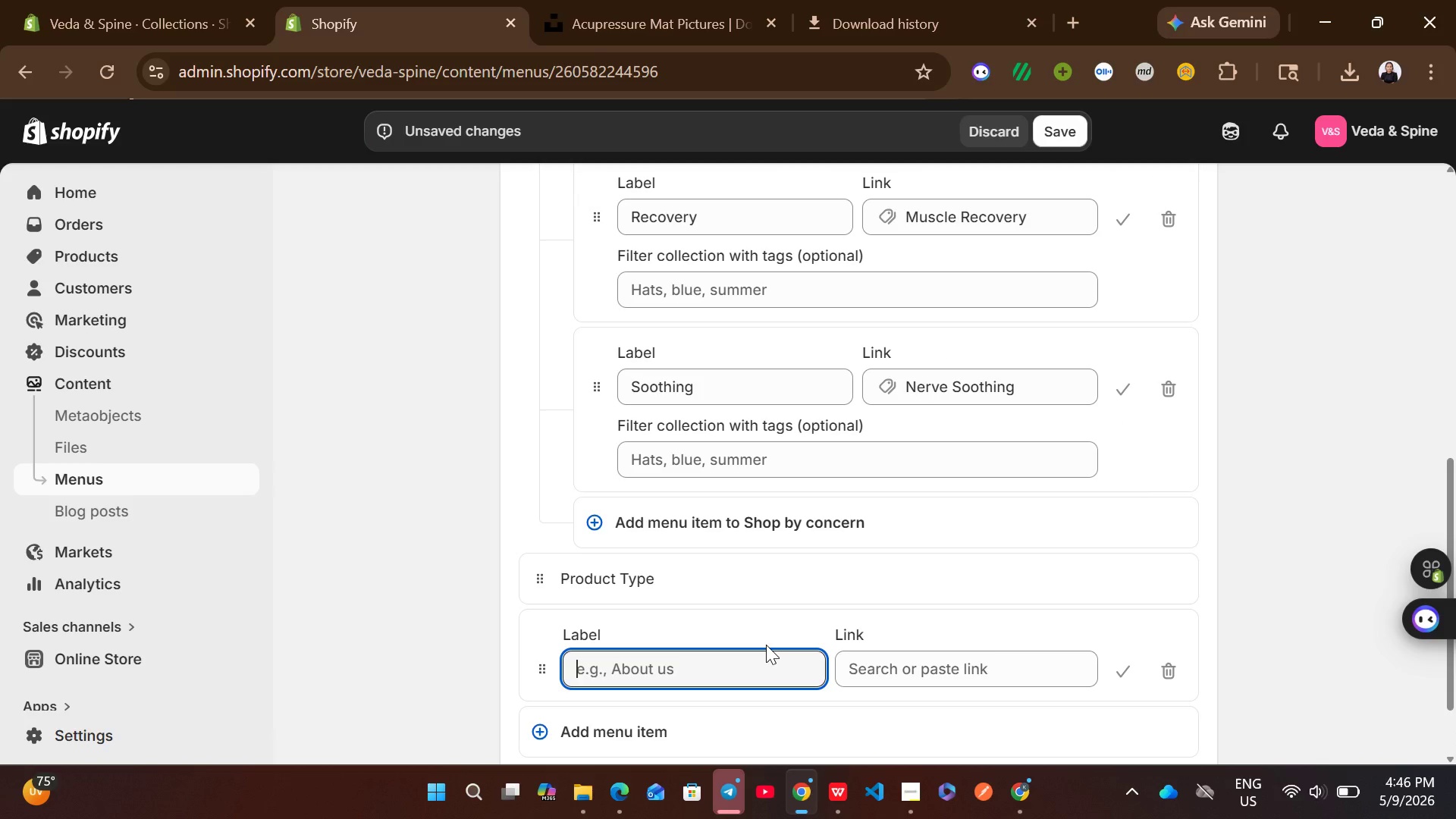 
wait(5.17)
 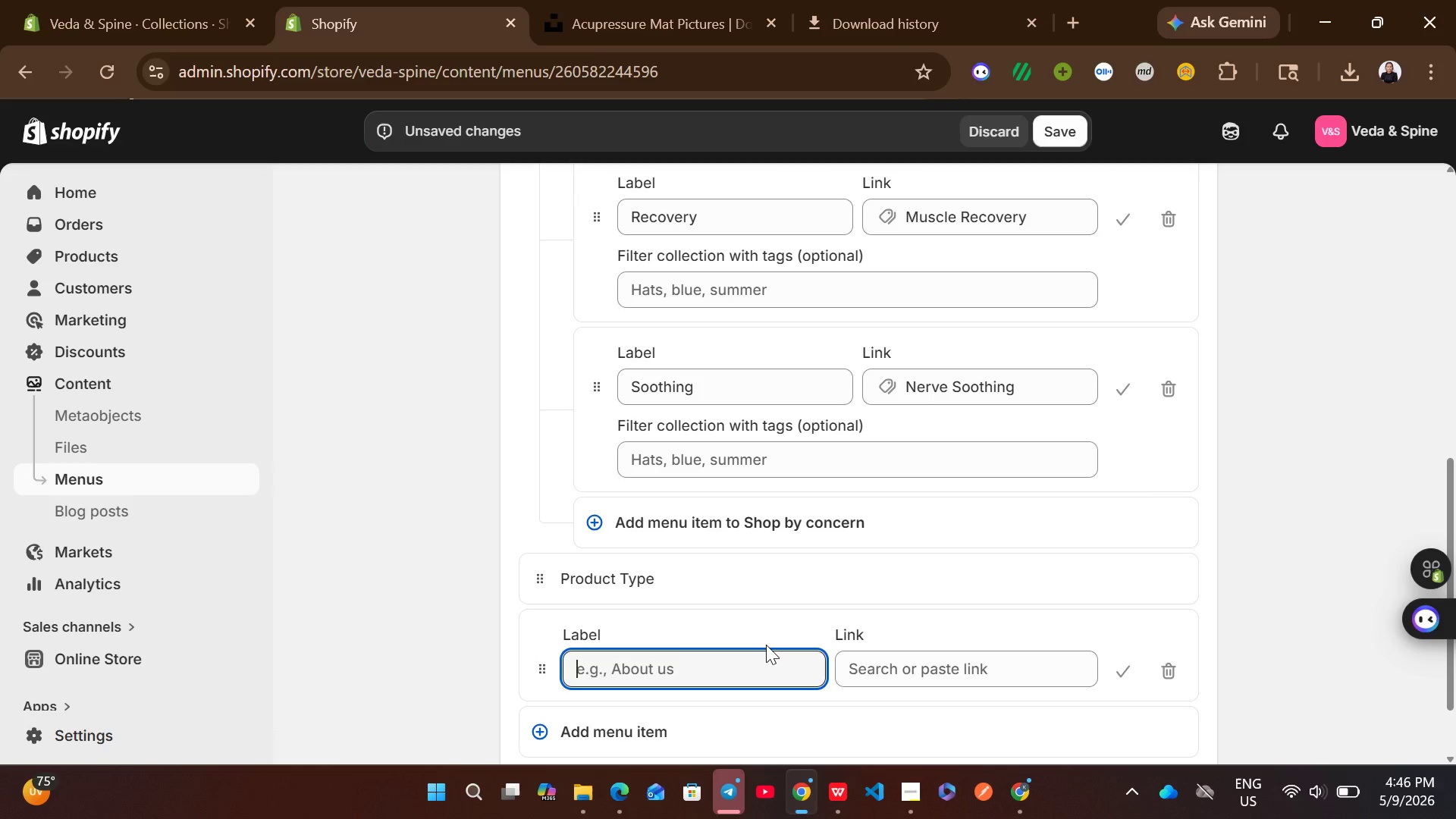 
left_click([657, 579])
 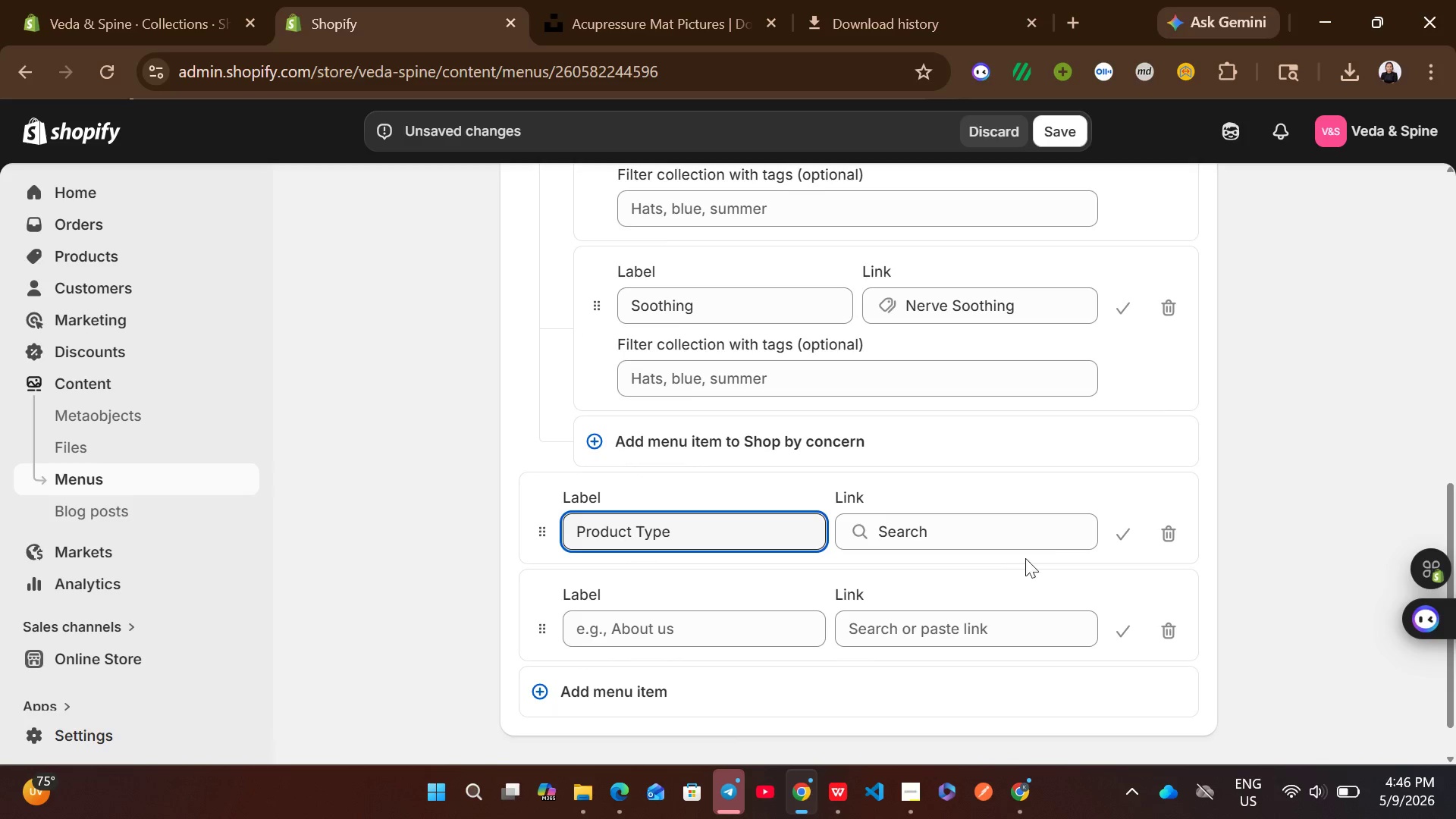 
left_click([1122, 535])
 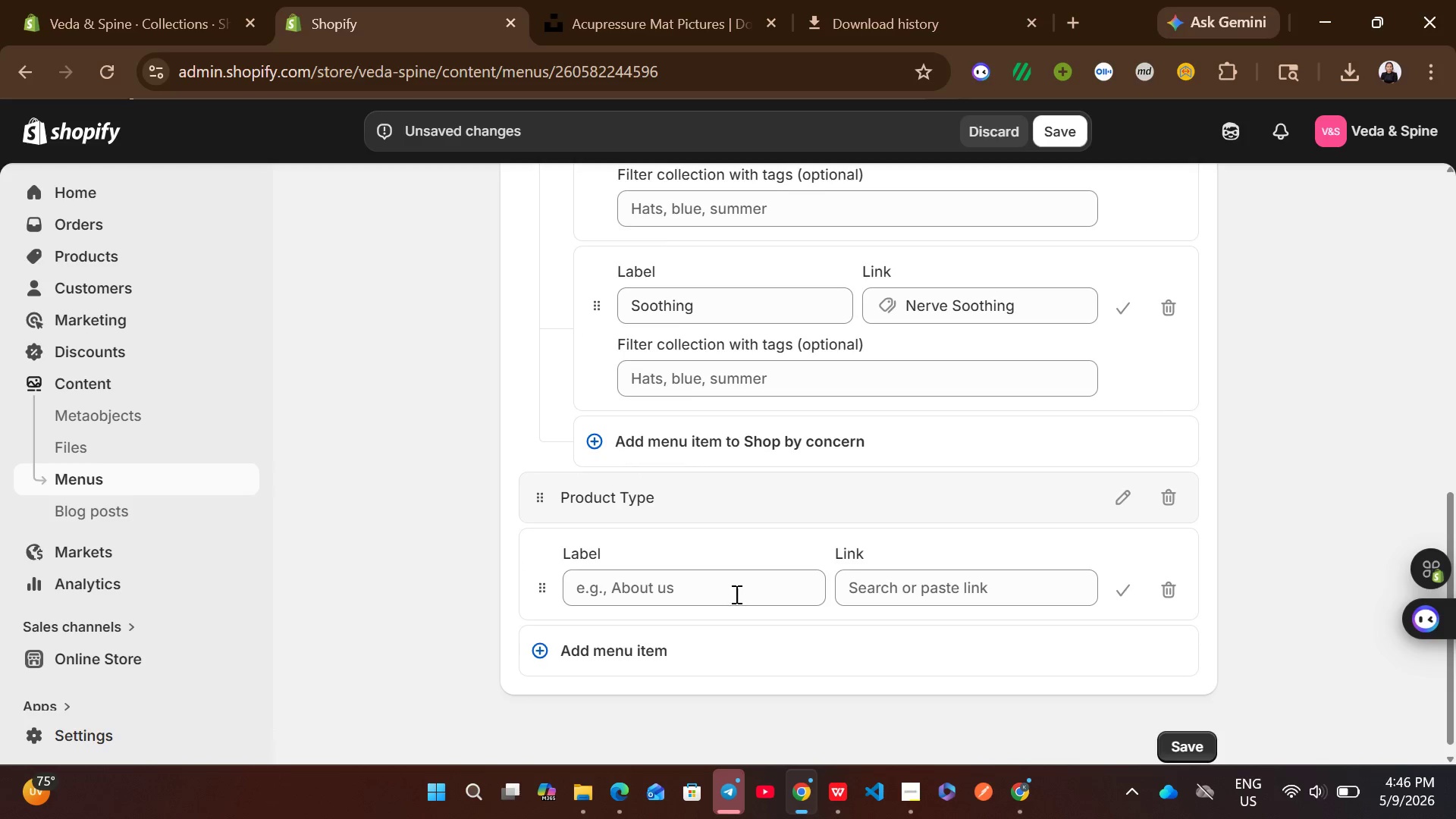 
left_click([735, 594])
 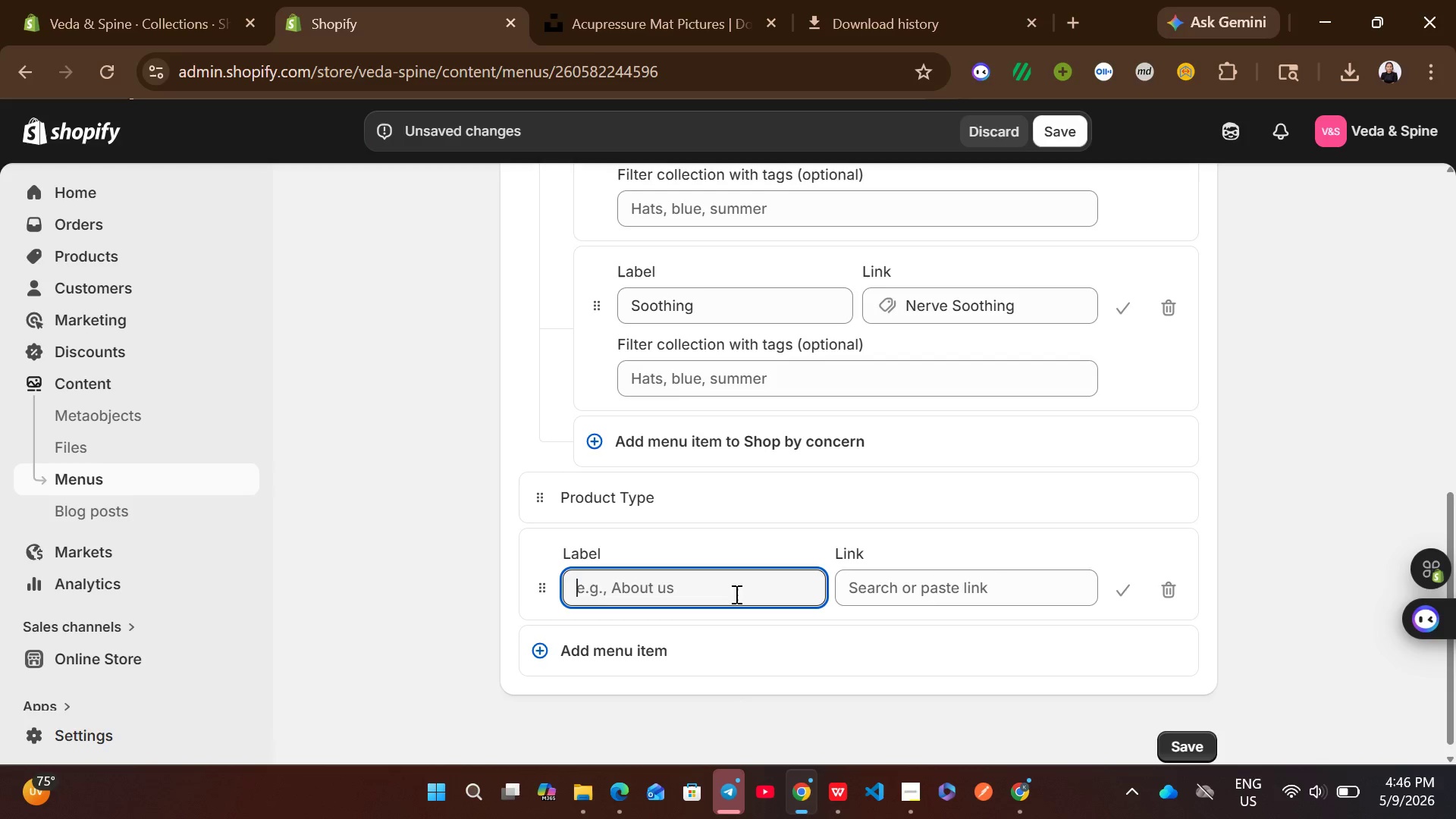 
wait(19.06)
 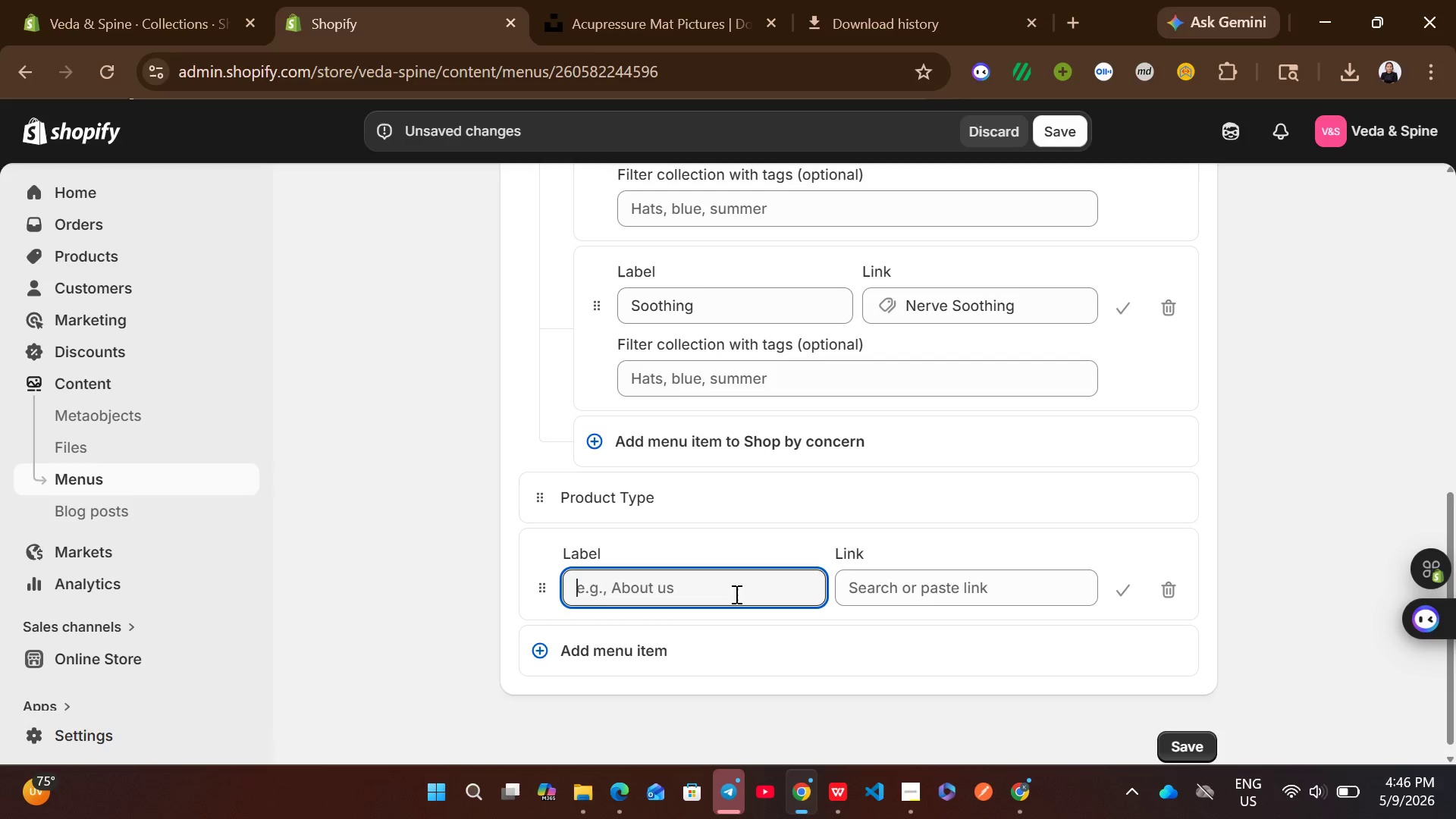 
left_click([409, 463])
 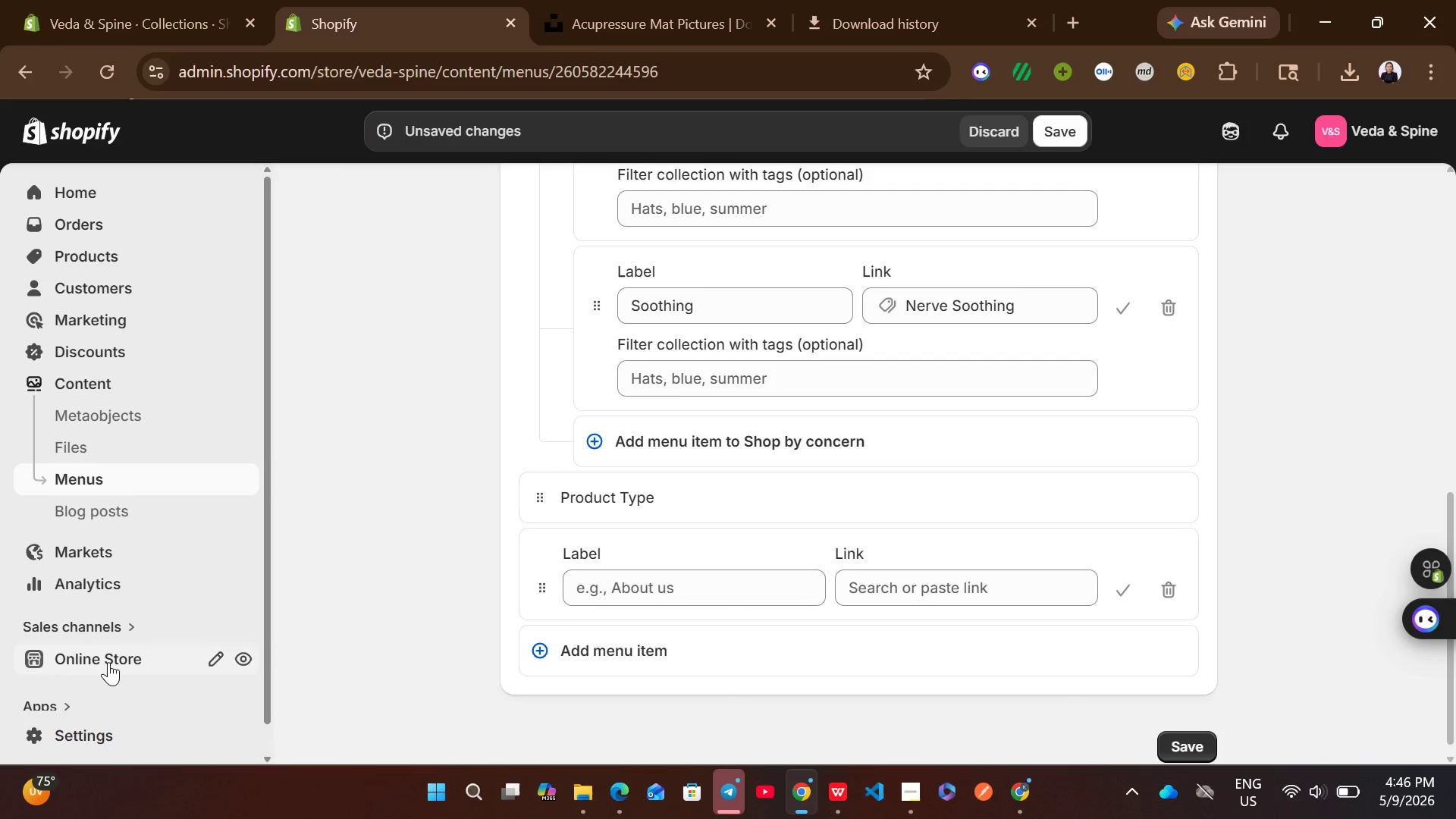 
left_click([108, 663])
 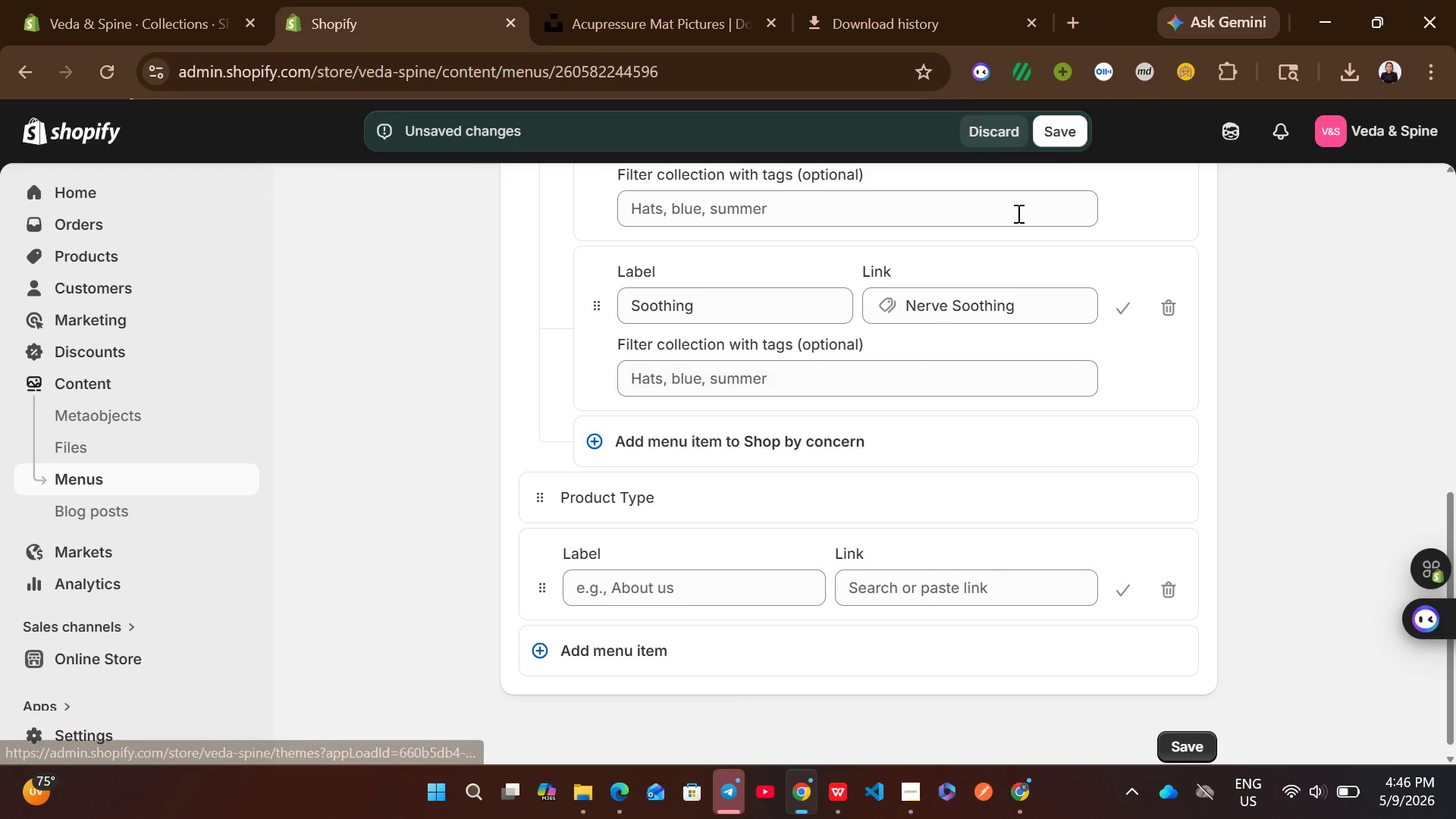 
left_click([1065, 143])
 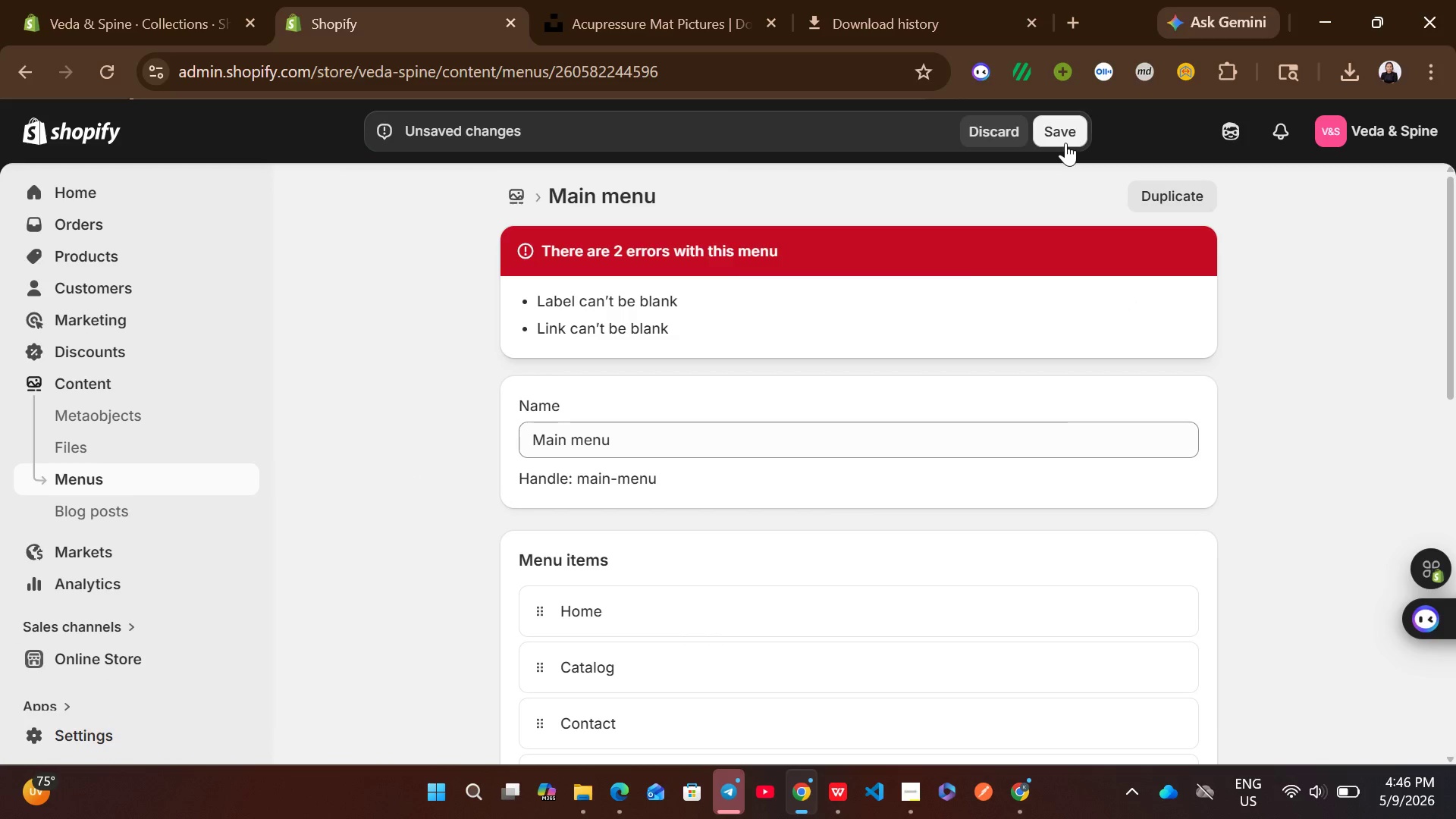 
mouse_move([880, 411])
 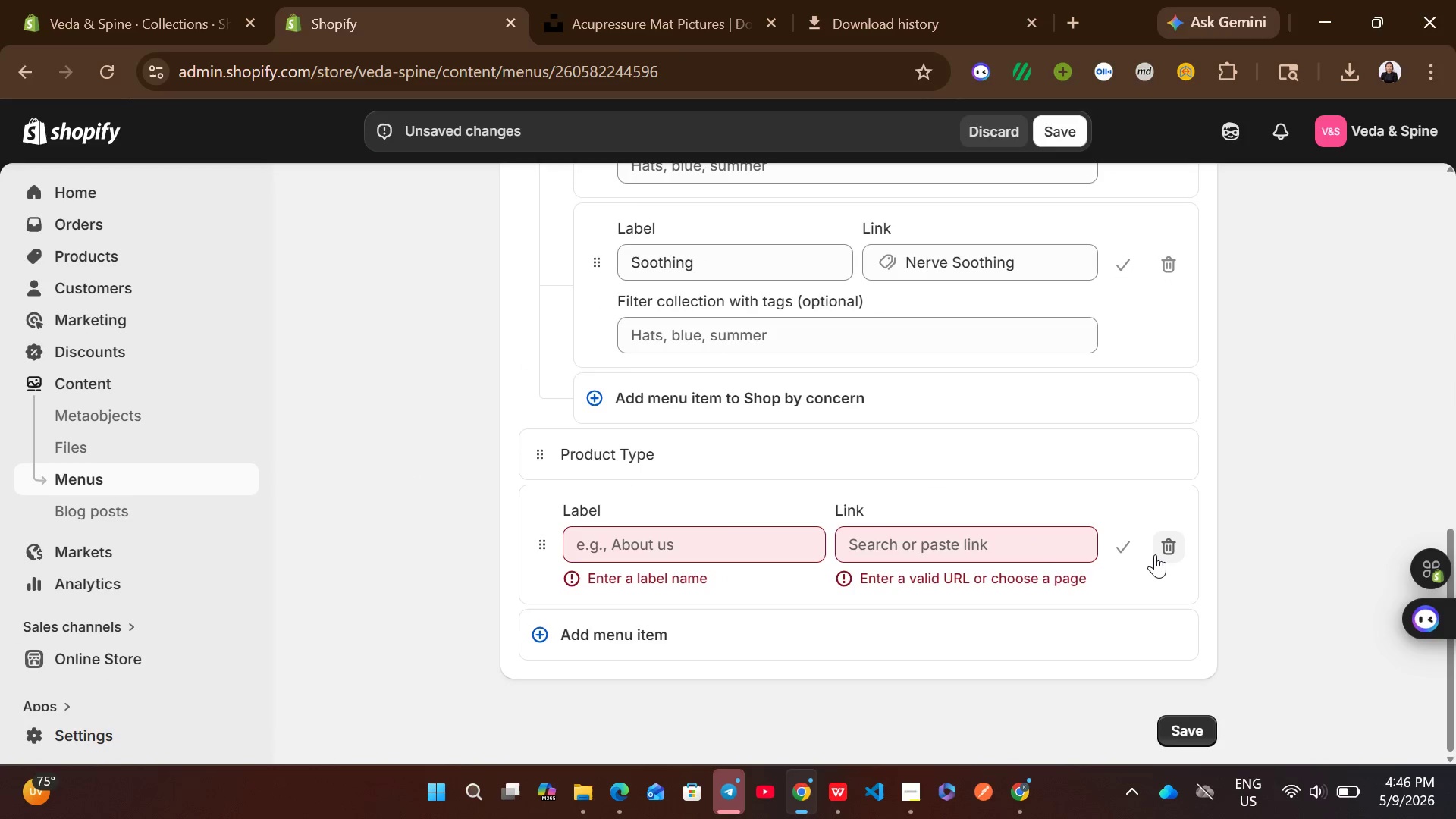 
left_click([1155, 554])
 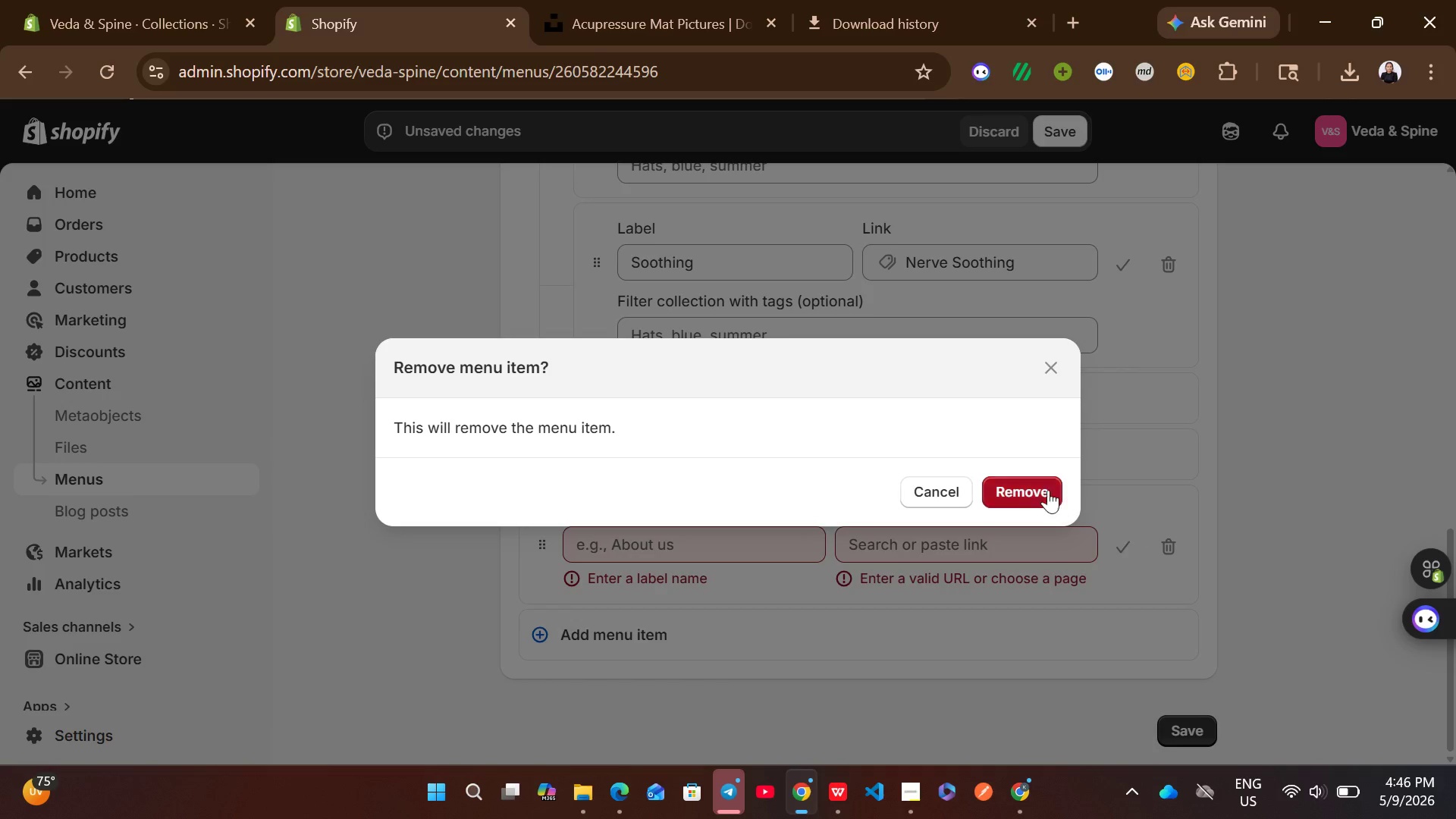 
left_click([1028, 484])
 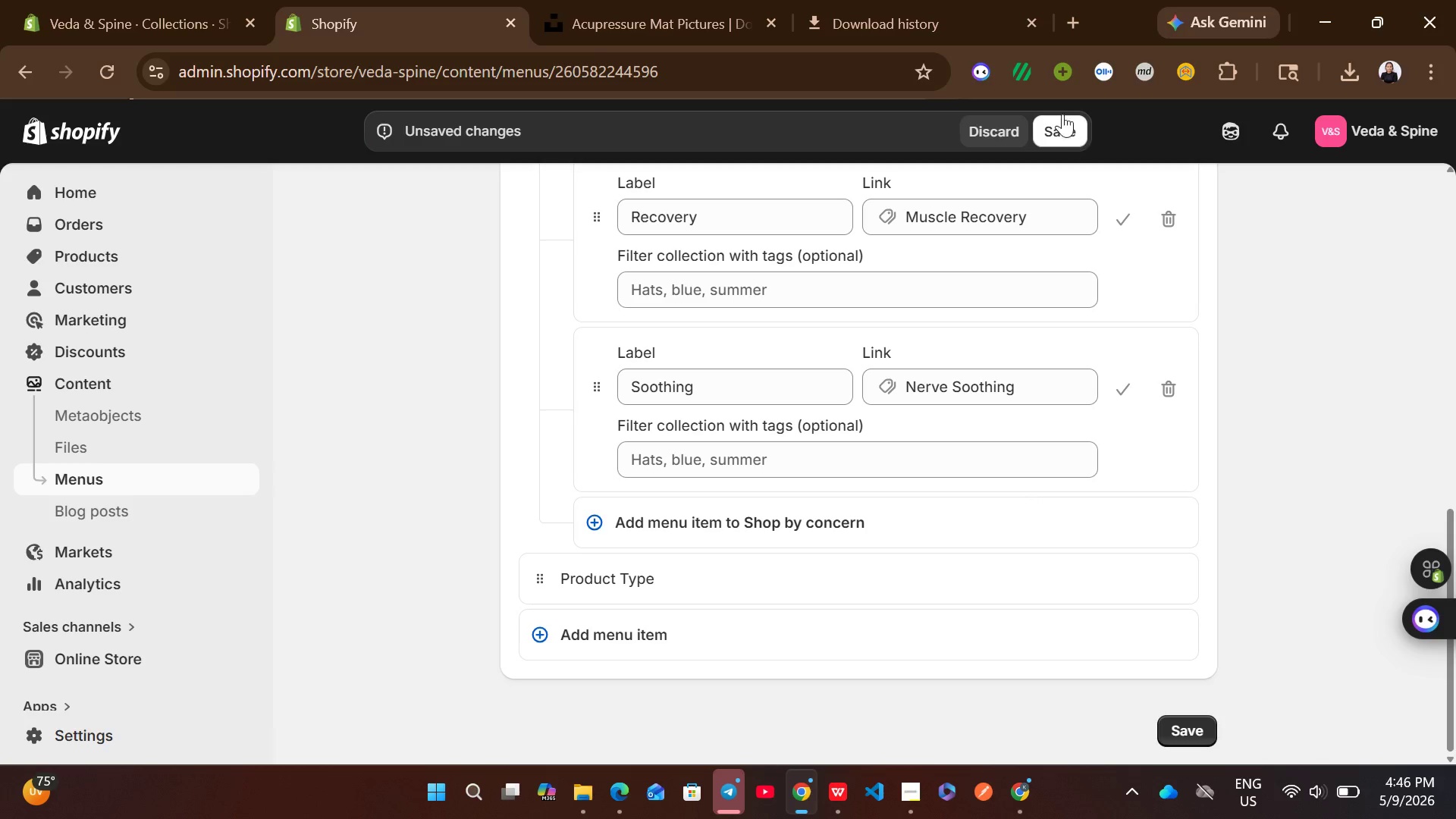 
left_click_drag(start_coordinate=[1062, 111], to_coordinate=[1062, 118])
 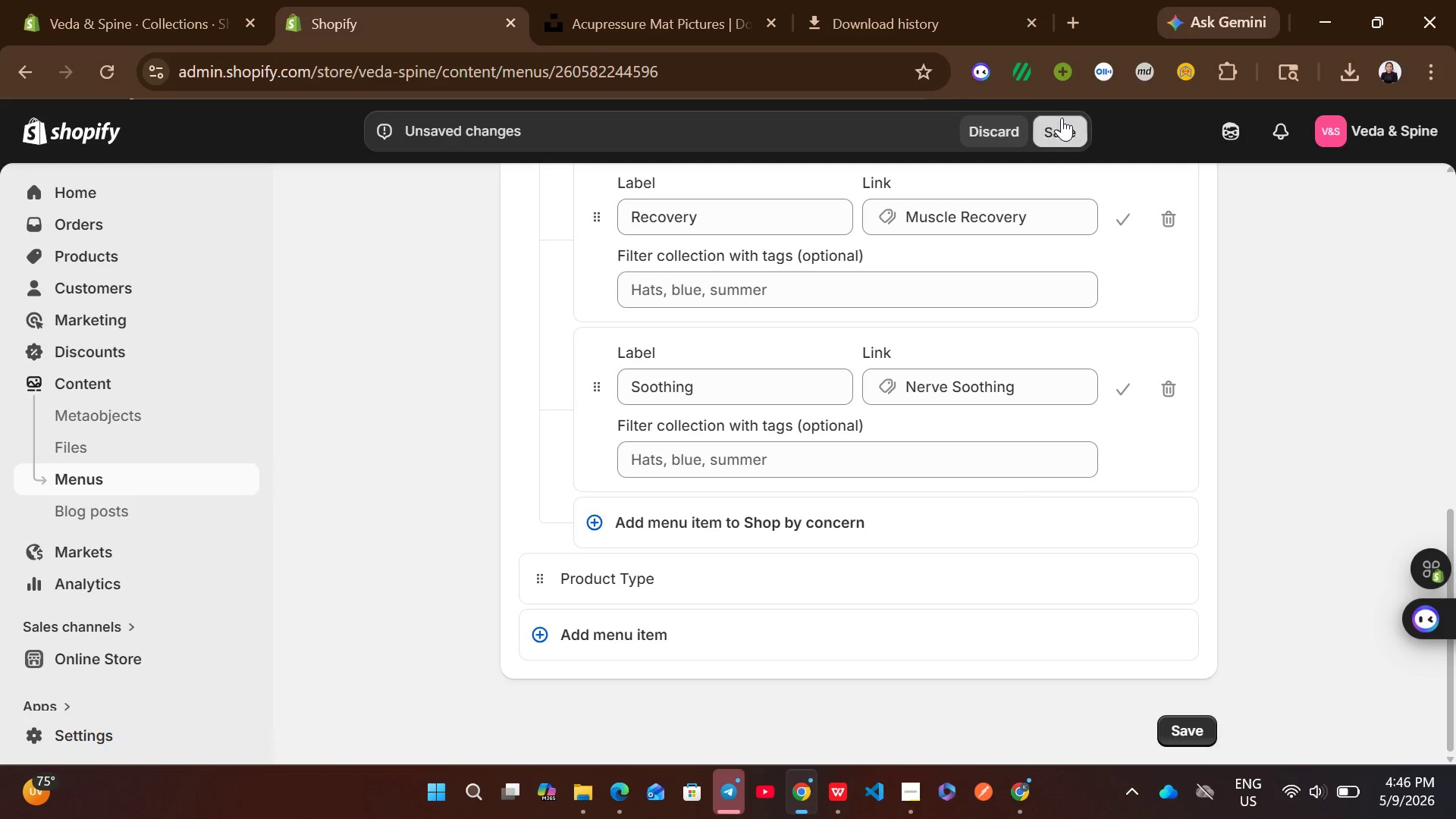 
left_click([1062, 118])
 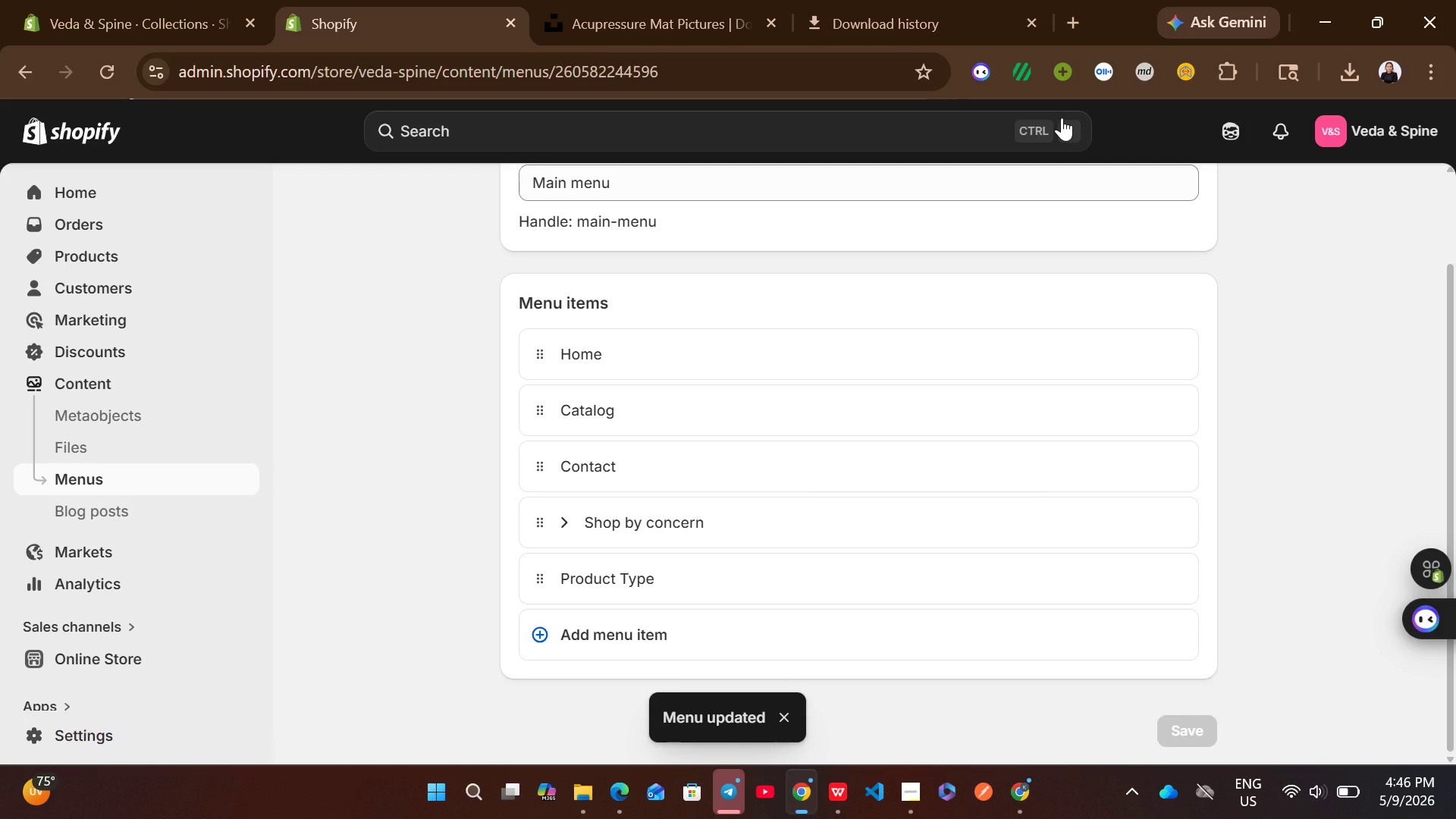 
wait(9.58)
 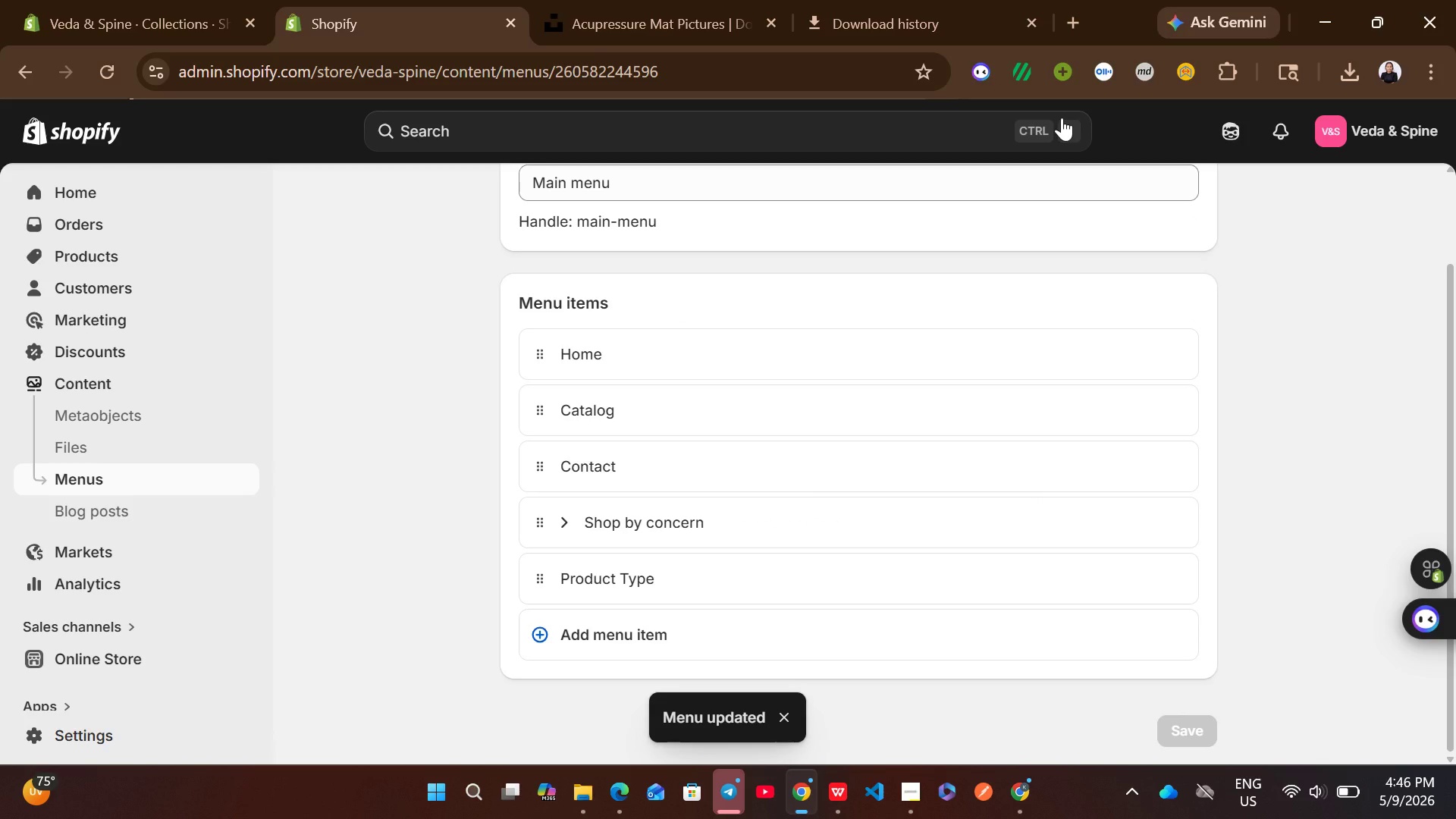 
left_click([126, 670])
 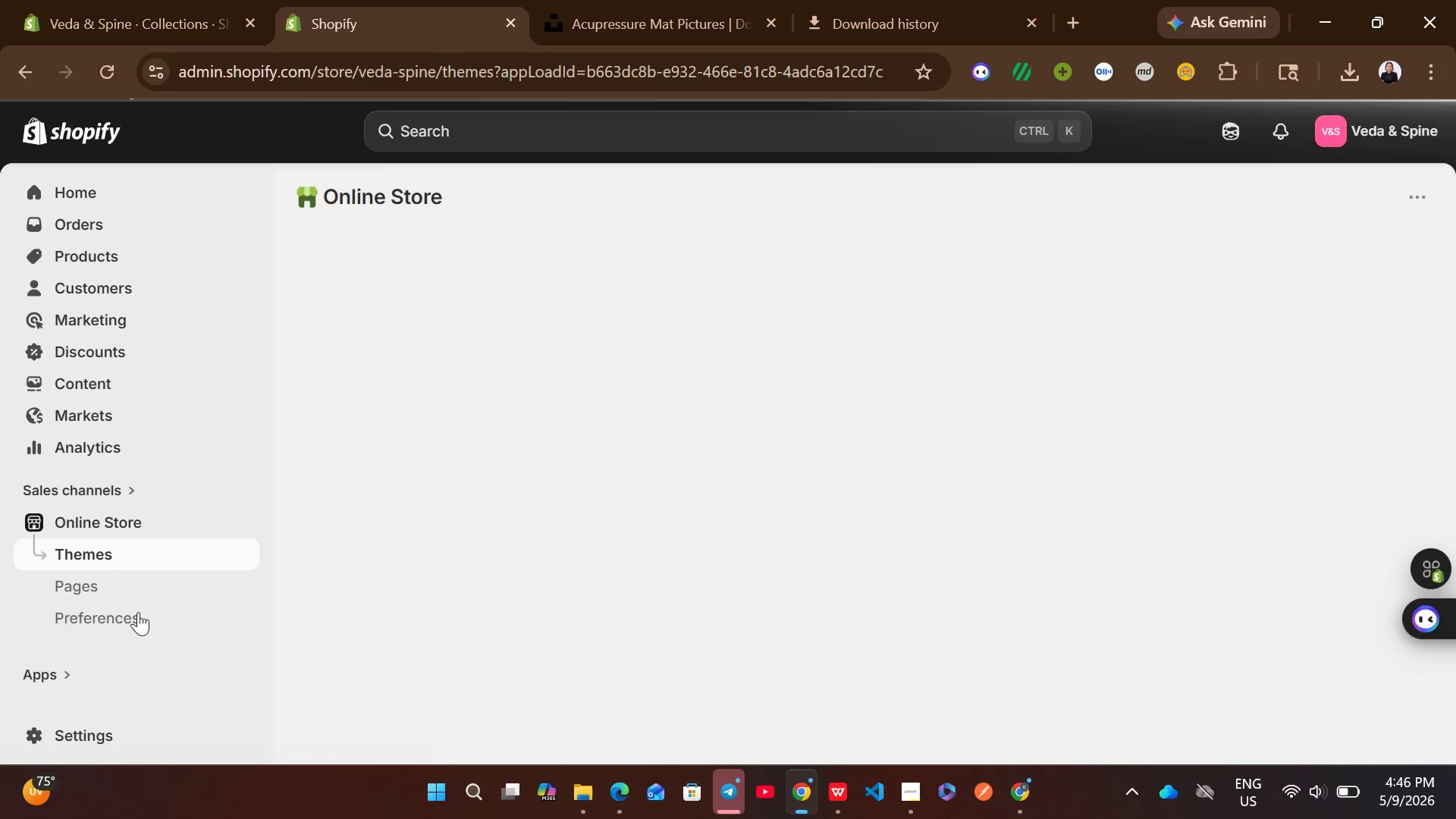 
left_click([111, 586])
 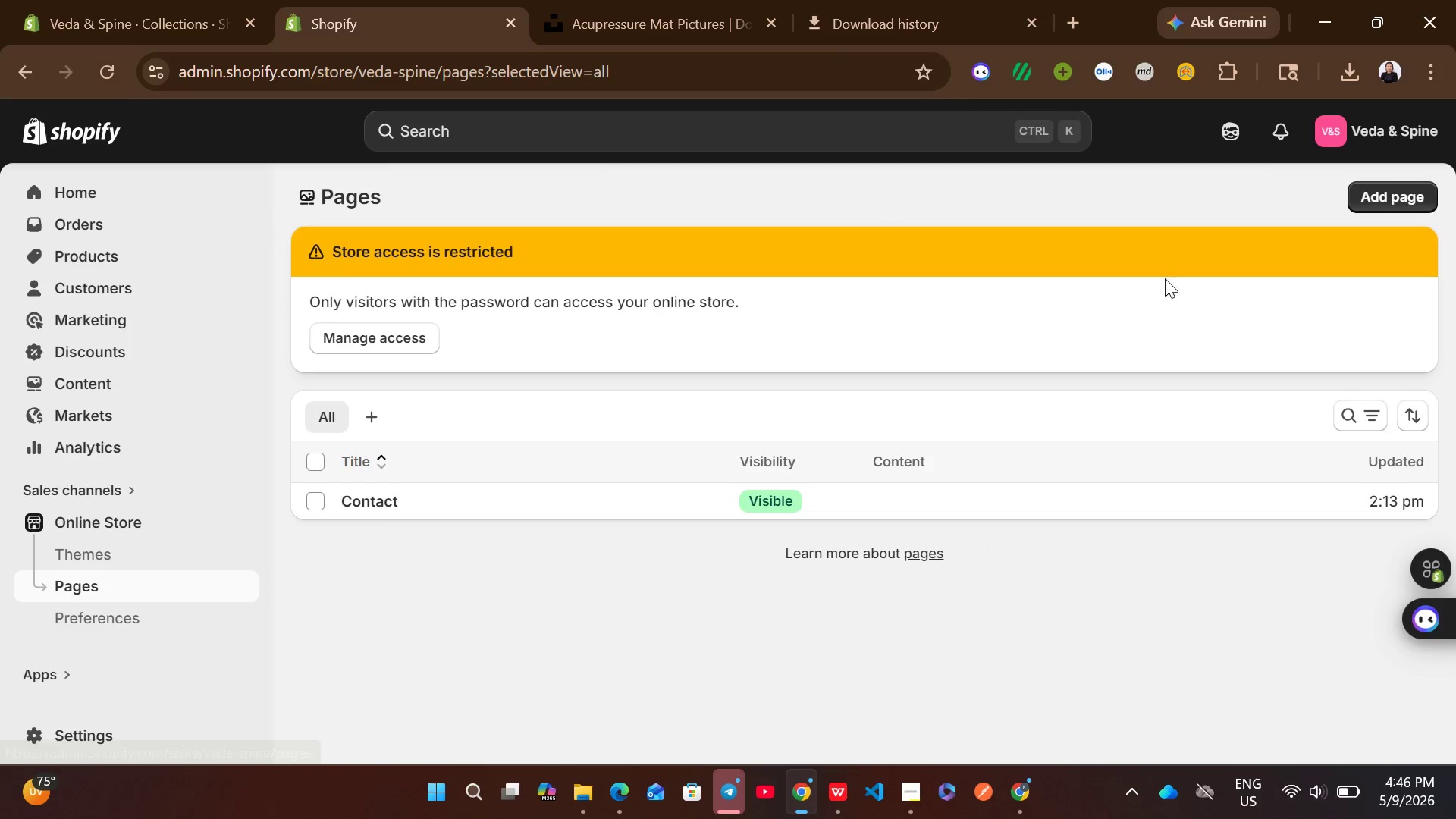 
left_click([1384, 194])
 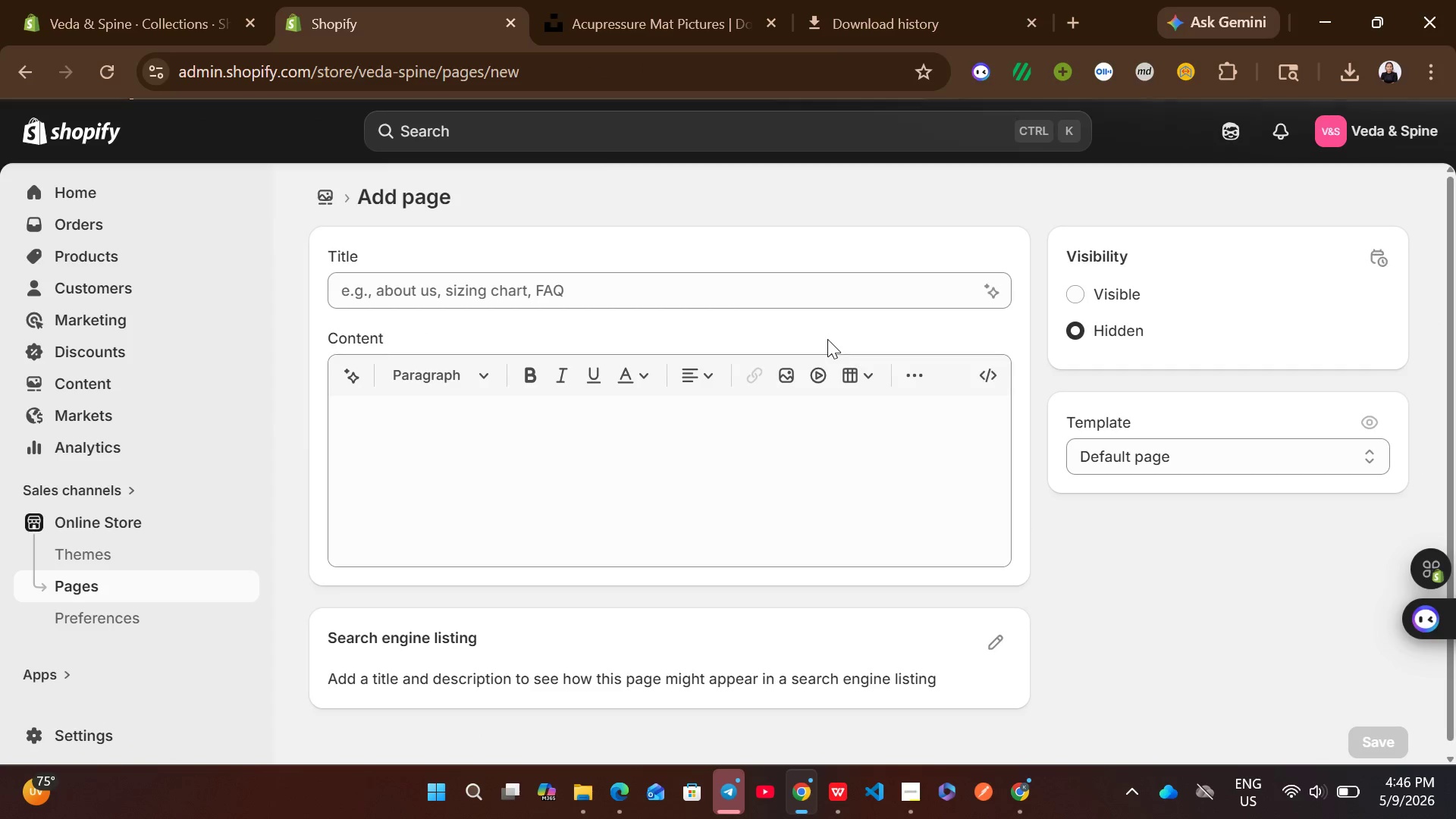 
left_click([646, 299])
 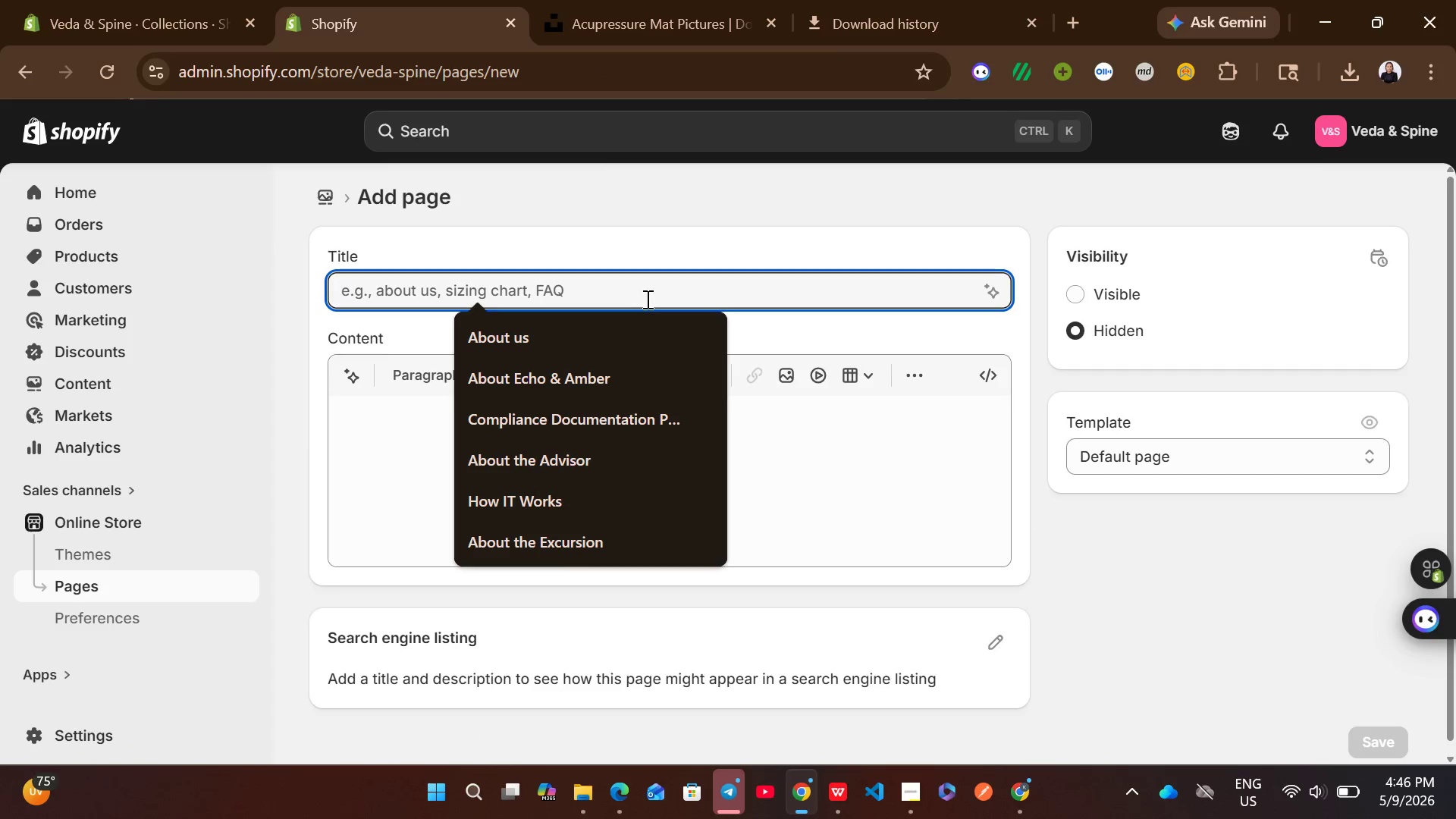 
type(About )
 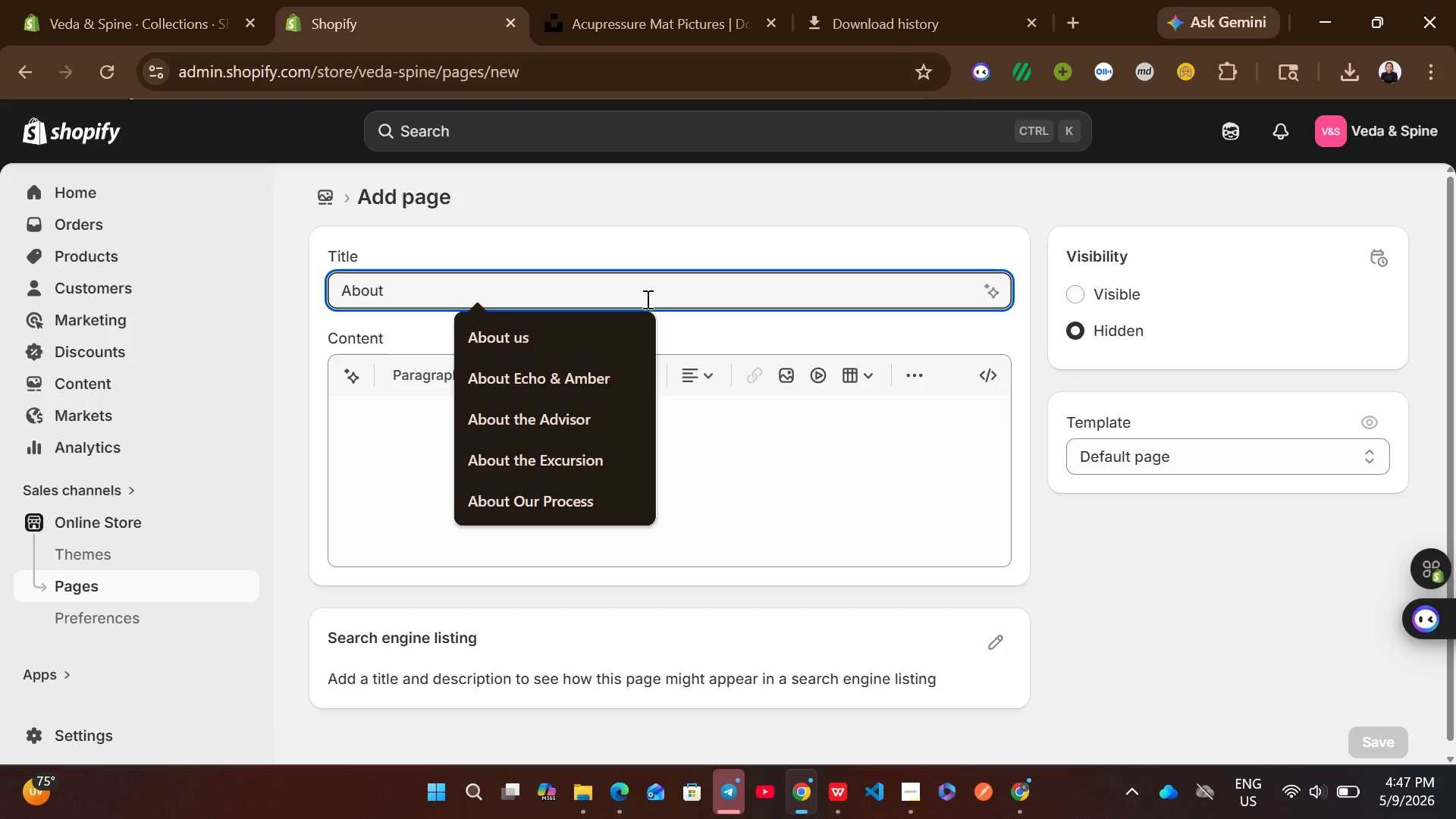 
wait(6.66)
 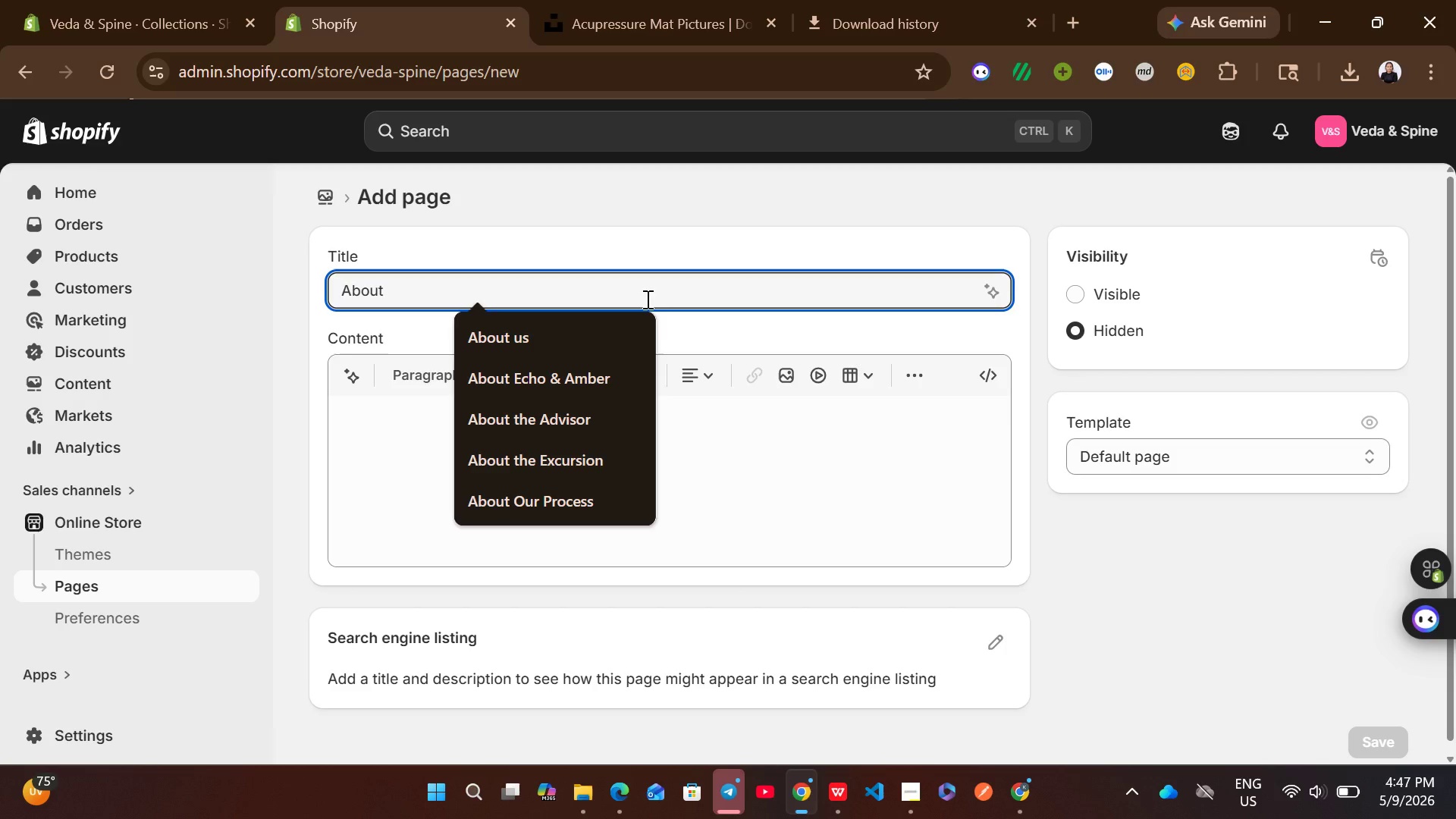 
key(Shift+ShiftLeft)
 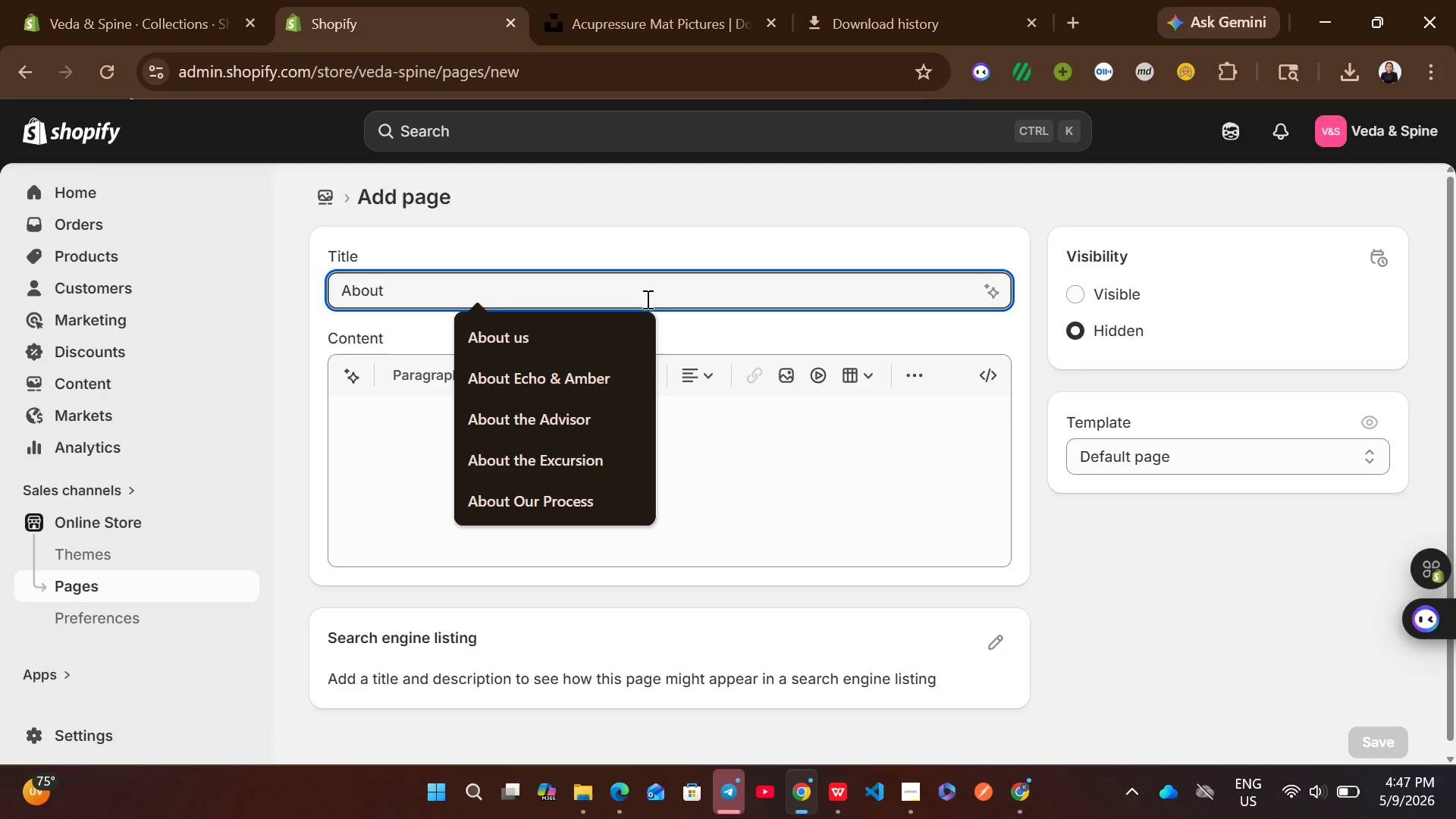 
hold_key(key=ControlLeft, duration=0.34)
 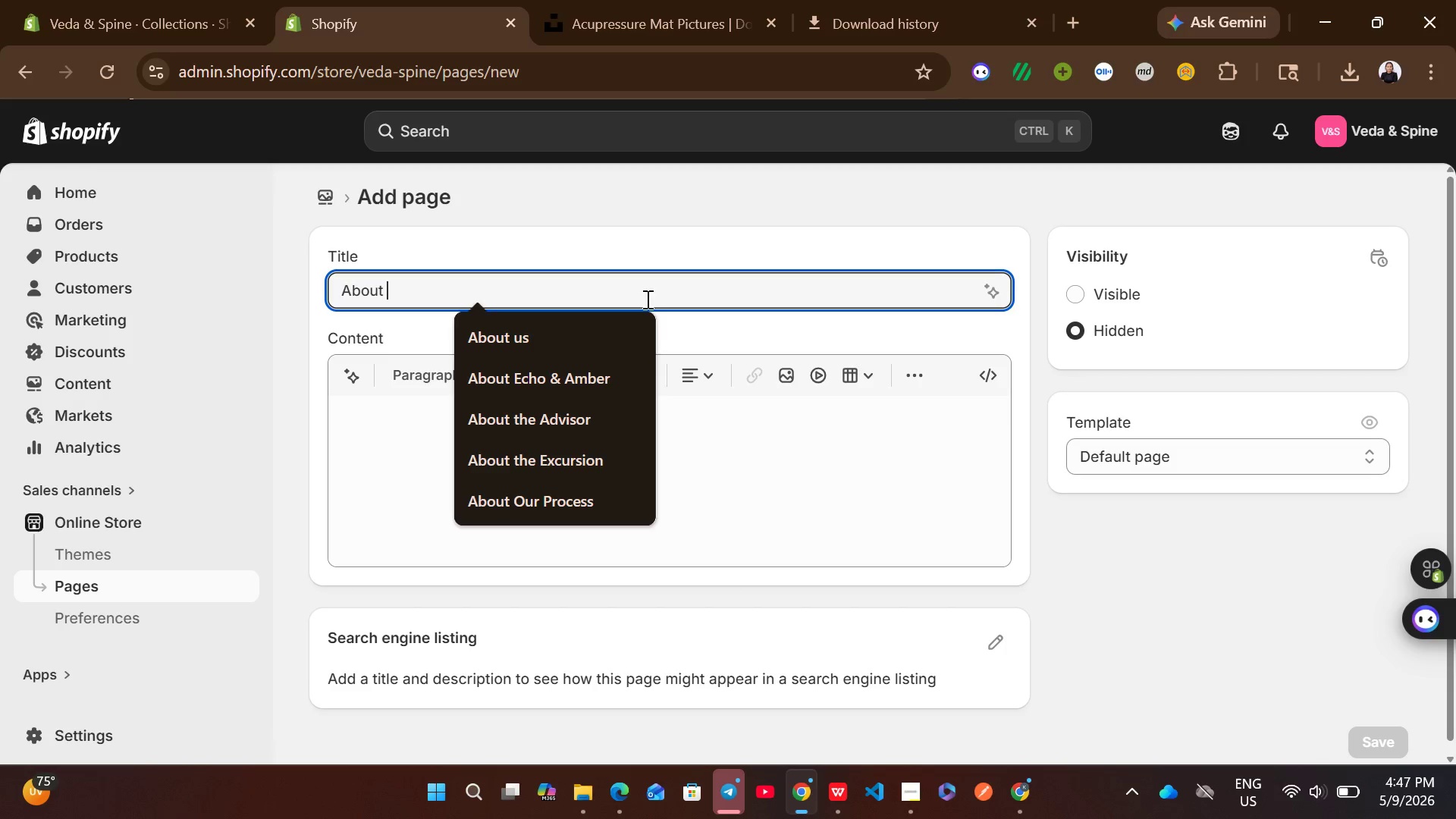 
key(Control+A)
 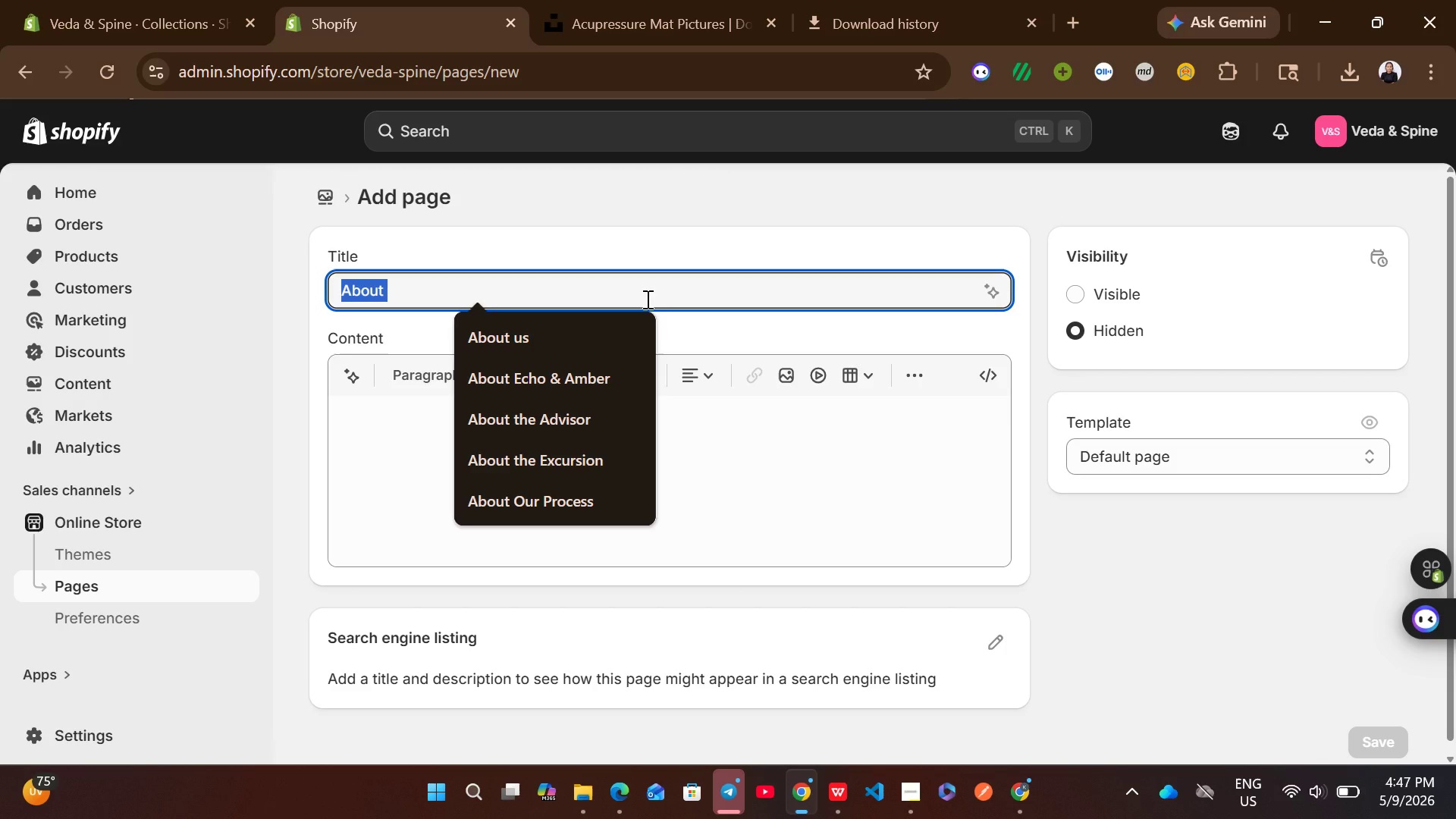 
type(Our Story)
 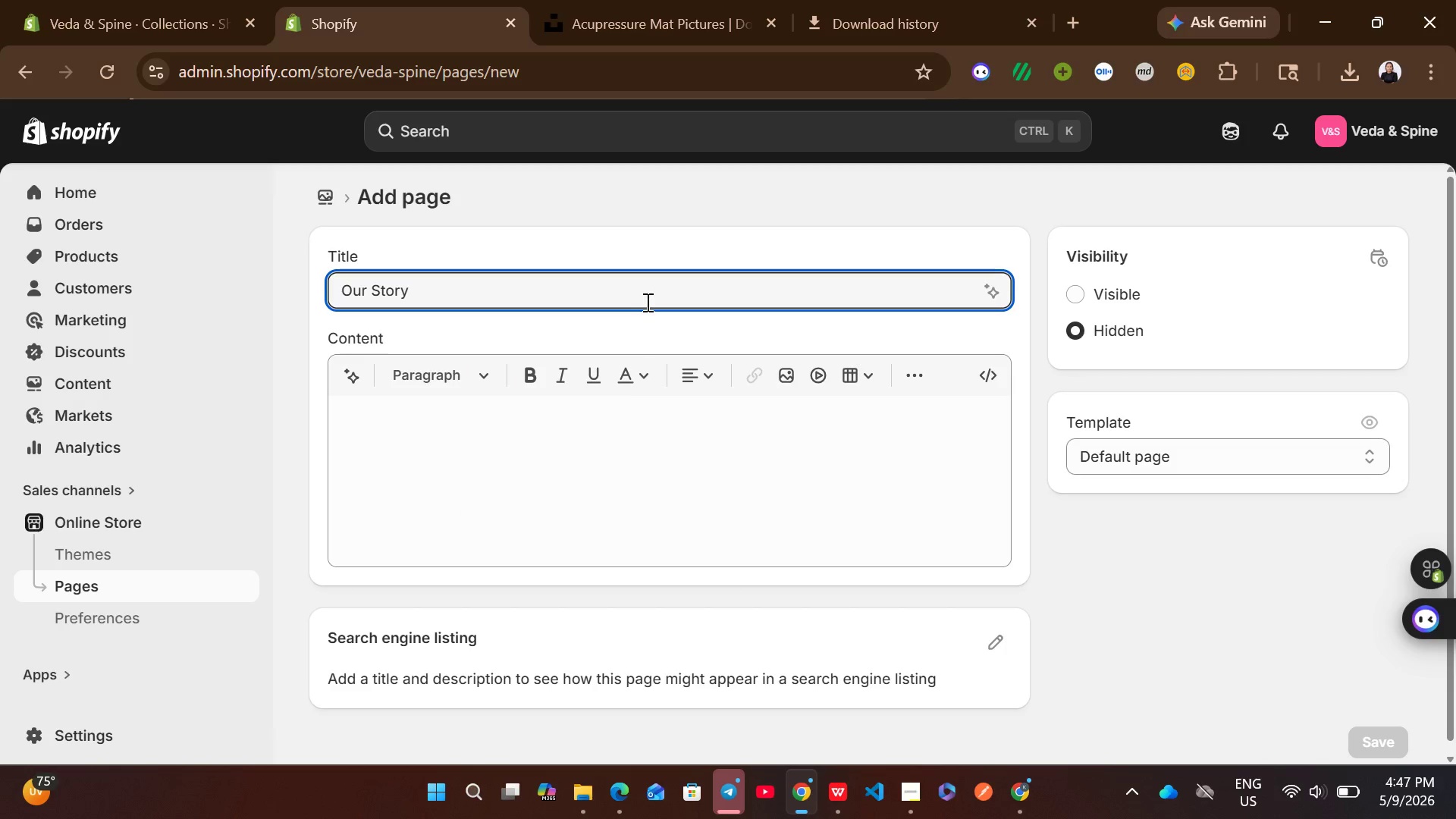 
left_click([601, 465])
 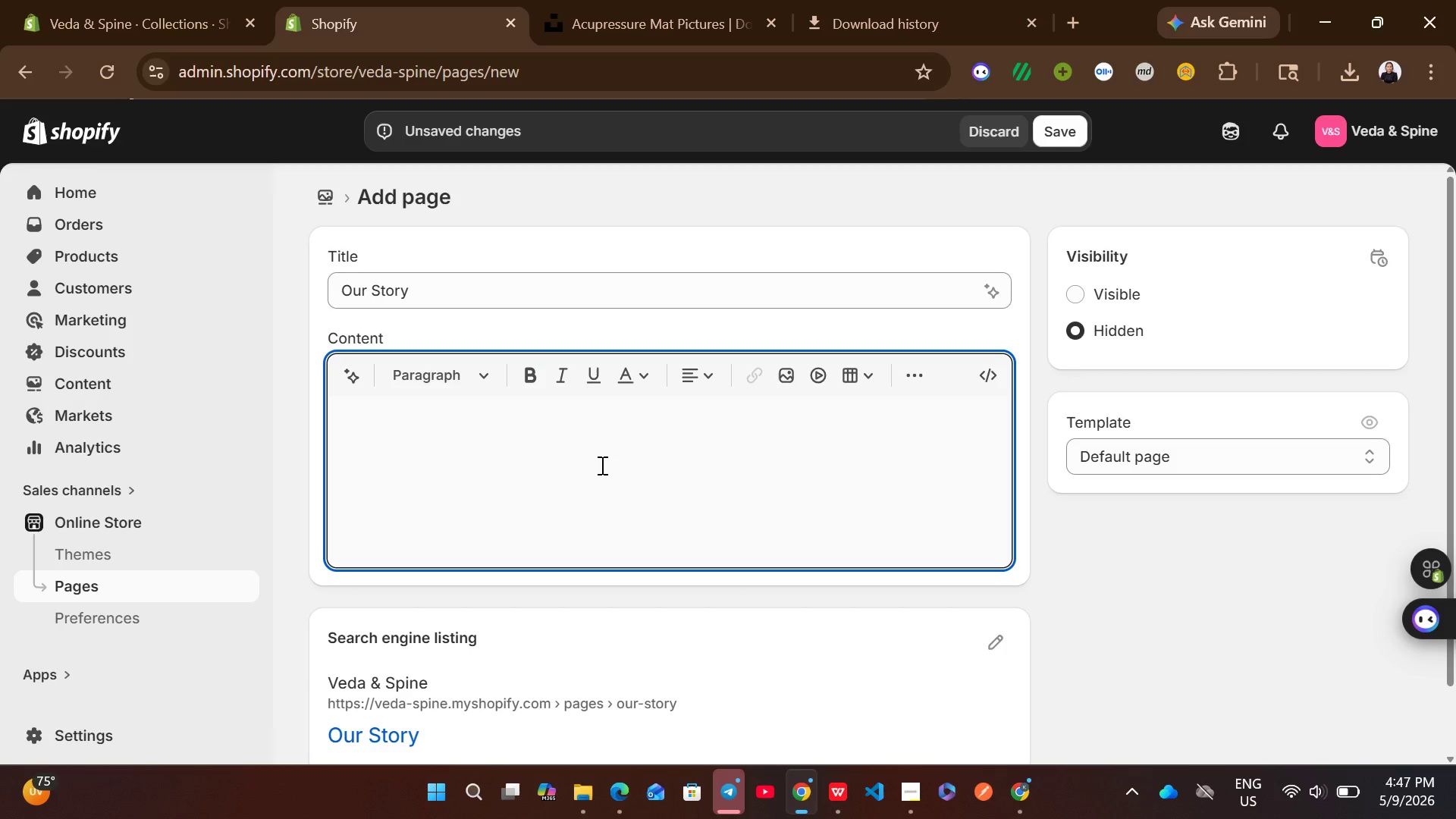 
wait(14.22)
 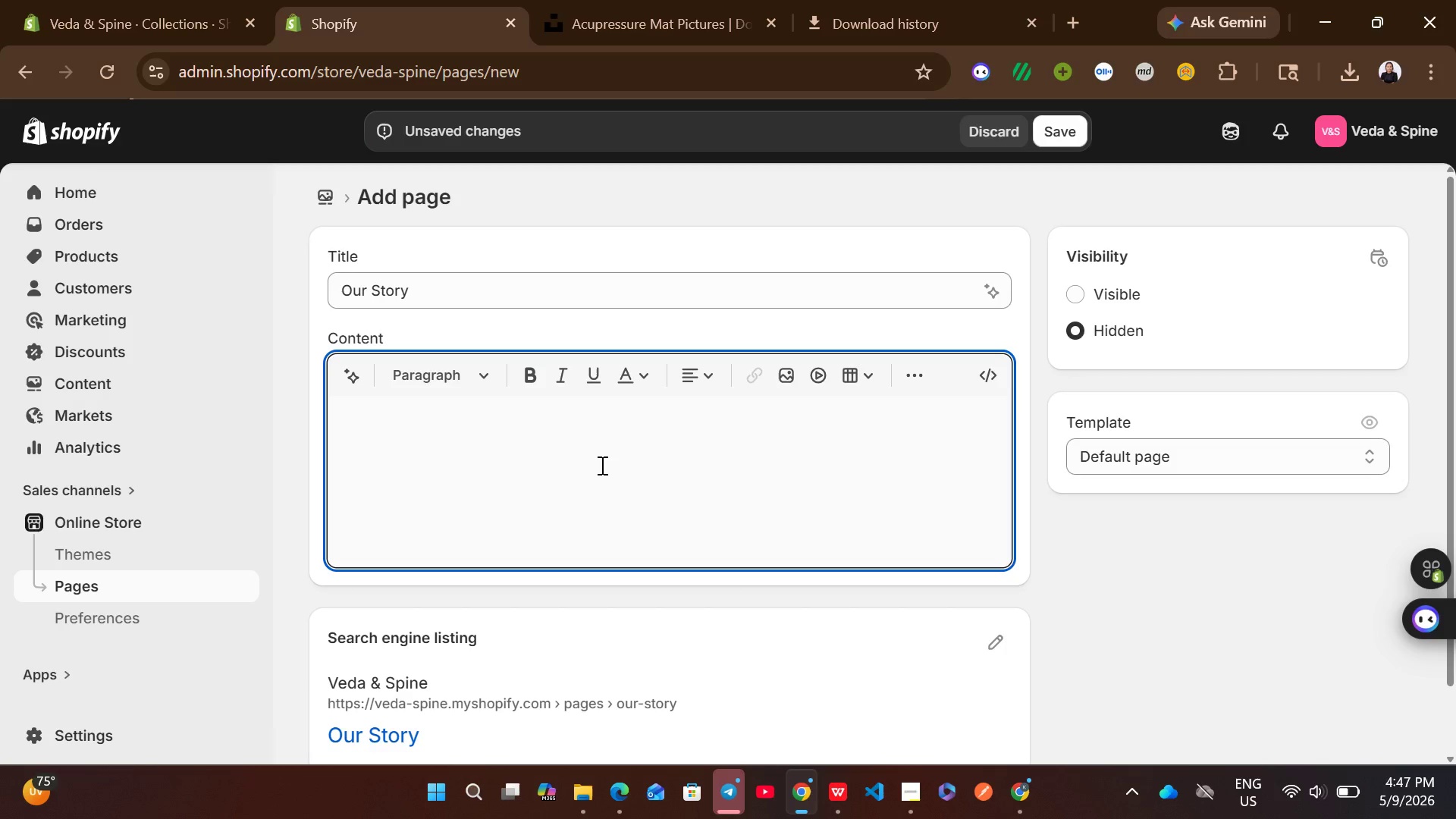 
left_click([924, 384])
 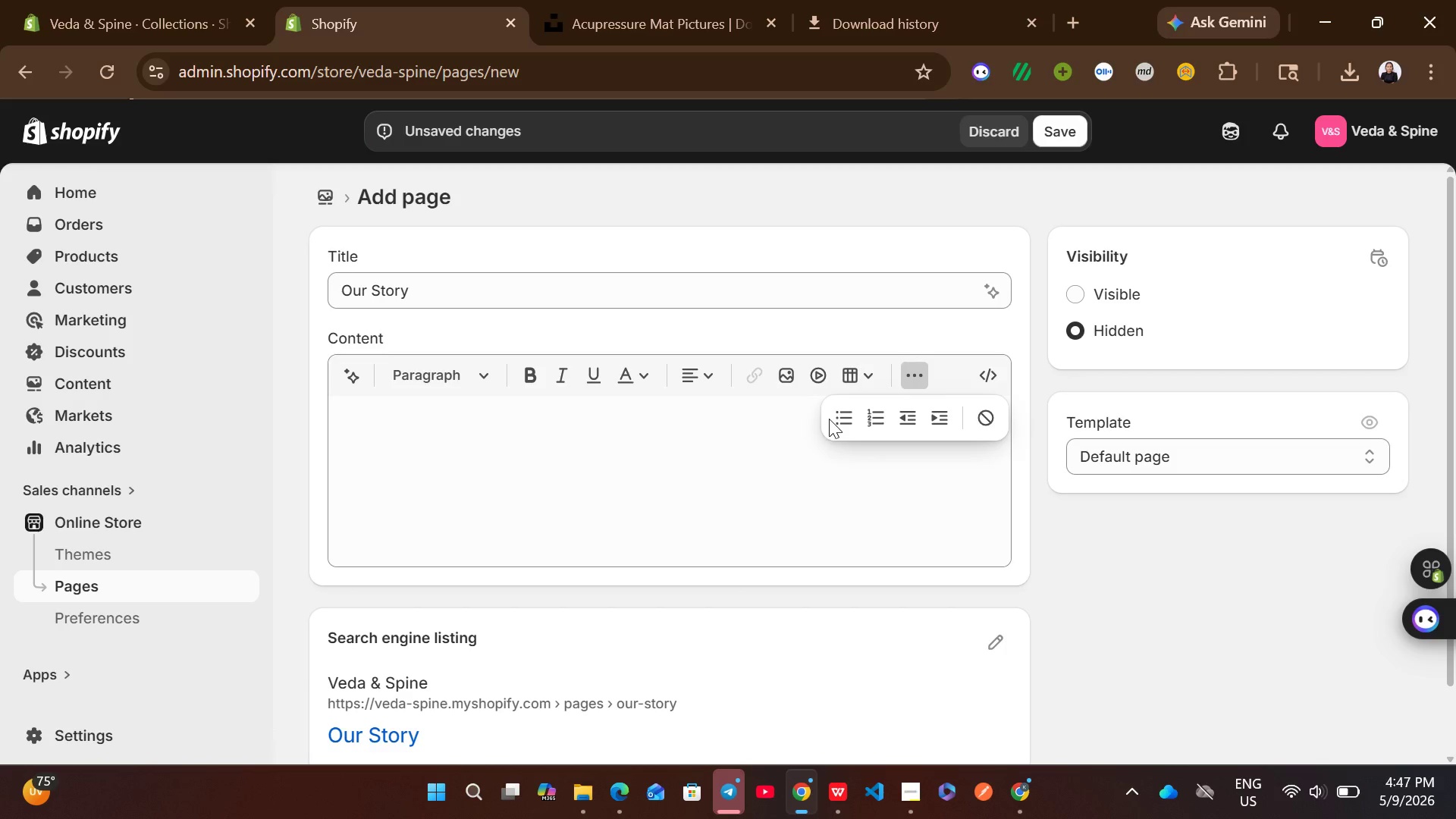 
left_click([829, 419])
 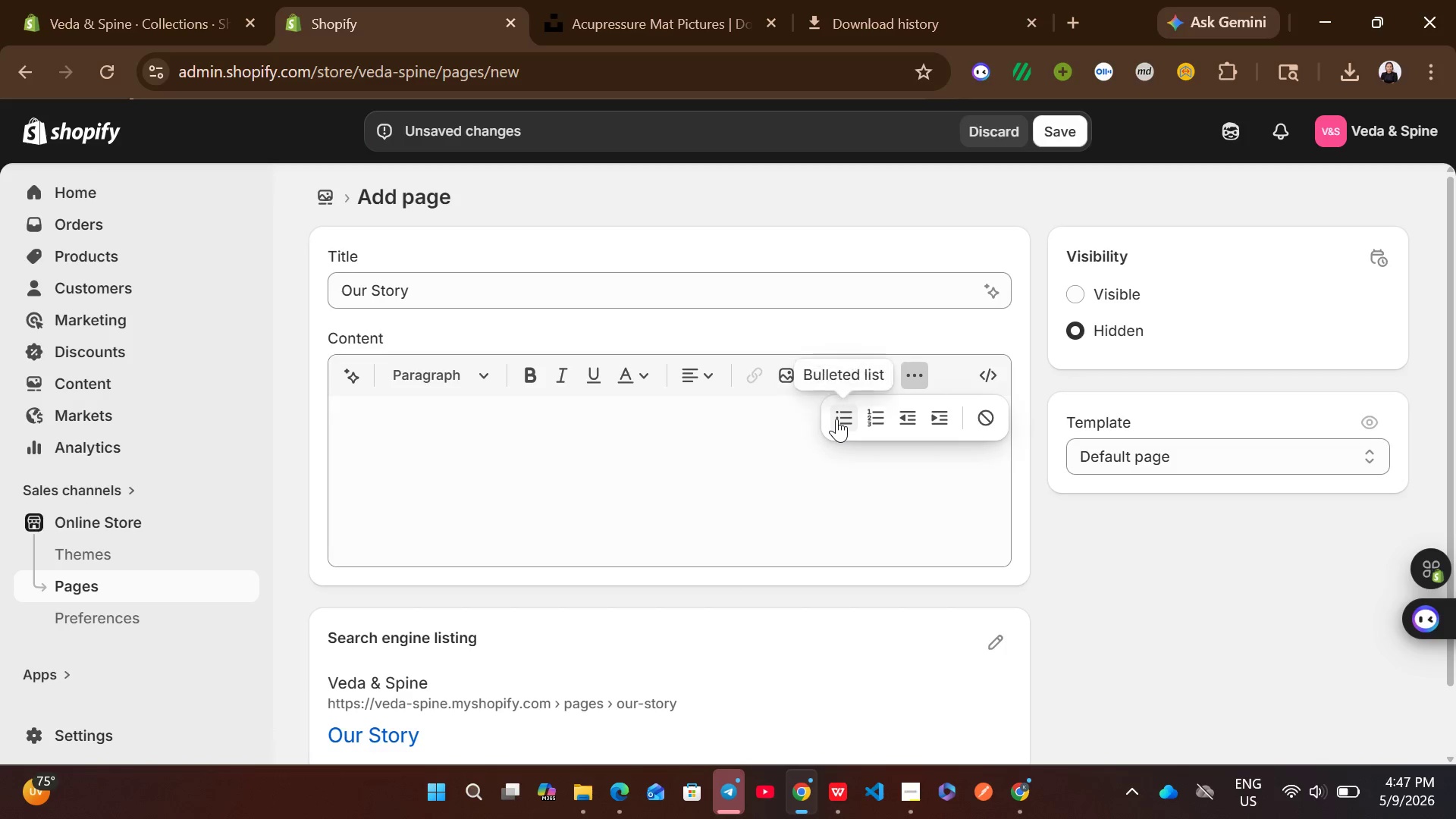 
left_click([836, 419])
 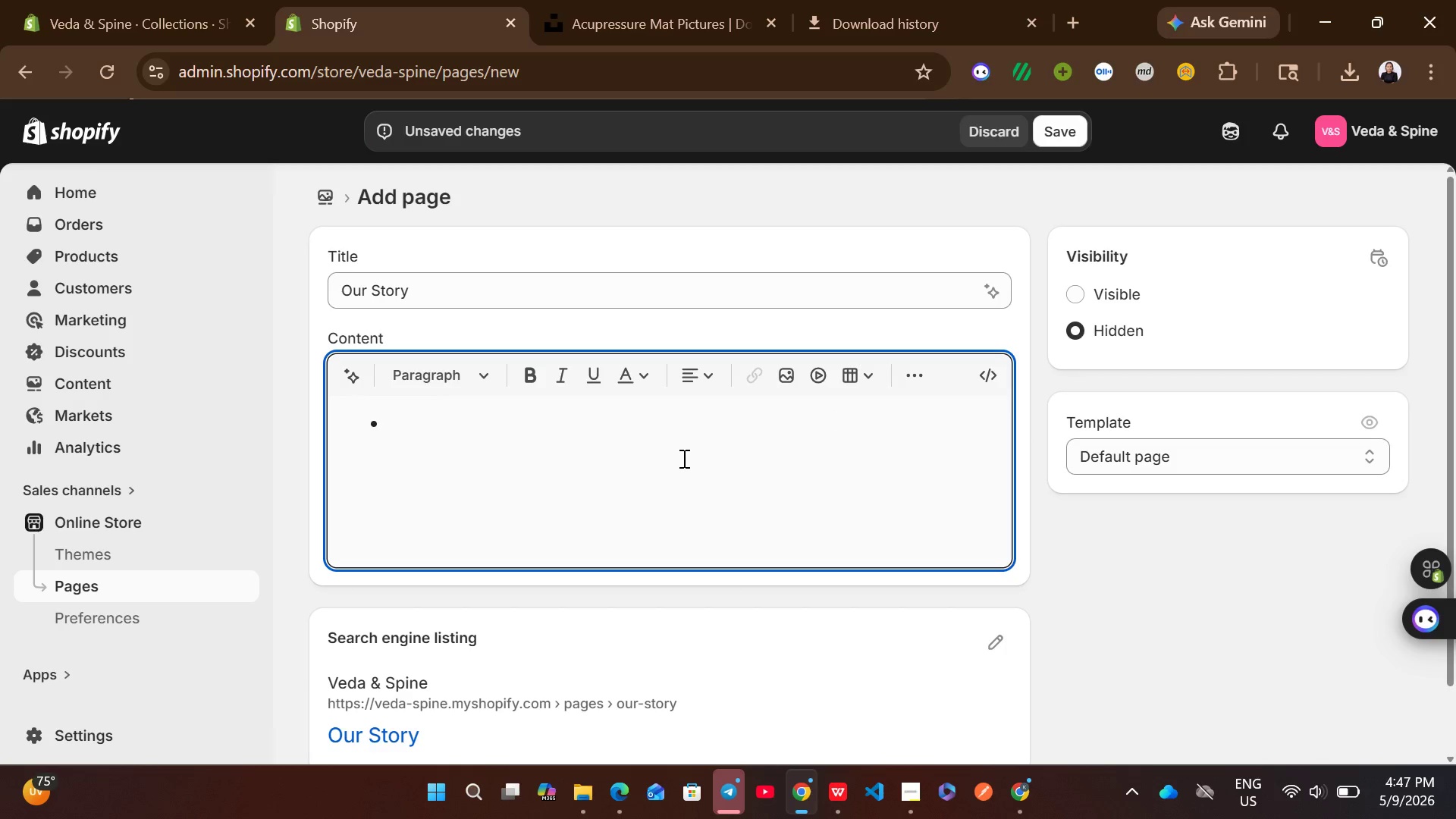 
type(The Veda & Spine Method: )
 